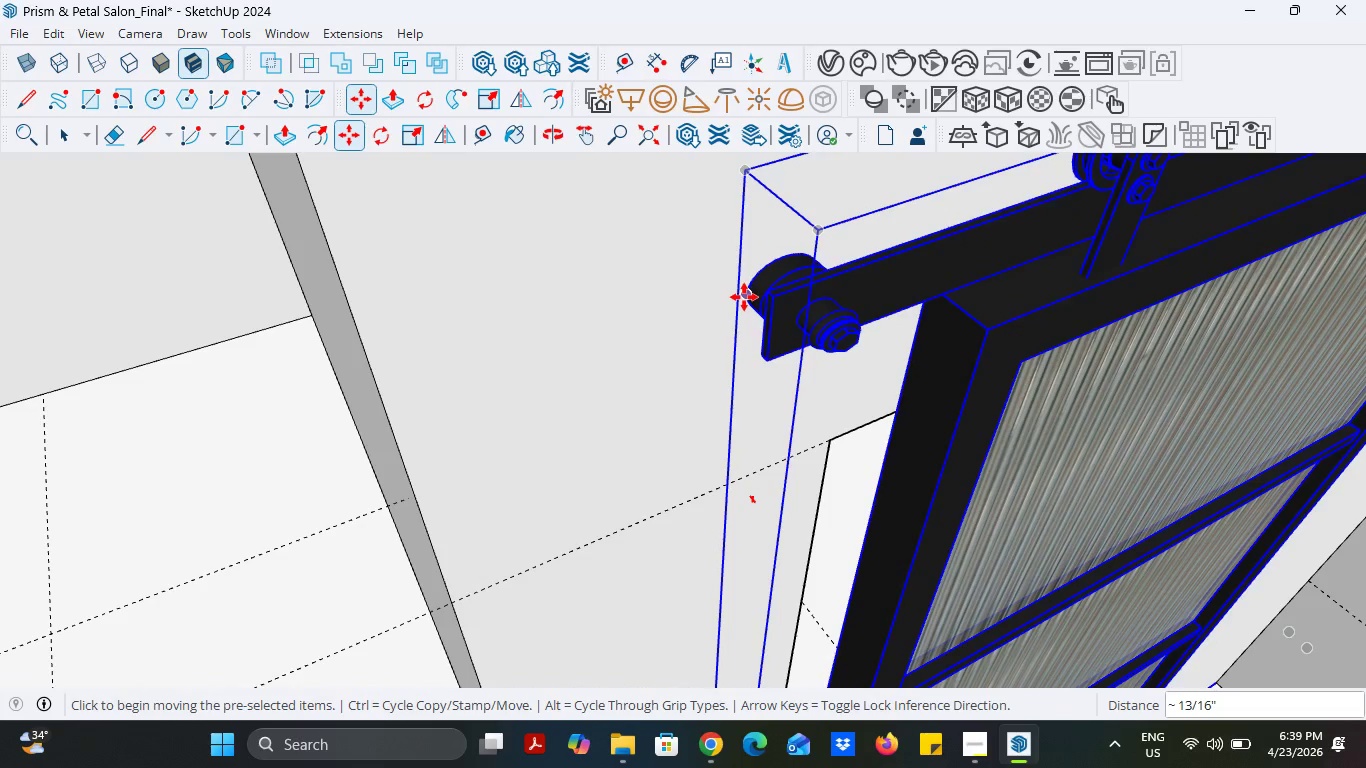 
left_click([744, 297])
 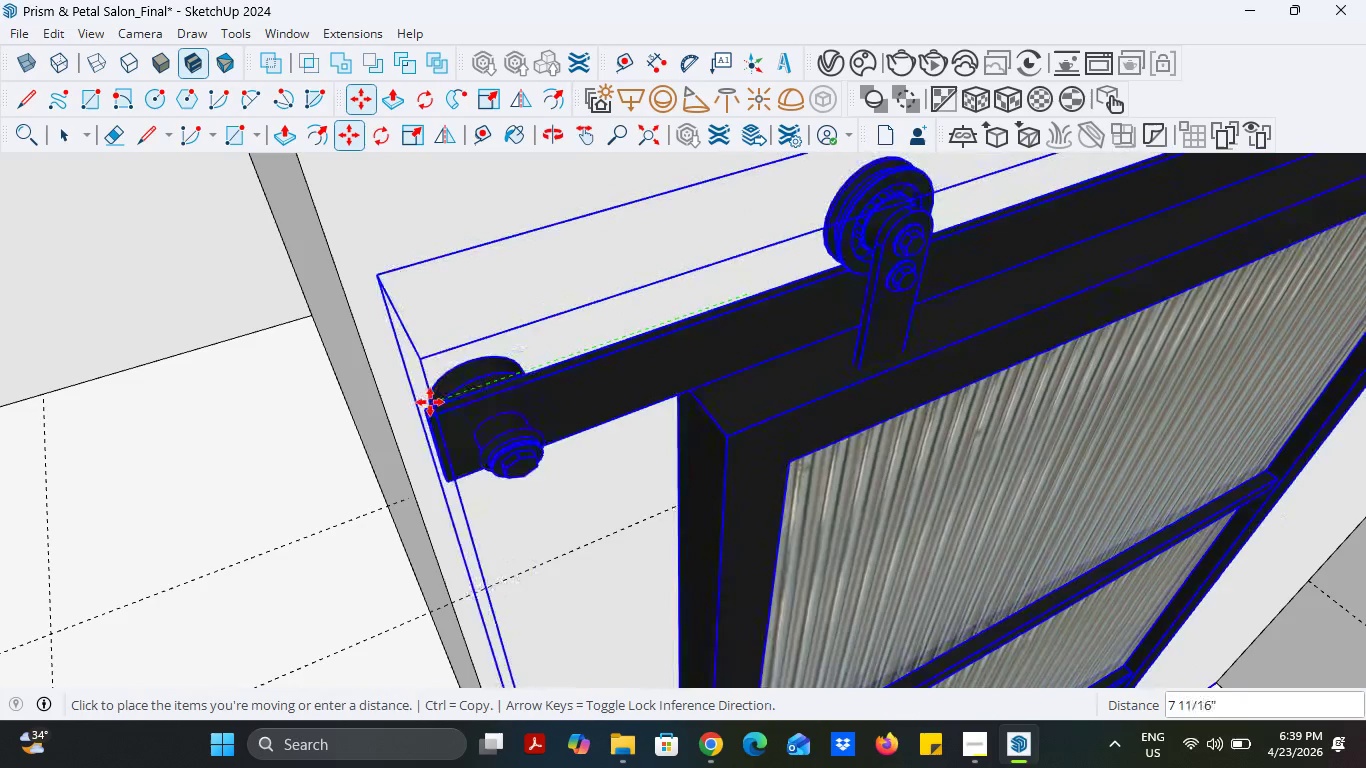 
left_click([430, 402])
 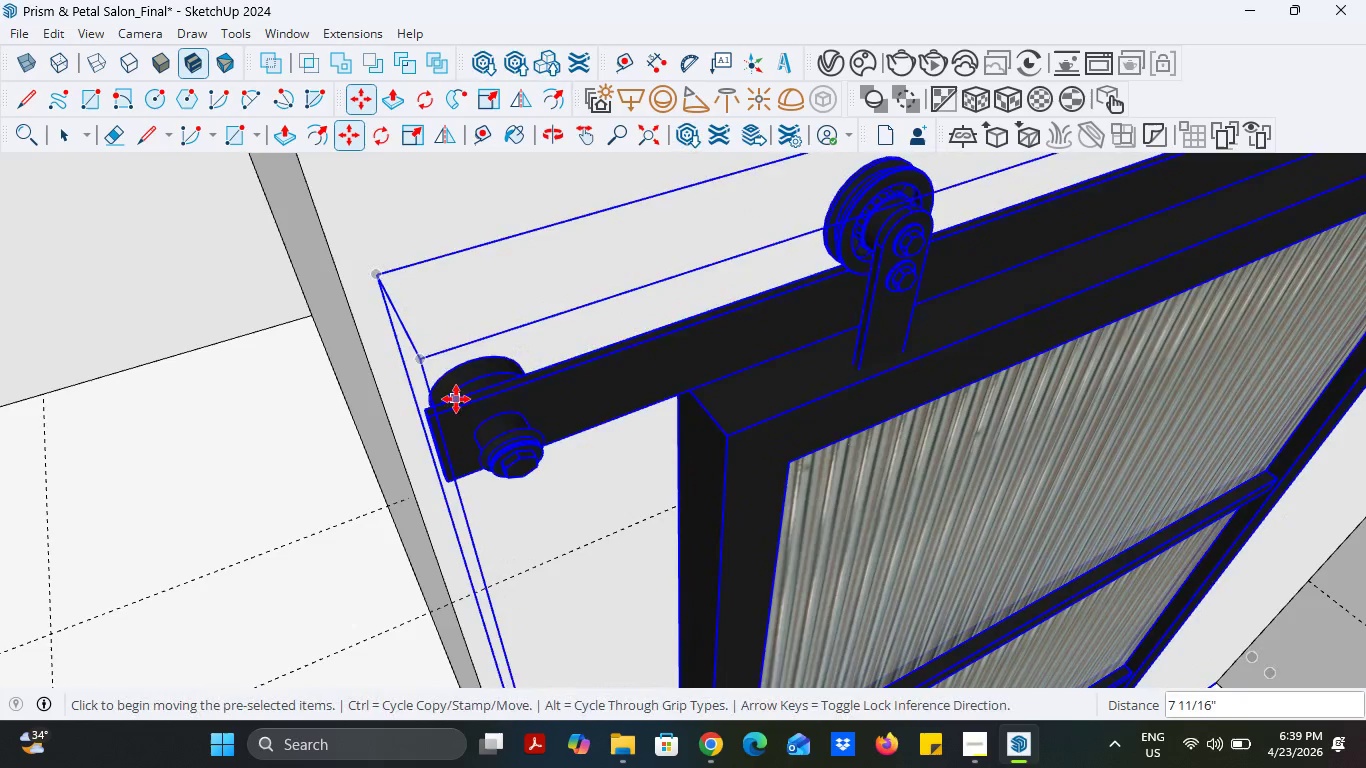 
scroll: coordinate [748, 388], scroll_direction: down, amount: 30.0
 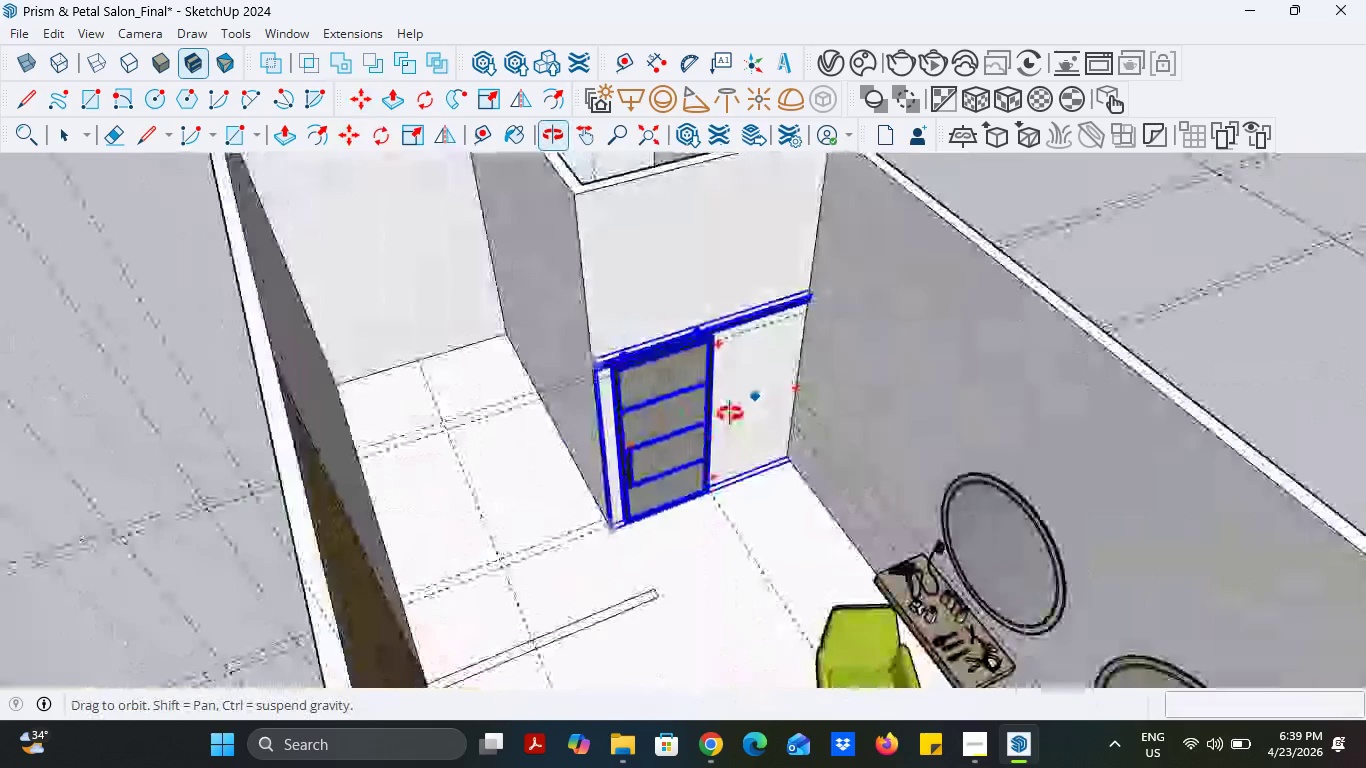 
scroll: coordinate [680, 389], scroll_direction: up, amount: 6.0
 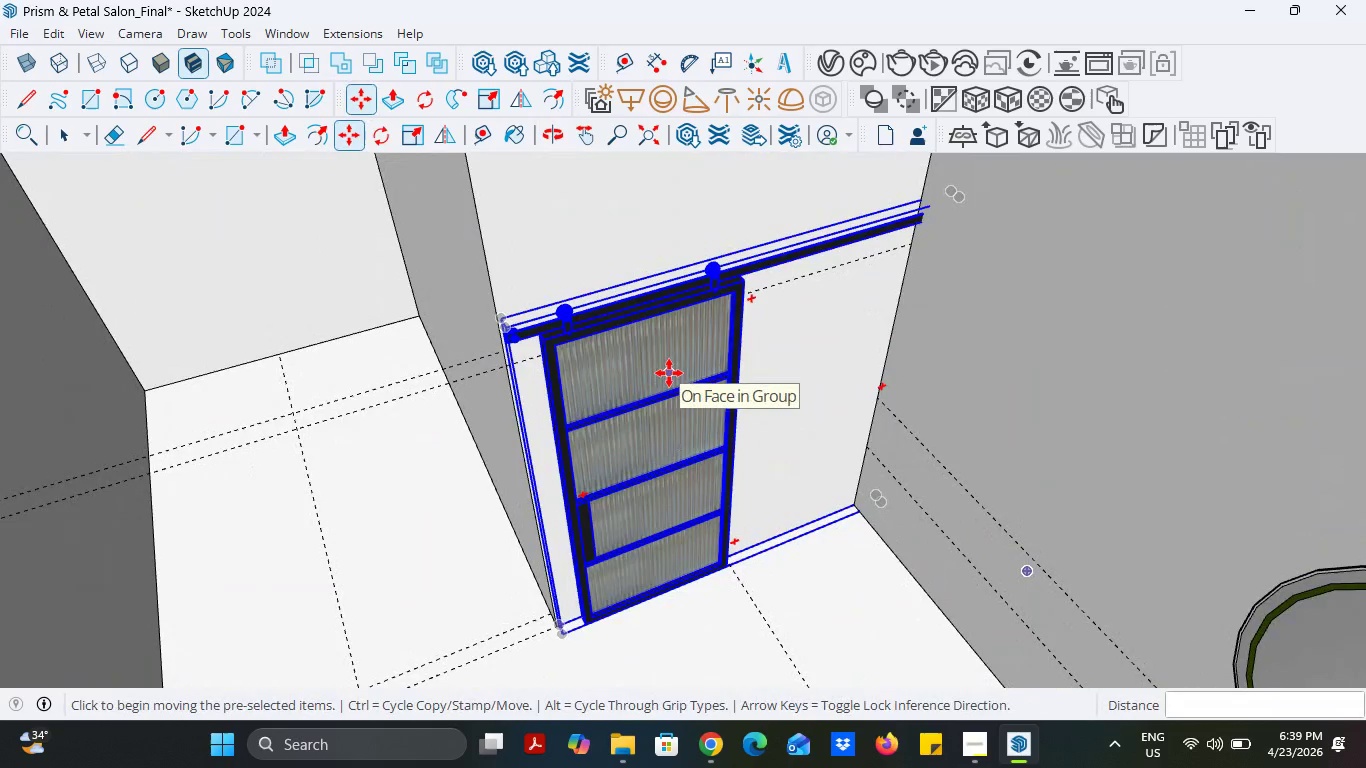 
scroll: coordinate [683, 373], scroll_direction: down, amount: 12.0
 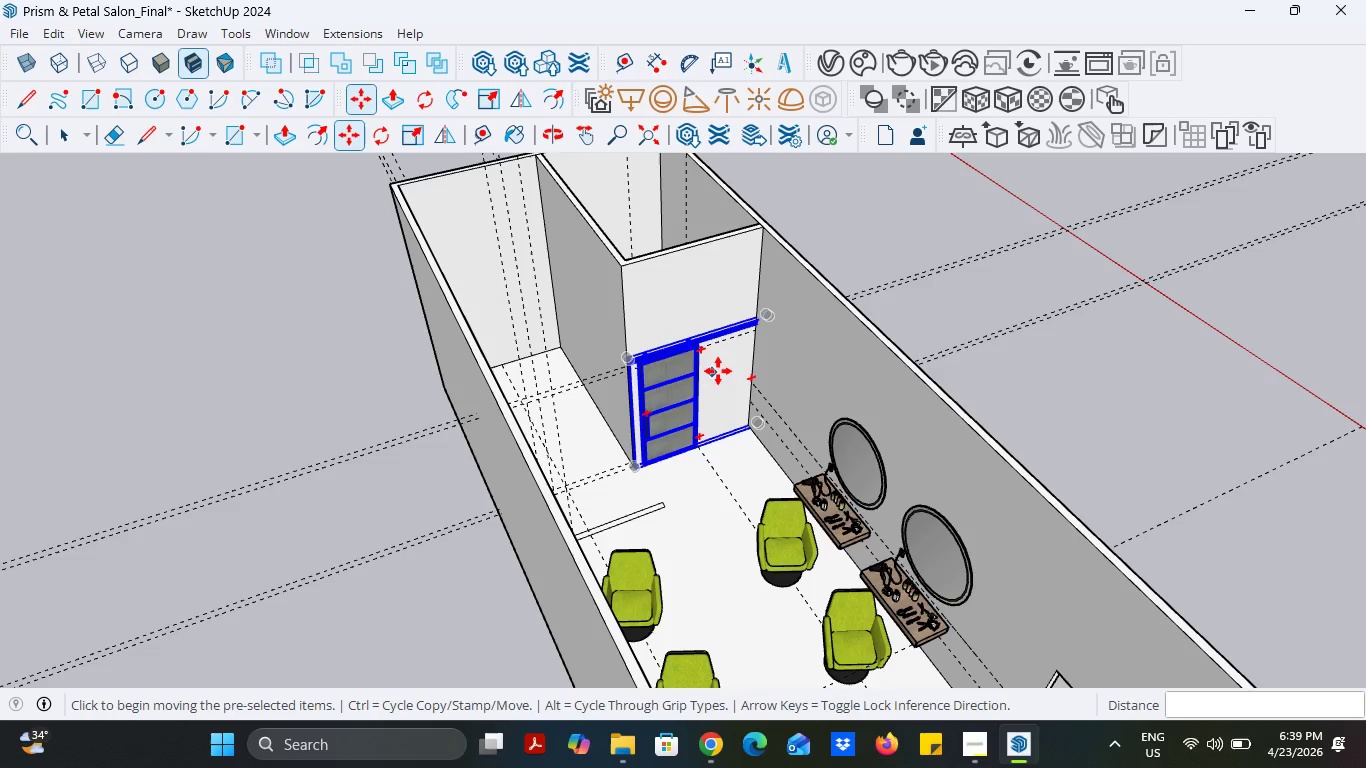 
key(S)
 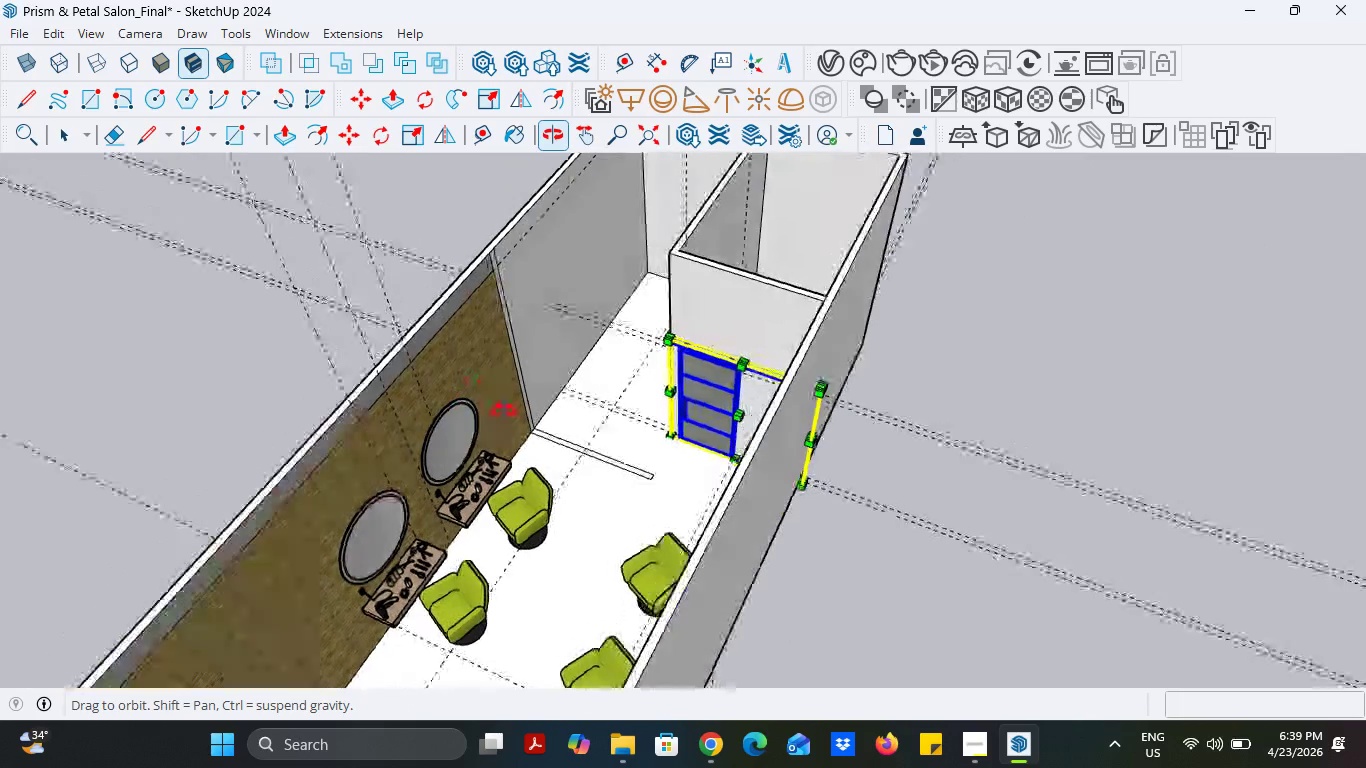 
wait(5.06)
 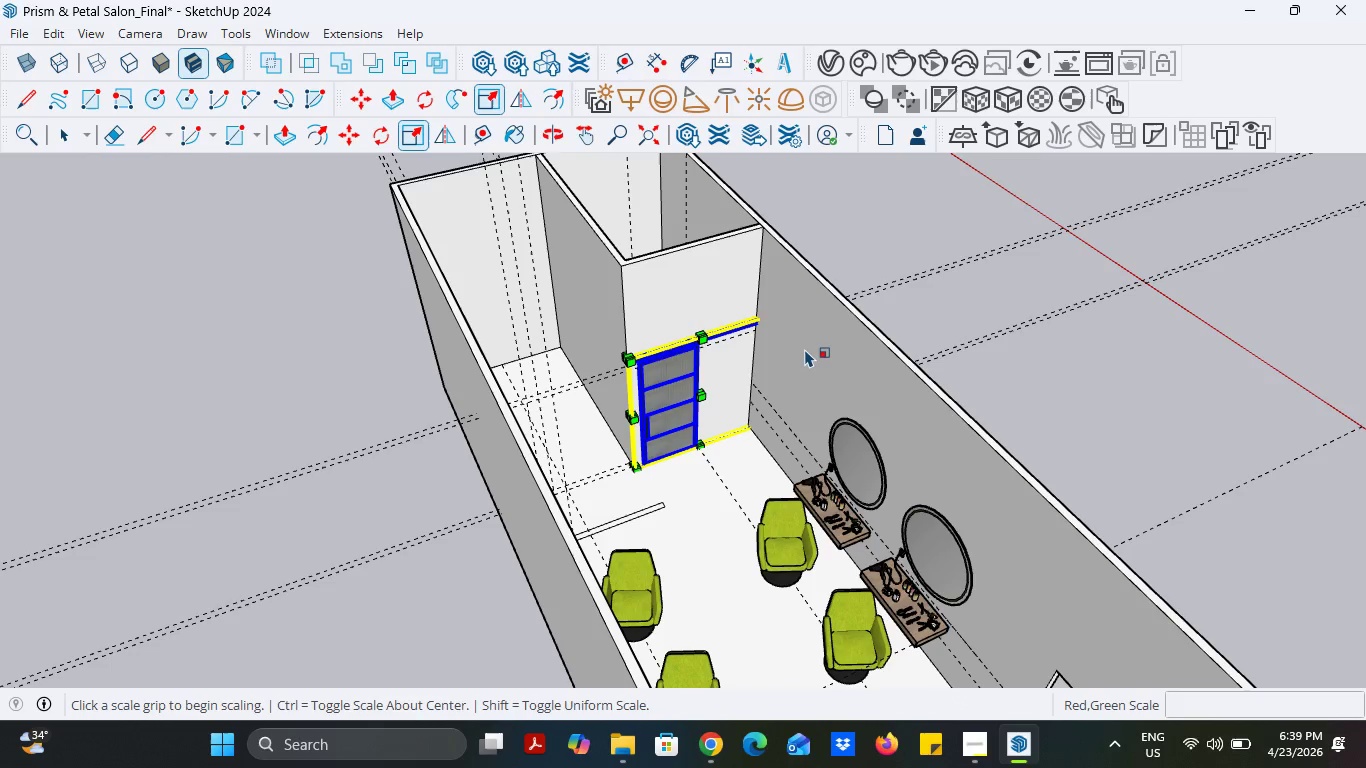 
scroll: coordinate [733, 414], scroll_direction: up, amount: 1.0
 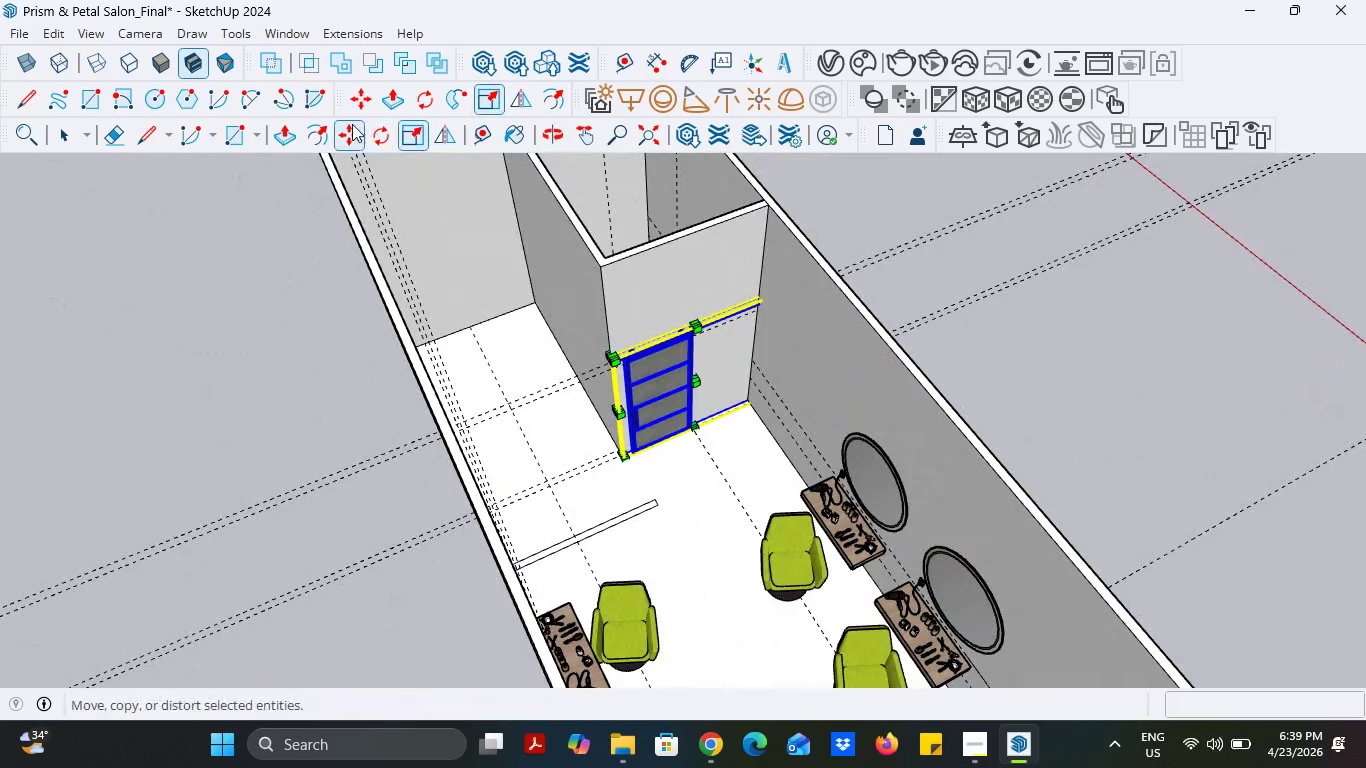 
left_click([389, 105])
 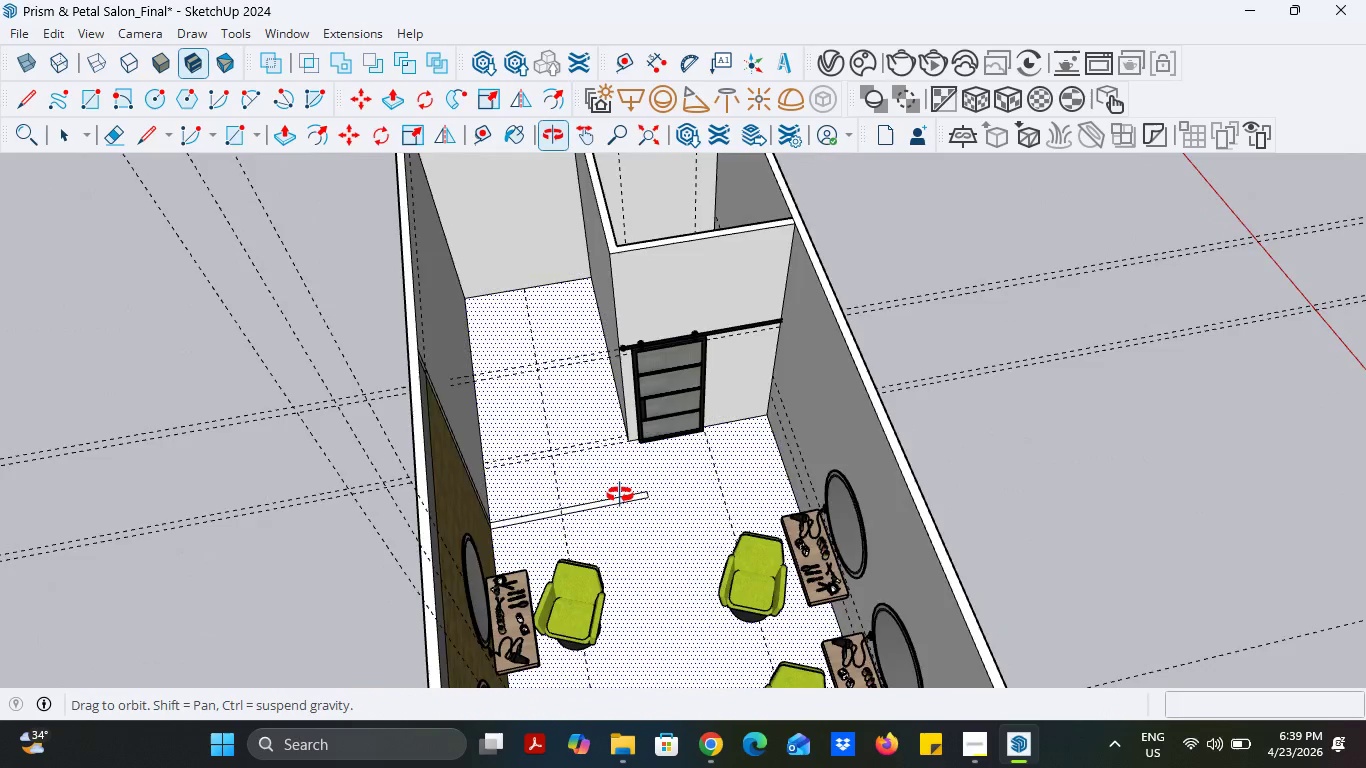 
mouse_move([512, 438])
 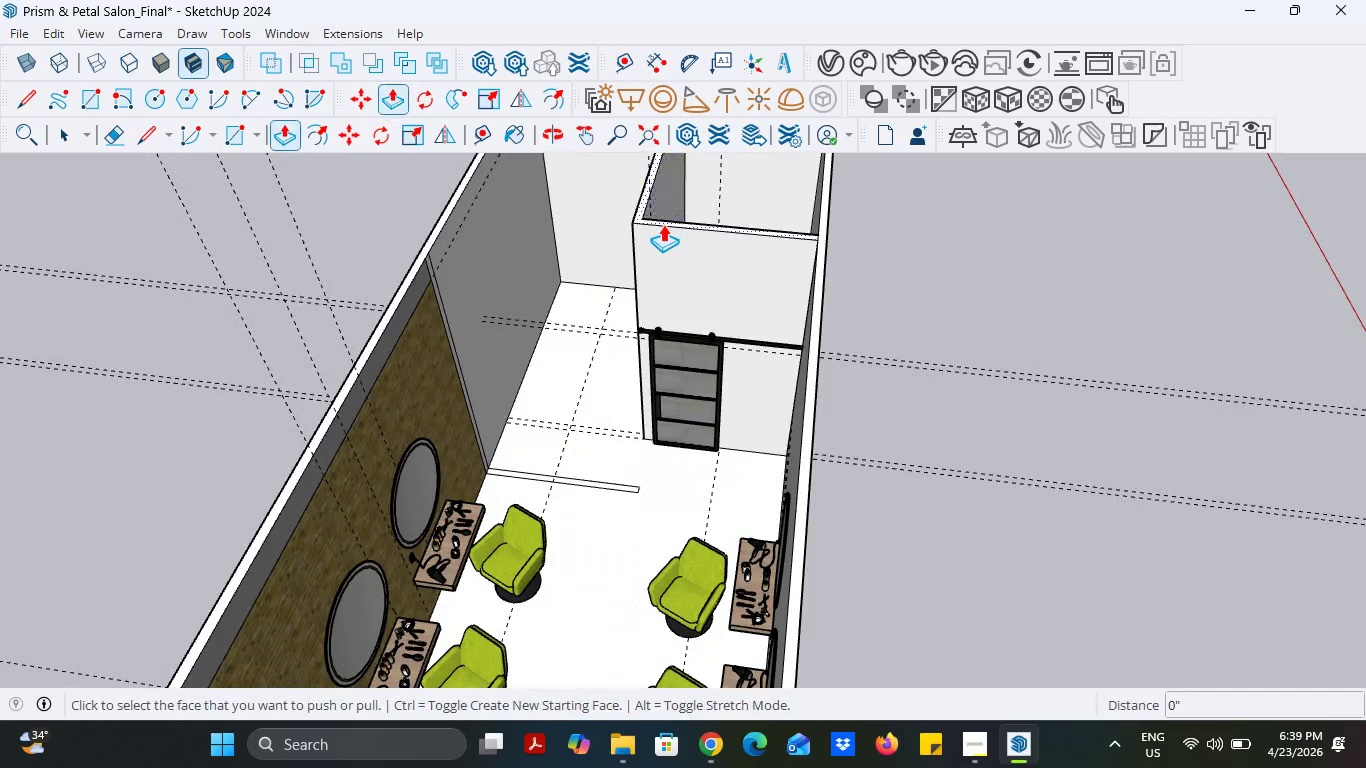 
left_click([663, 224])
 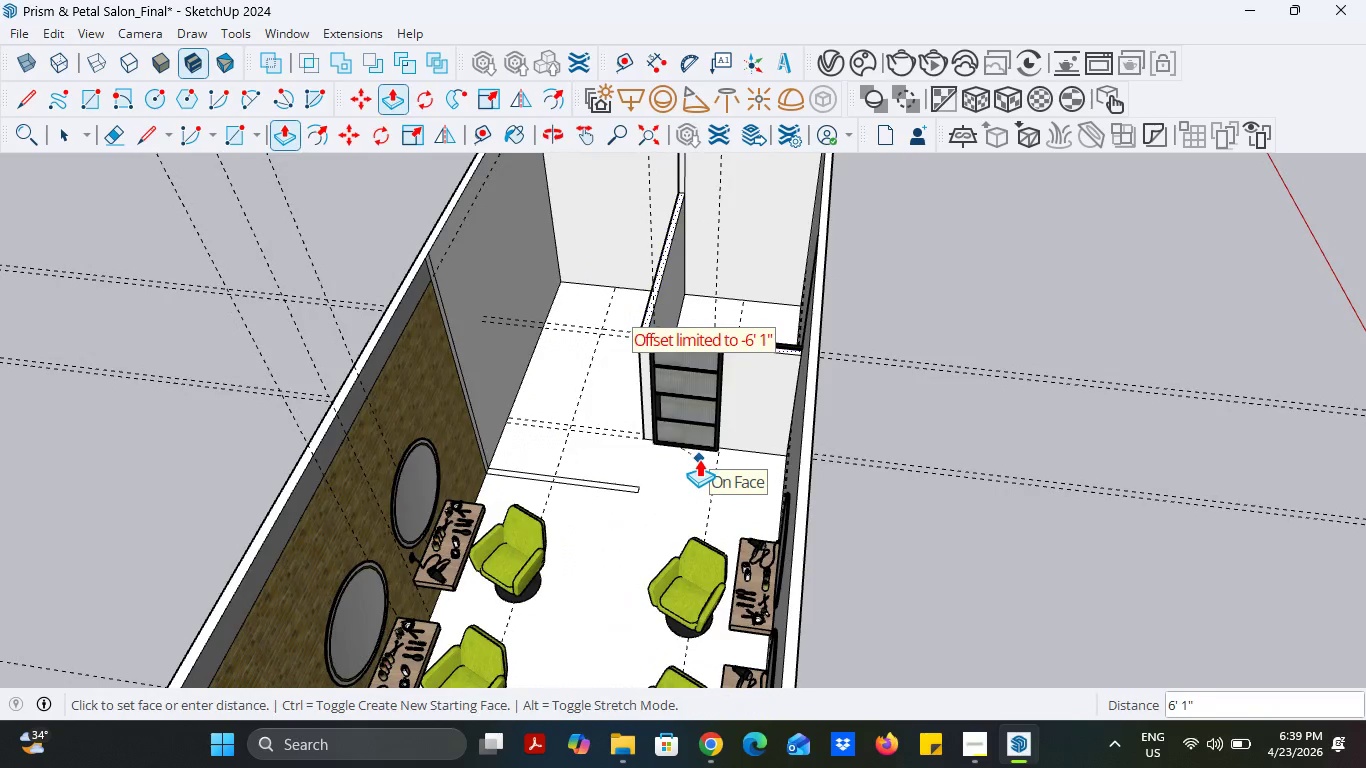 
key(Escape)
 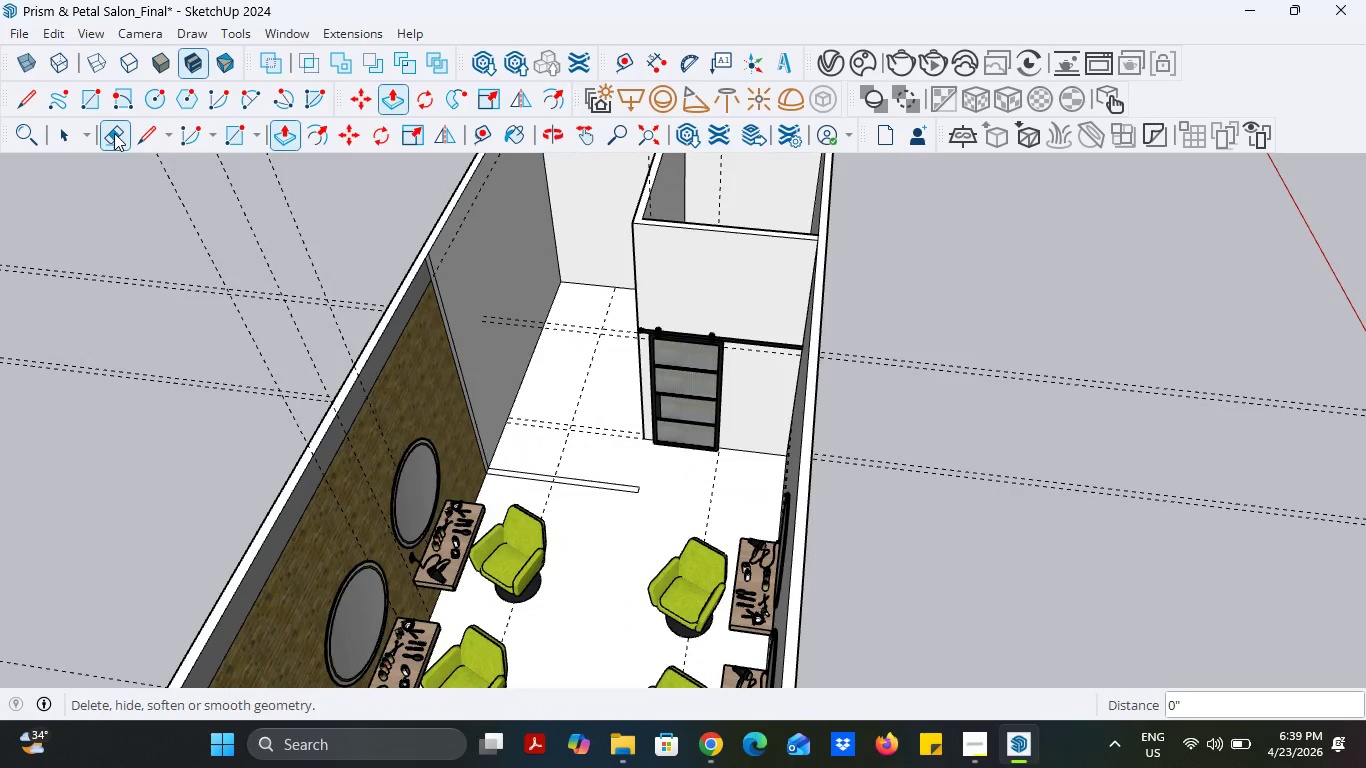 
left_click([114, 133])
 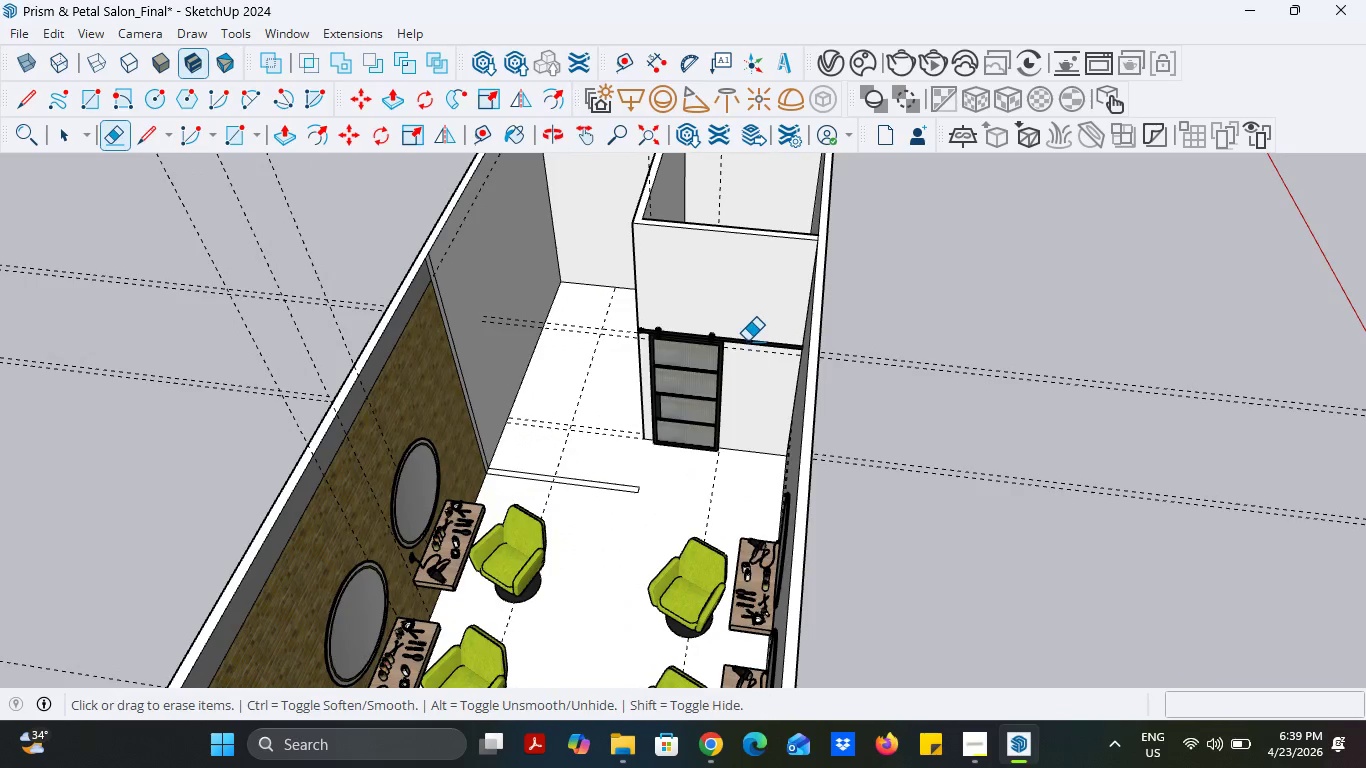 
left_click_drag(start_coordinate=[747, 341], to_coordinate=[748, 380])
 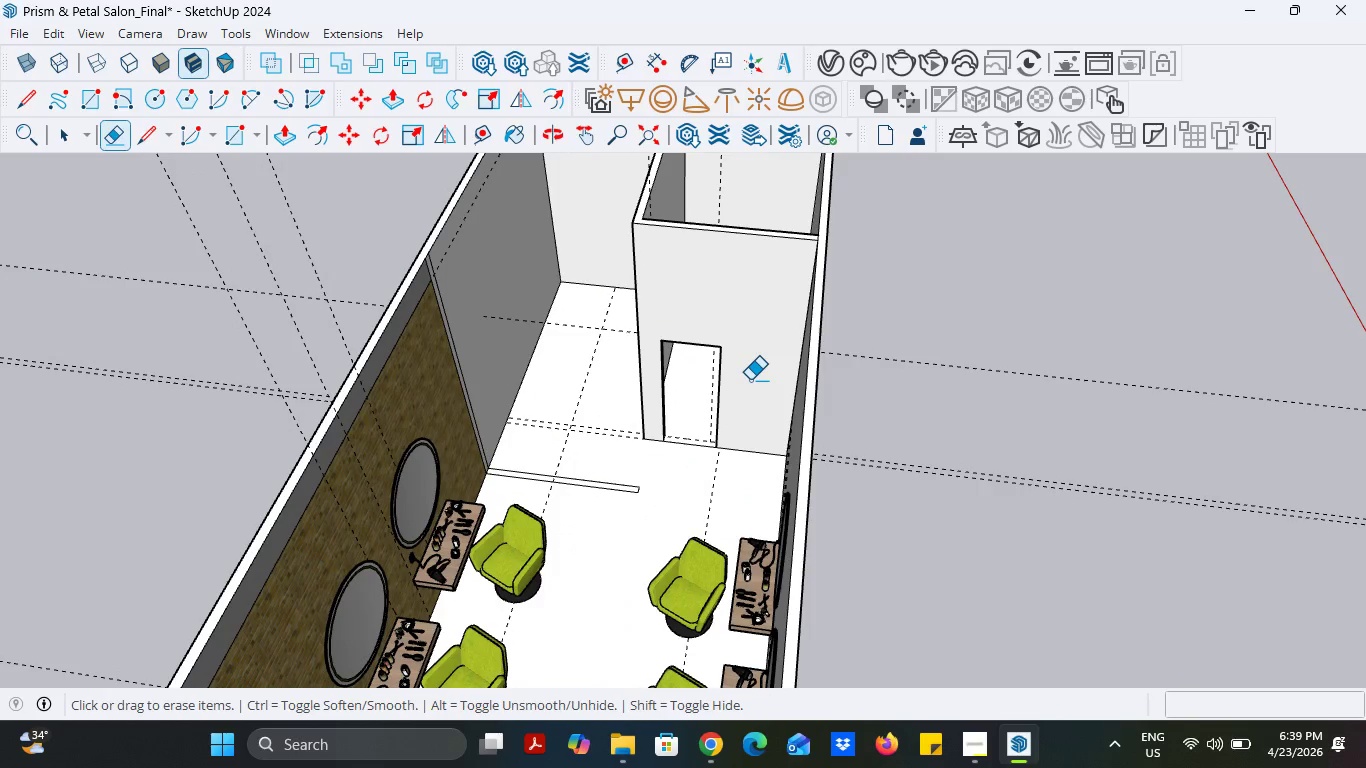 
key(Control+ControlLeft)
 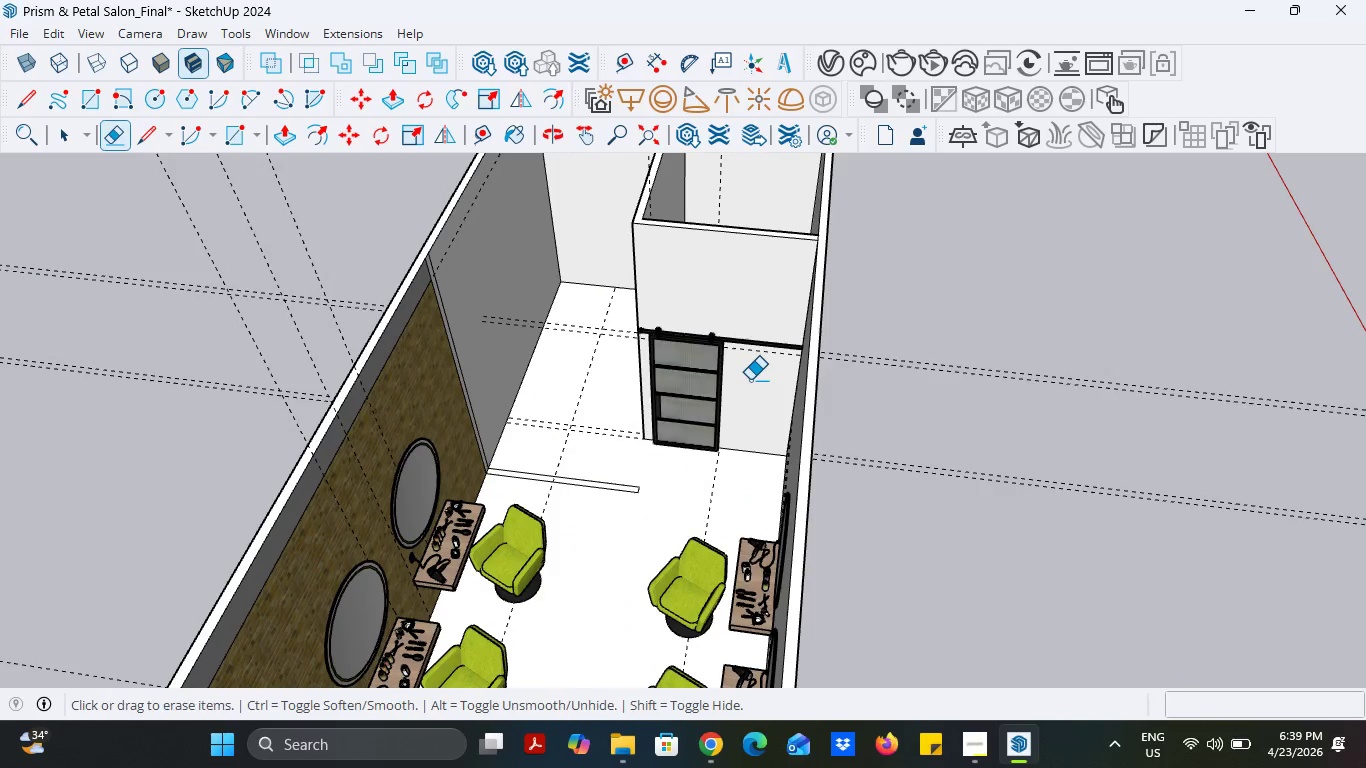 
key(Control+Z)
 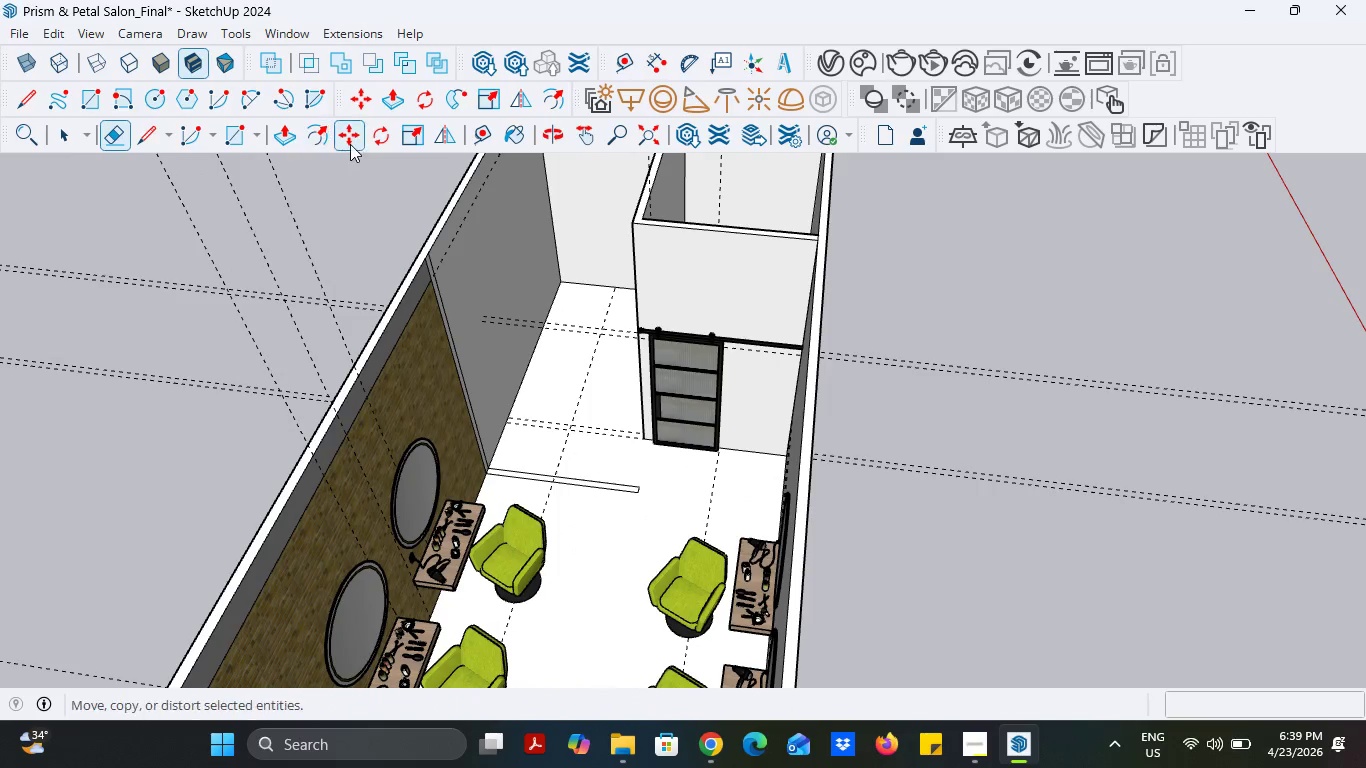 
left_click([350, 144])
 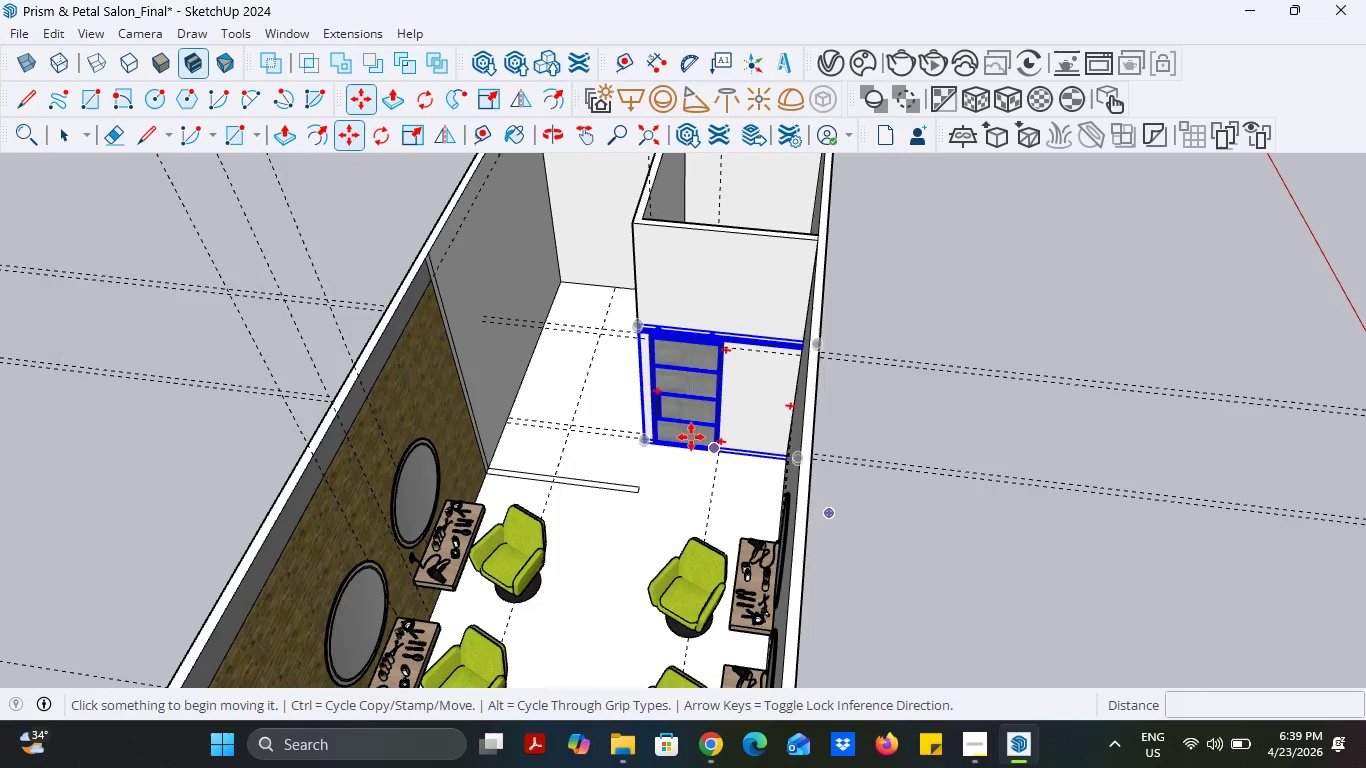 
left_click([686, 428])
 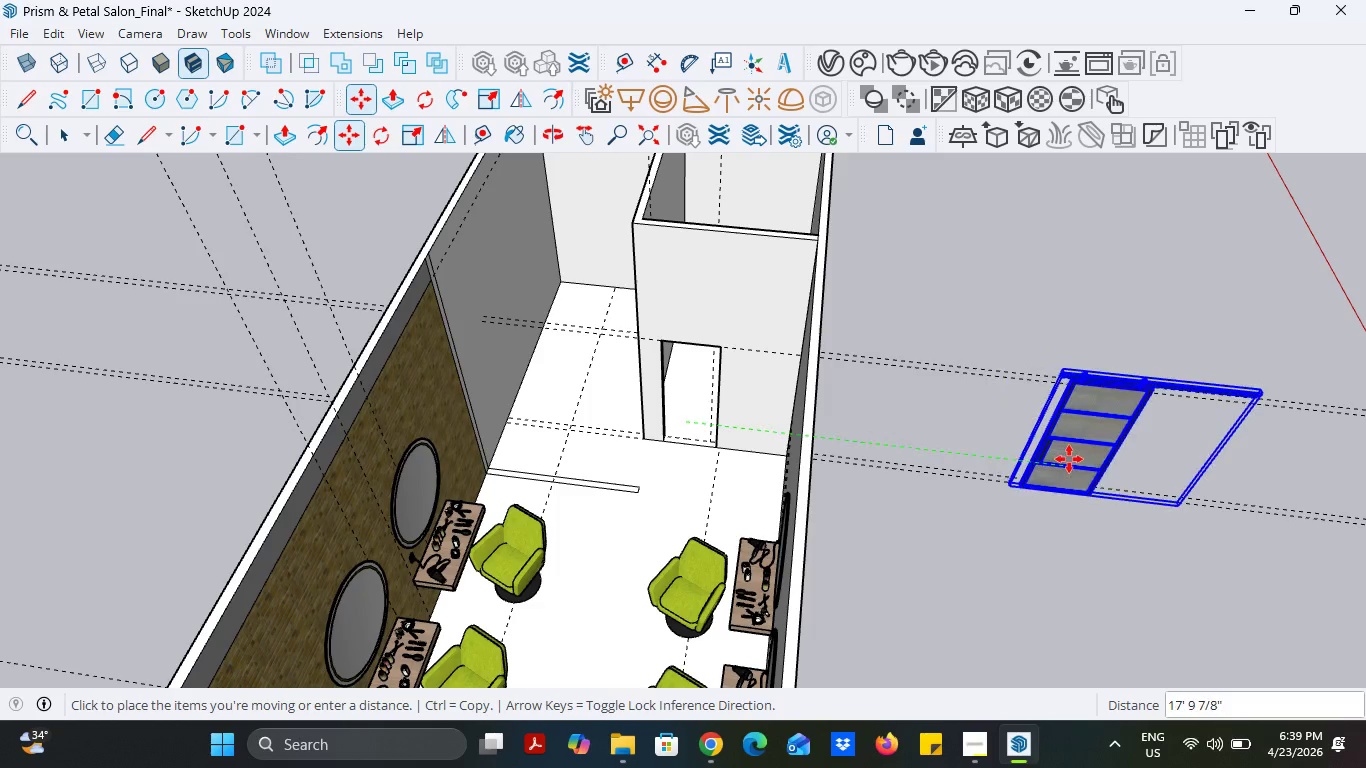 
left_click([1069, 459])
 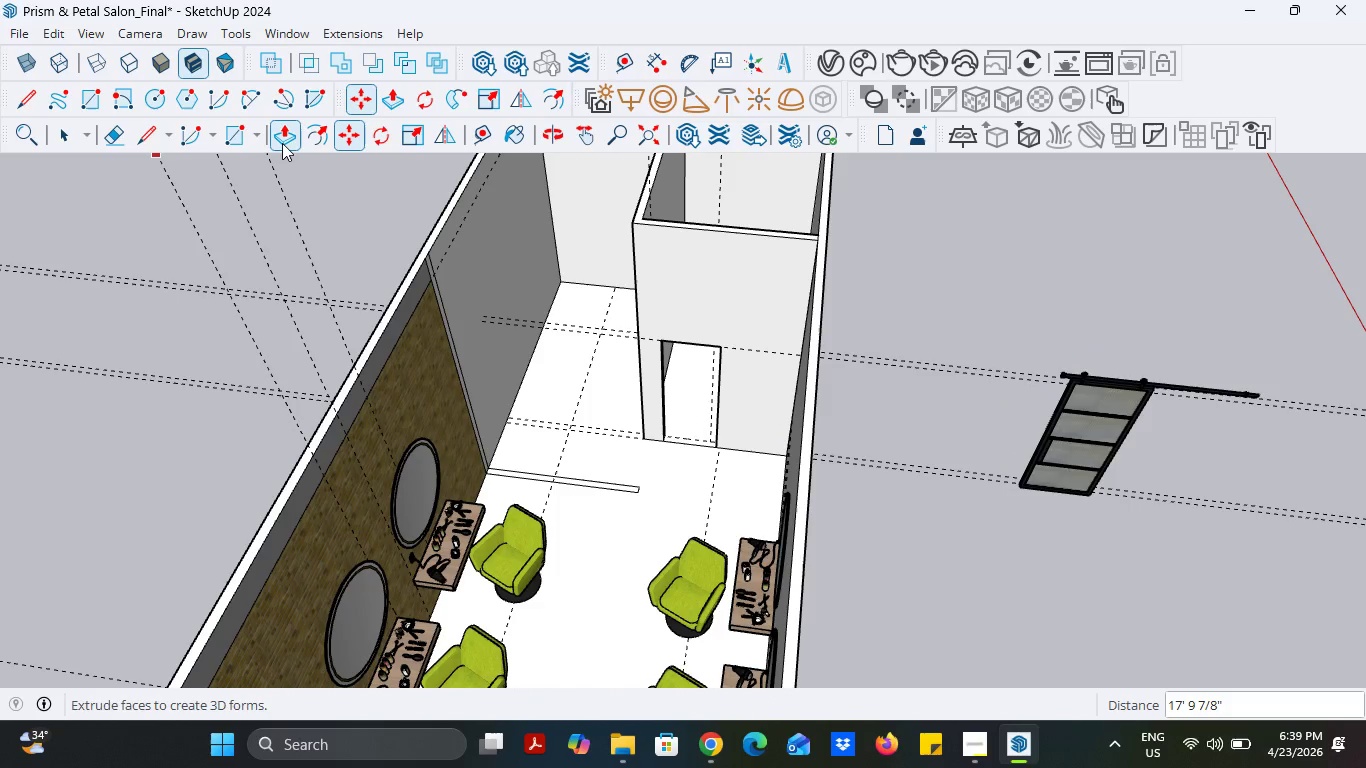 
left_click([283, 143])
 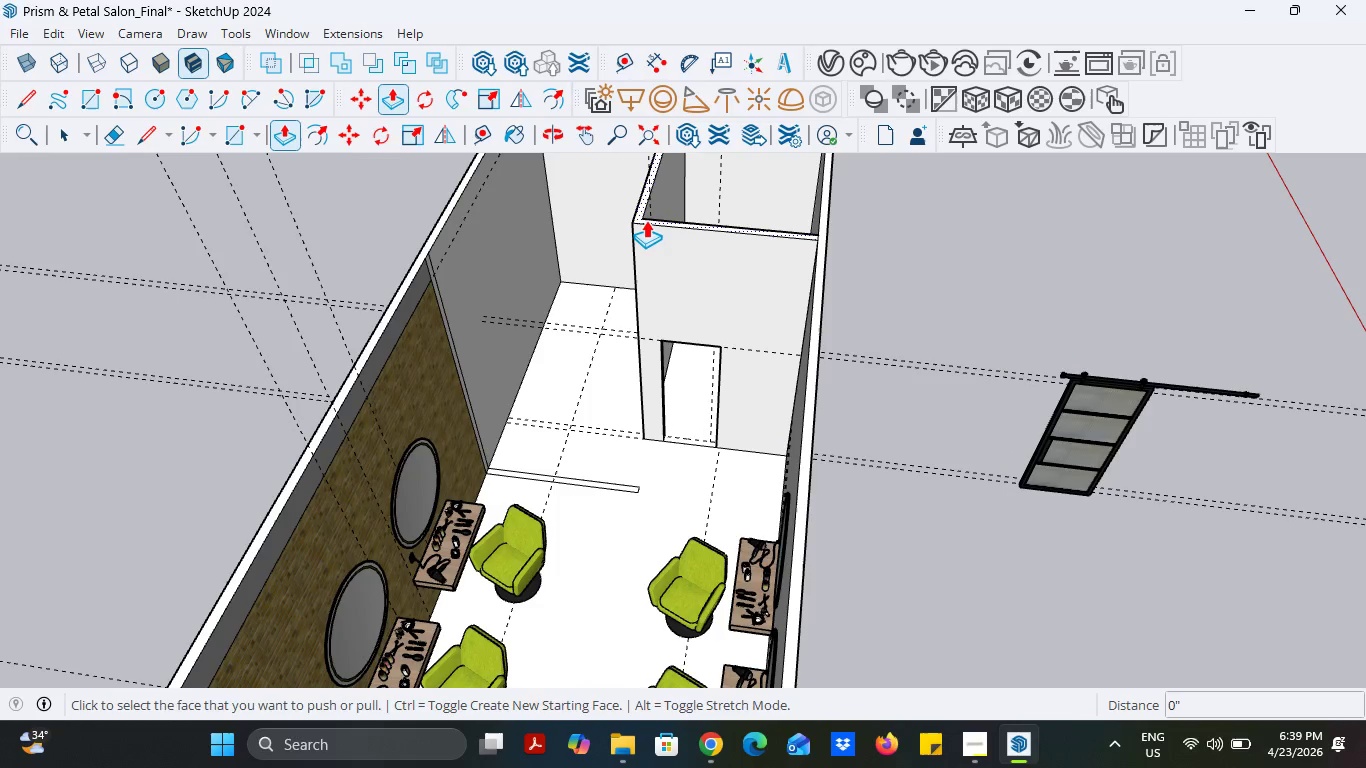 
left_click([646, 220])
 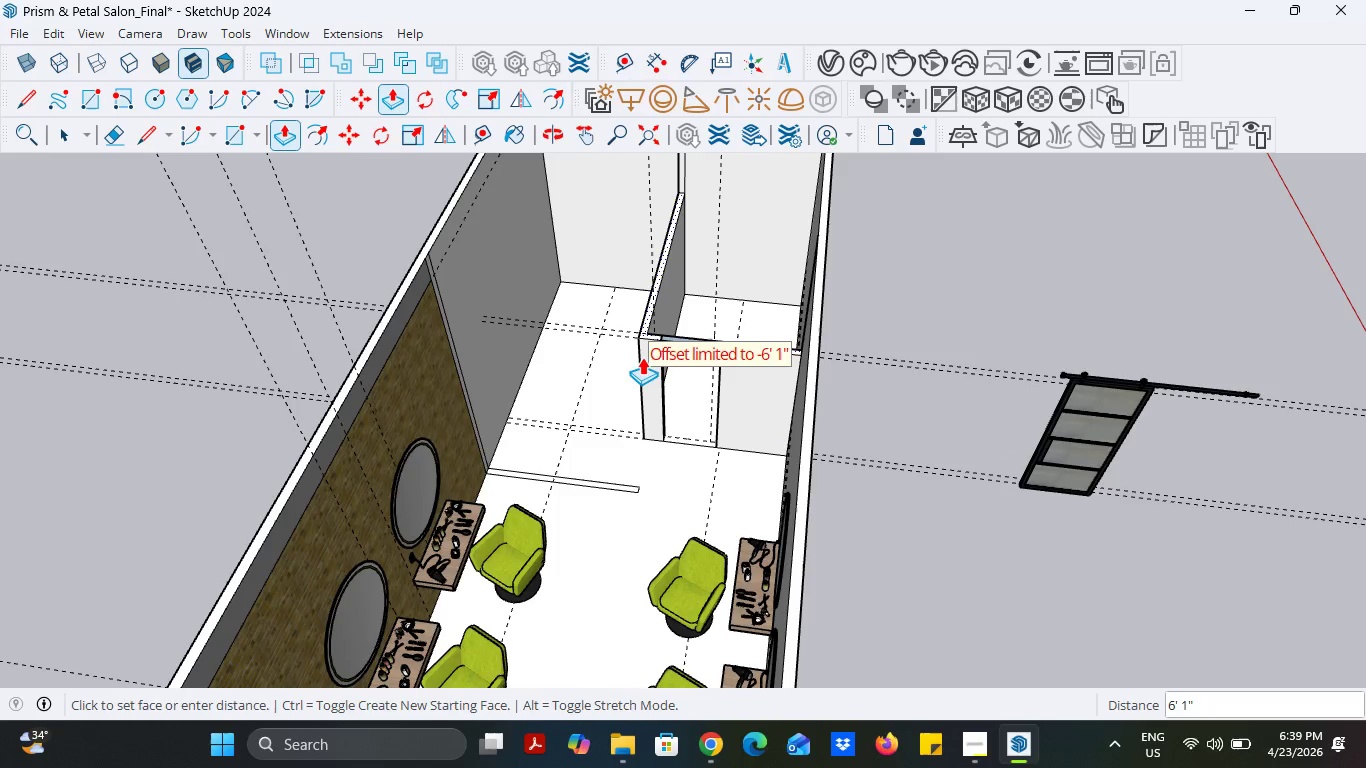 
left_click([642, 360])
 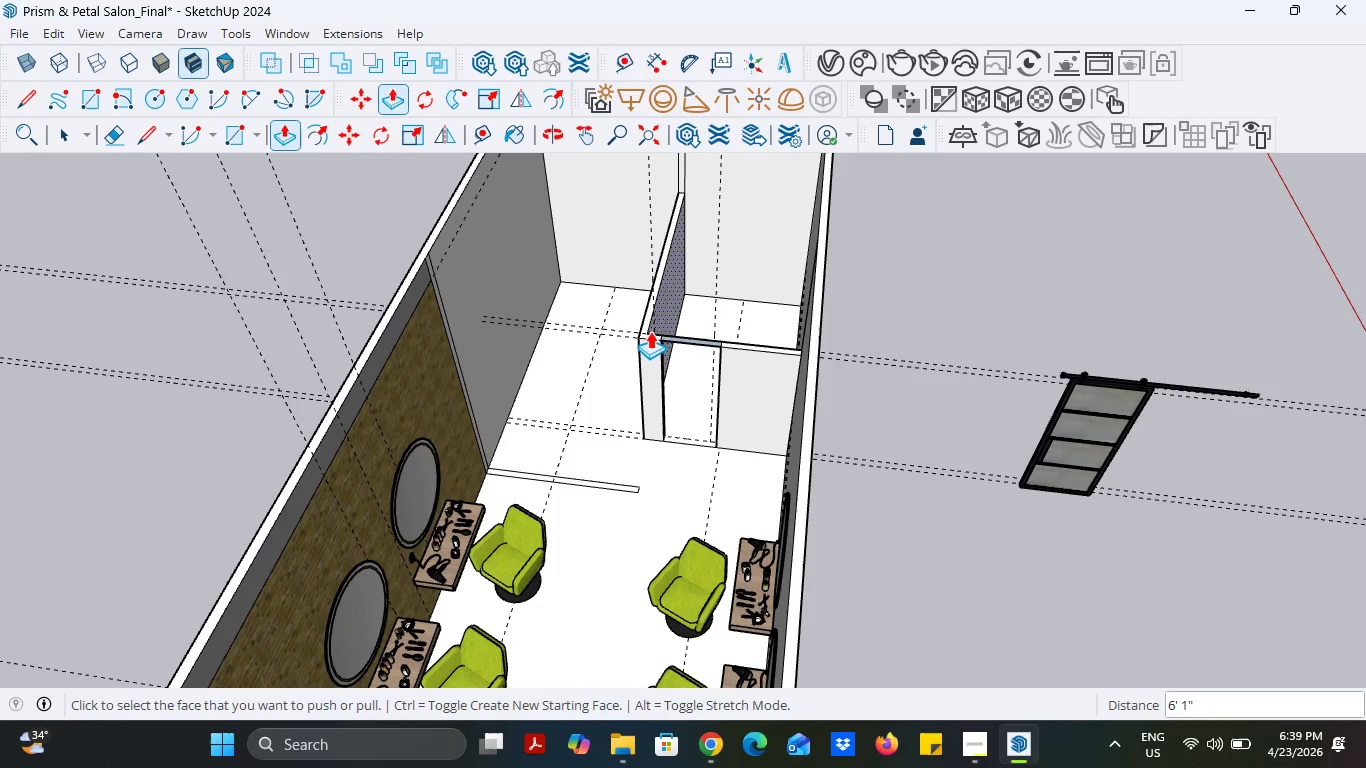 
scroll: coordinate [651, 329], scroll_direction: up, amount: 4.0
 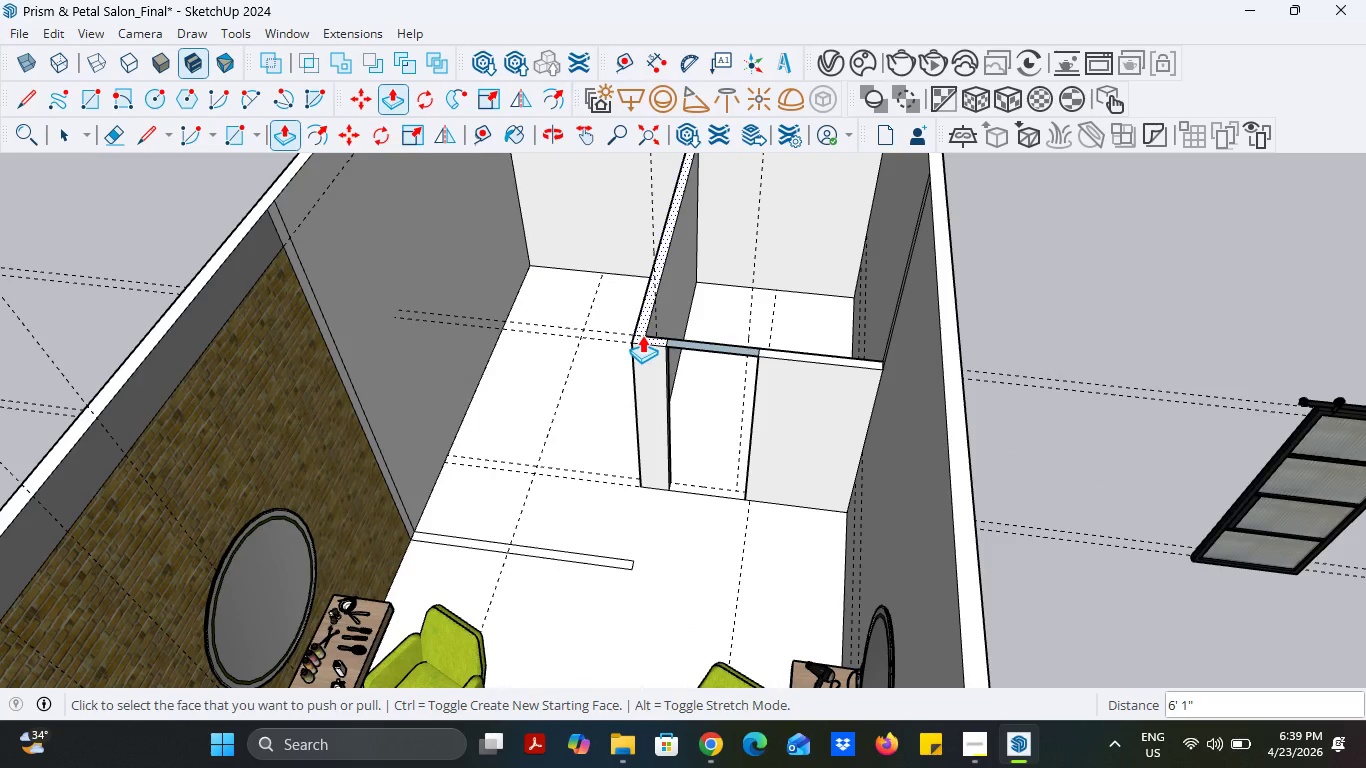 
left_click([642, 335])
 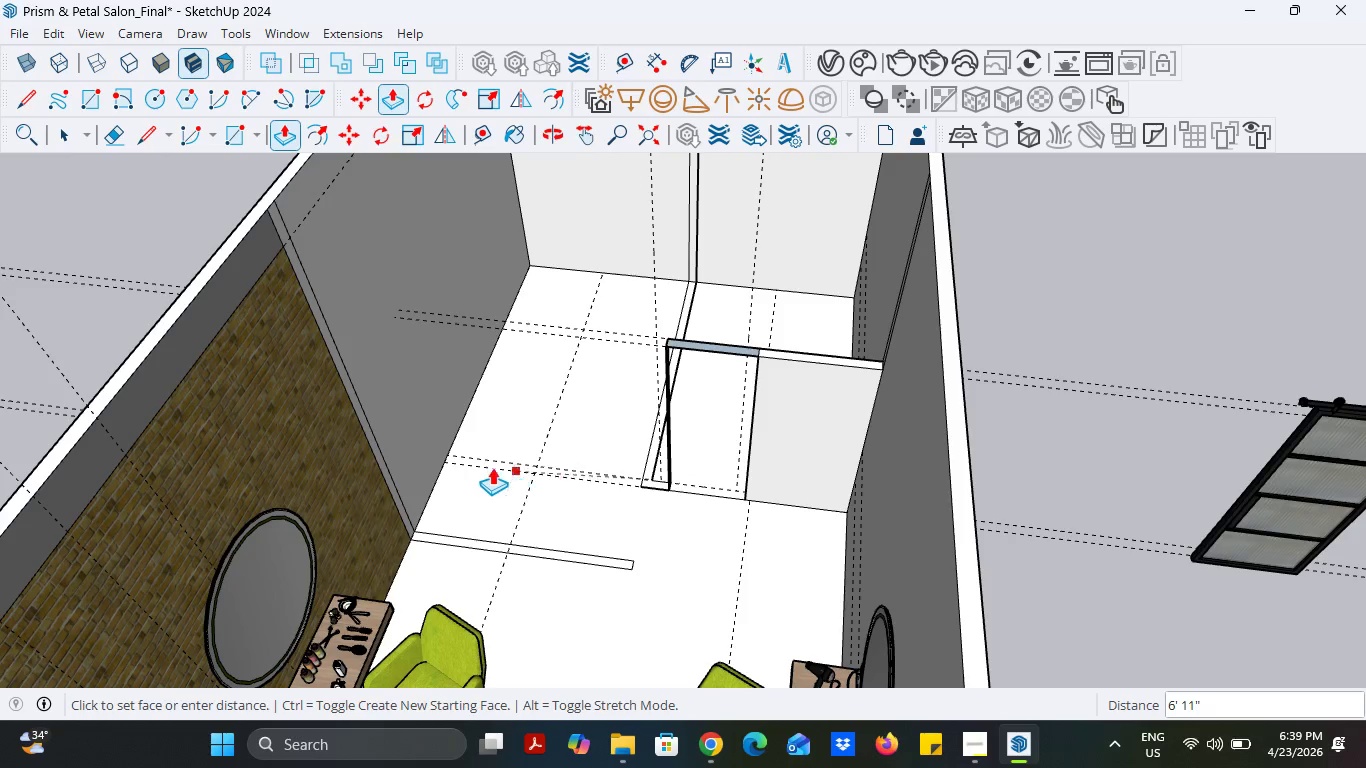 
left_click([464, 466])
 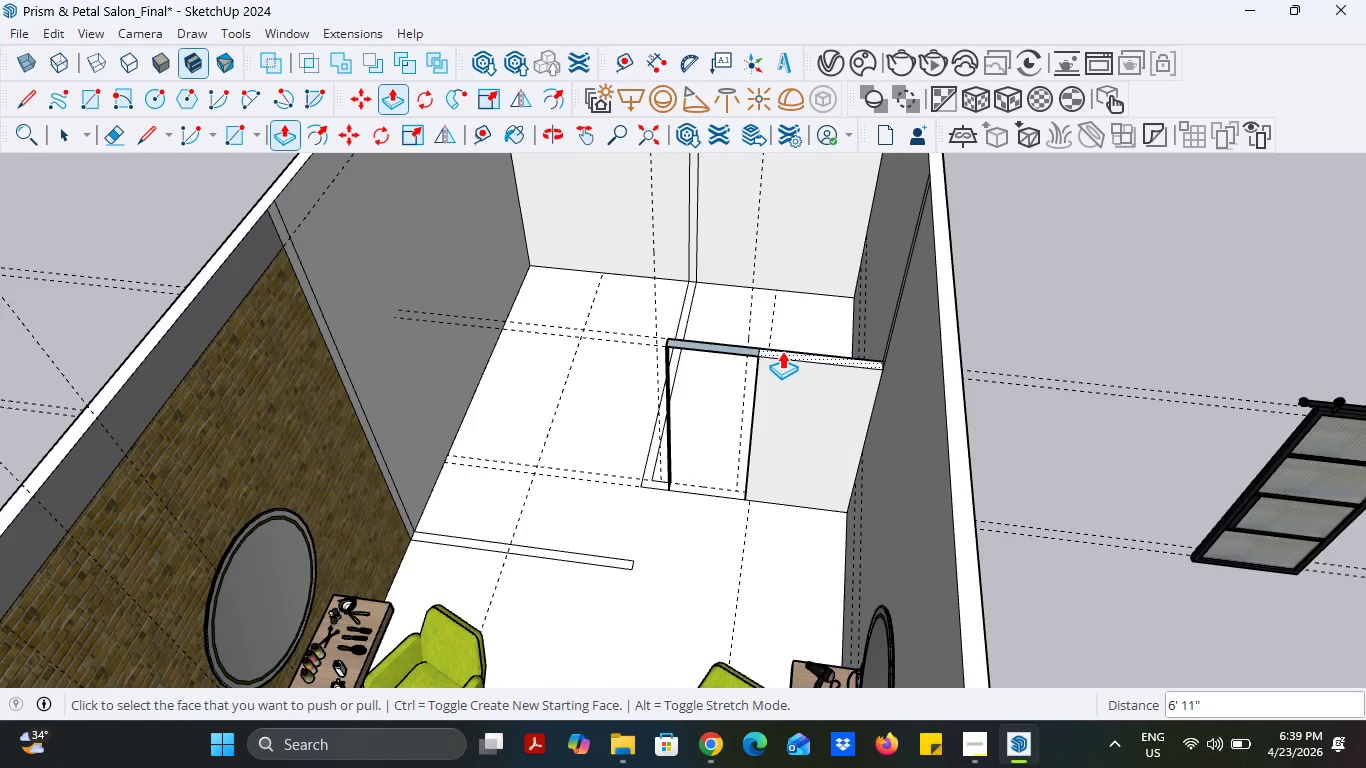 
left_click([780, 351])
 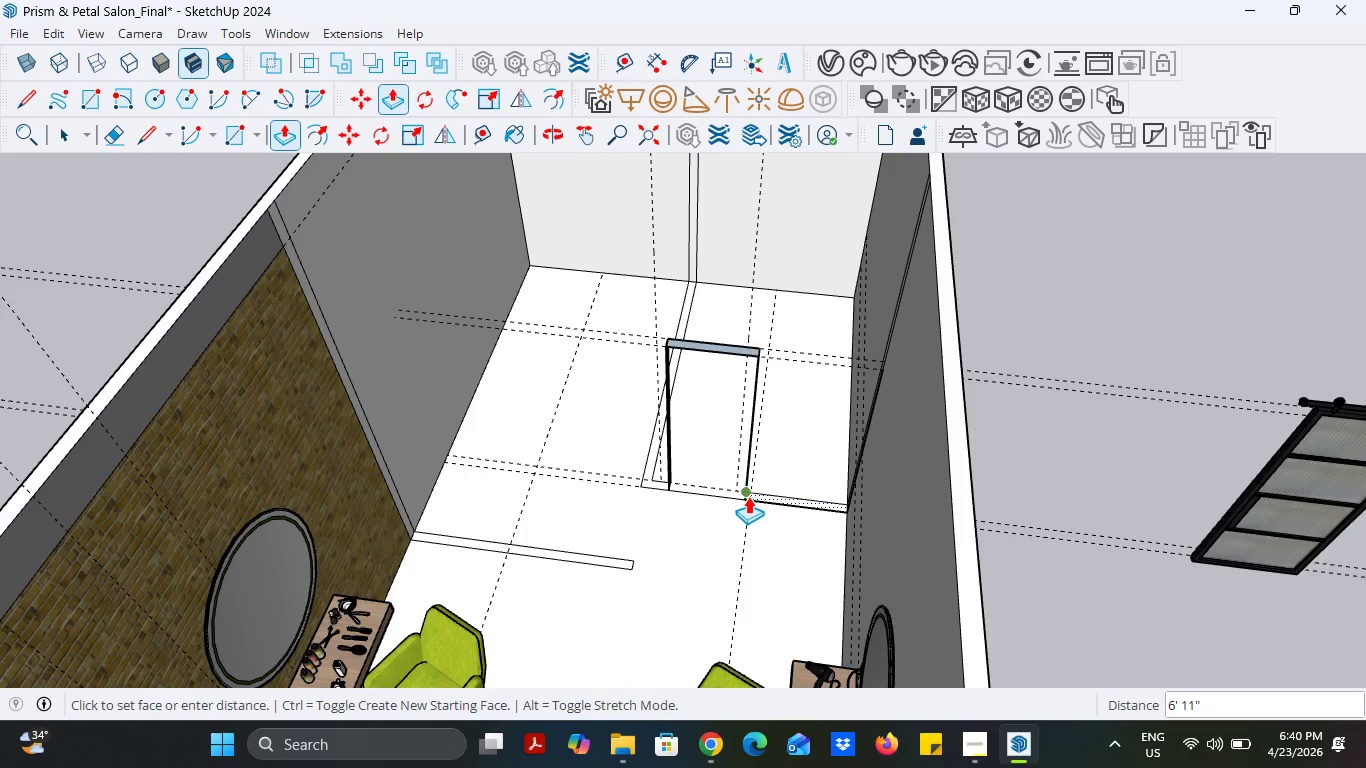 
left_click([748, 496])
 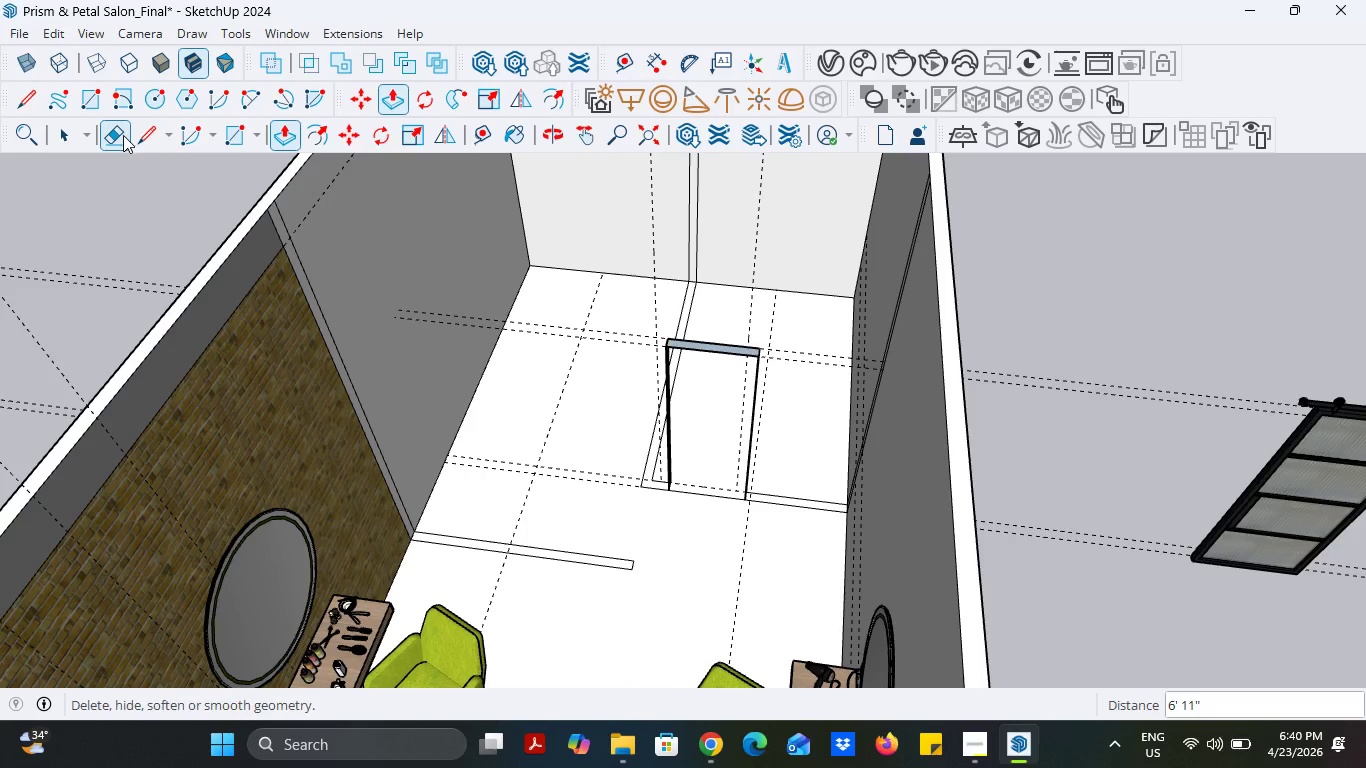 
left_click_drag(start_coordinate=[673, 345], to_coordinate=[658, 404])
 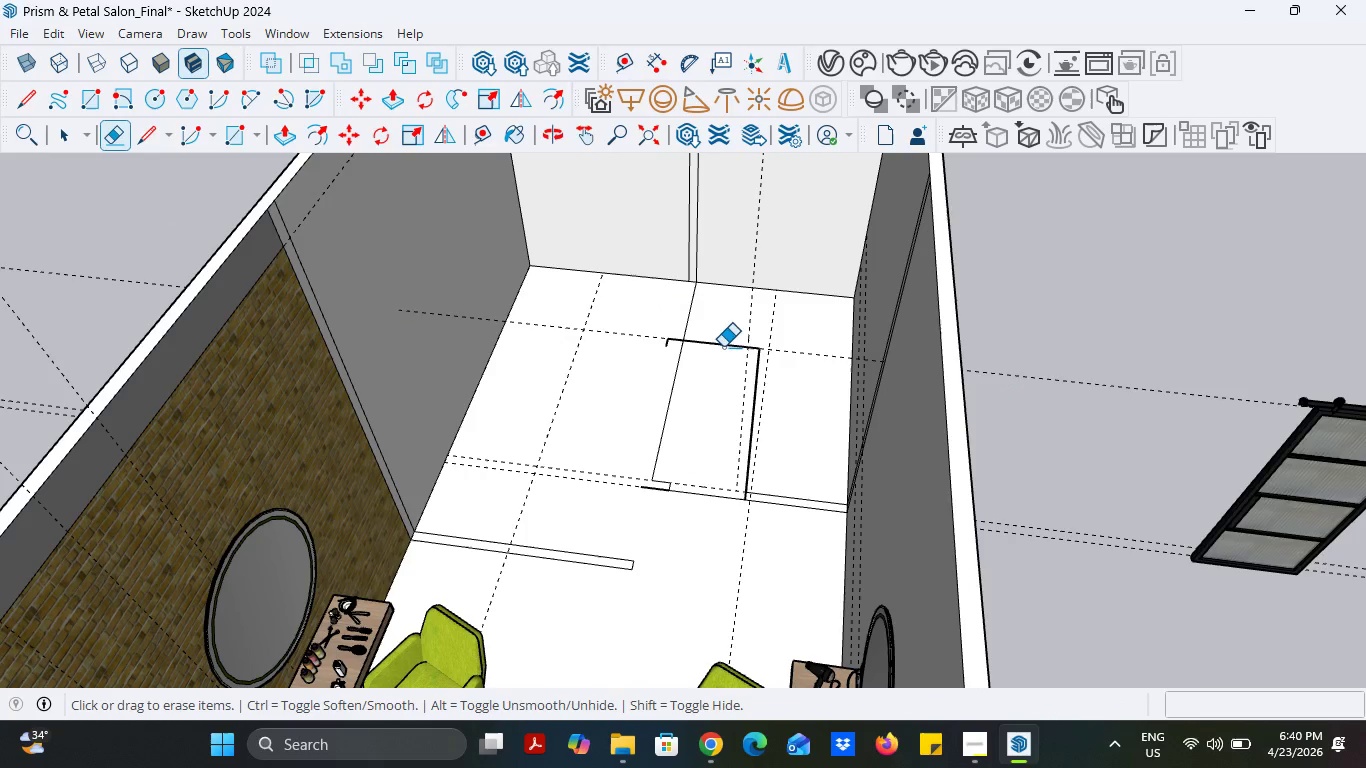 
left_click_drag(start_coordinate=[712, 330], to_coordinate=[785, 449])
 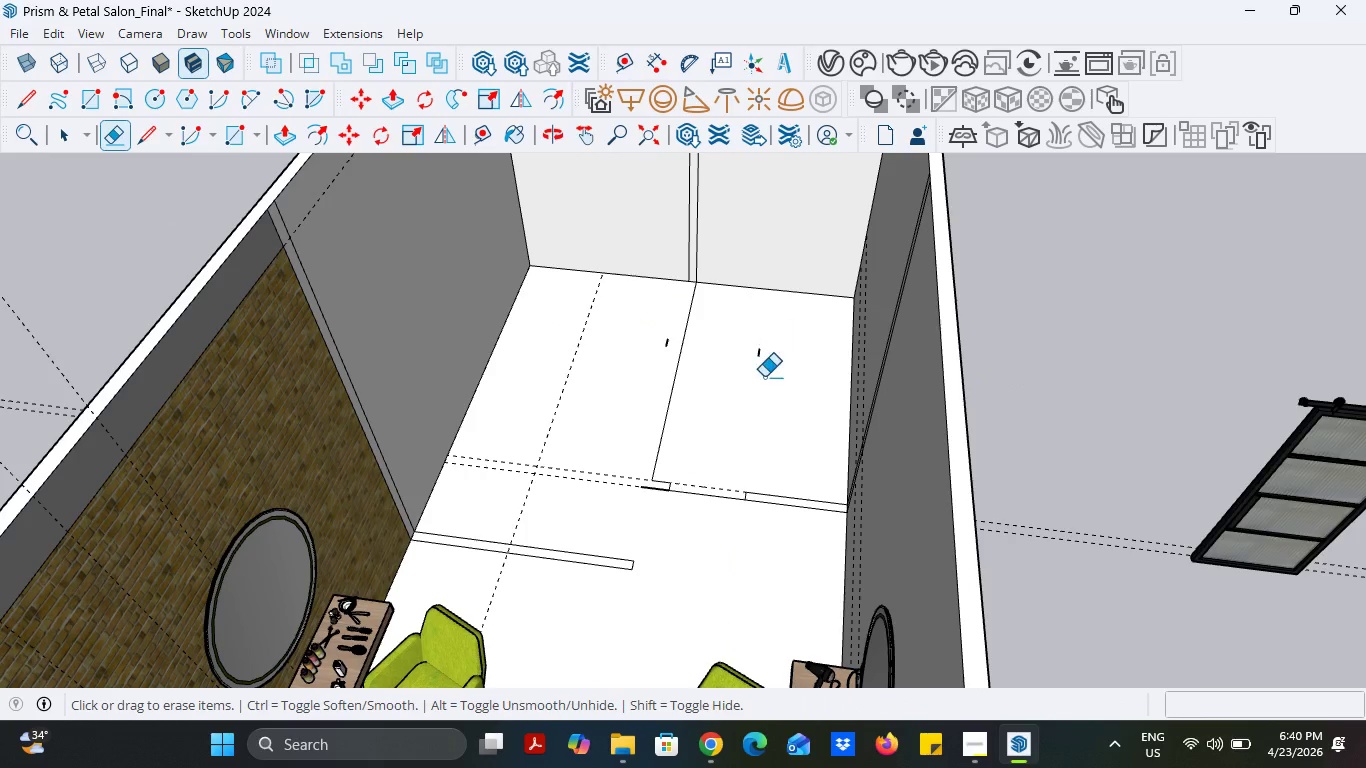 
left_click_drag(start_coordinate=[767, 341], to_coordinate=[764, 377])
 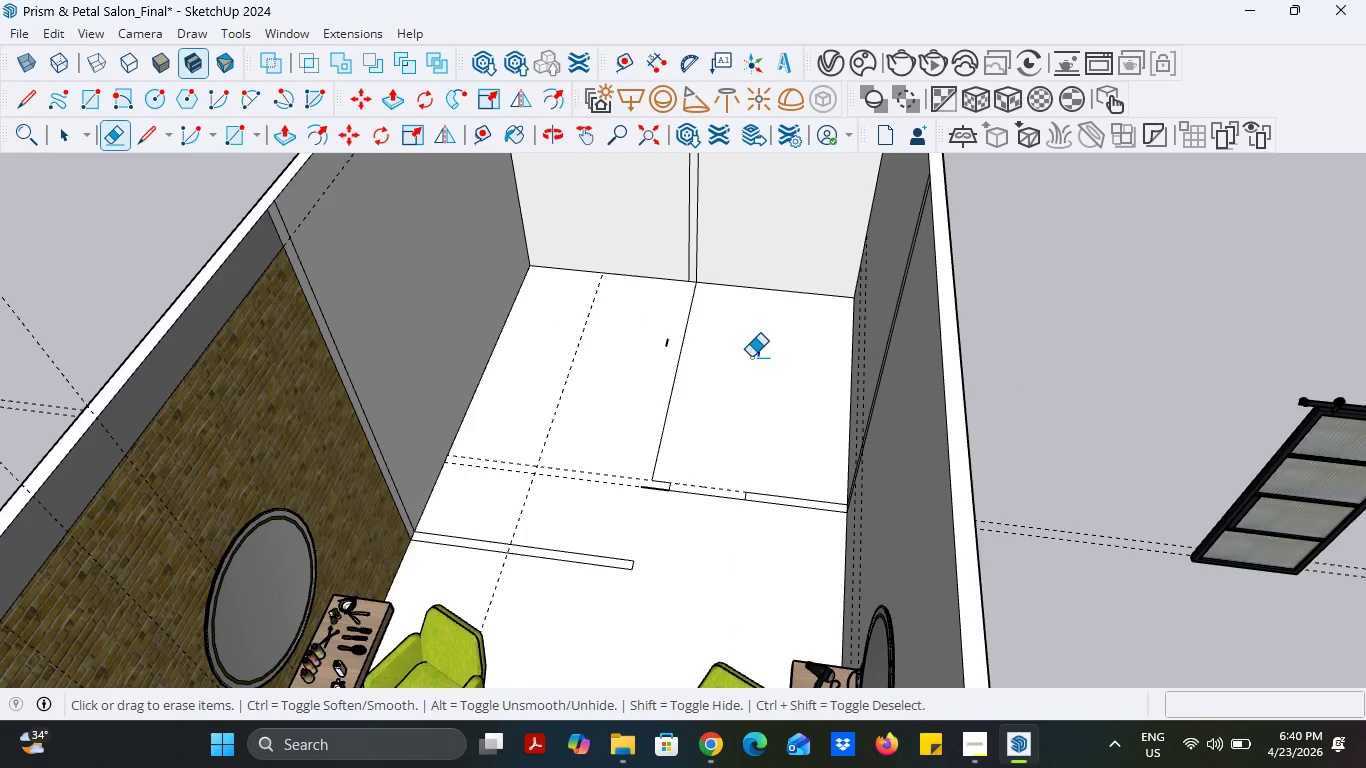 
left_click_drag(start_coordinate=[763, 350], to_coordinate=[750, 361])
 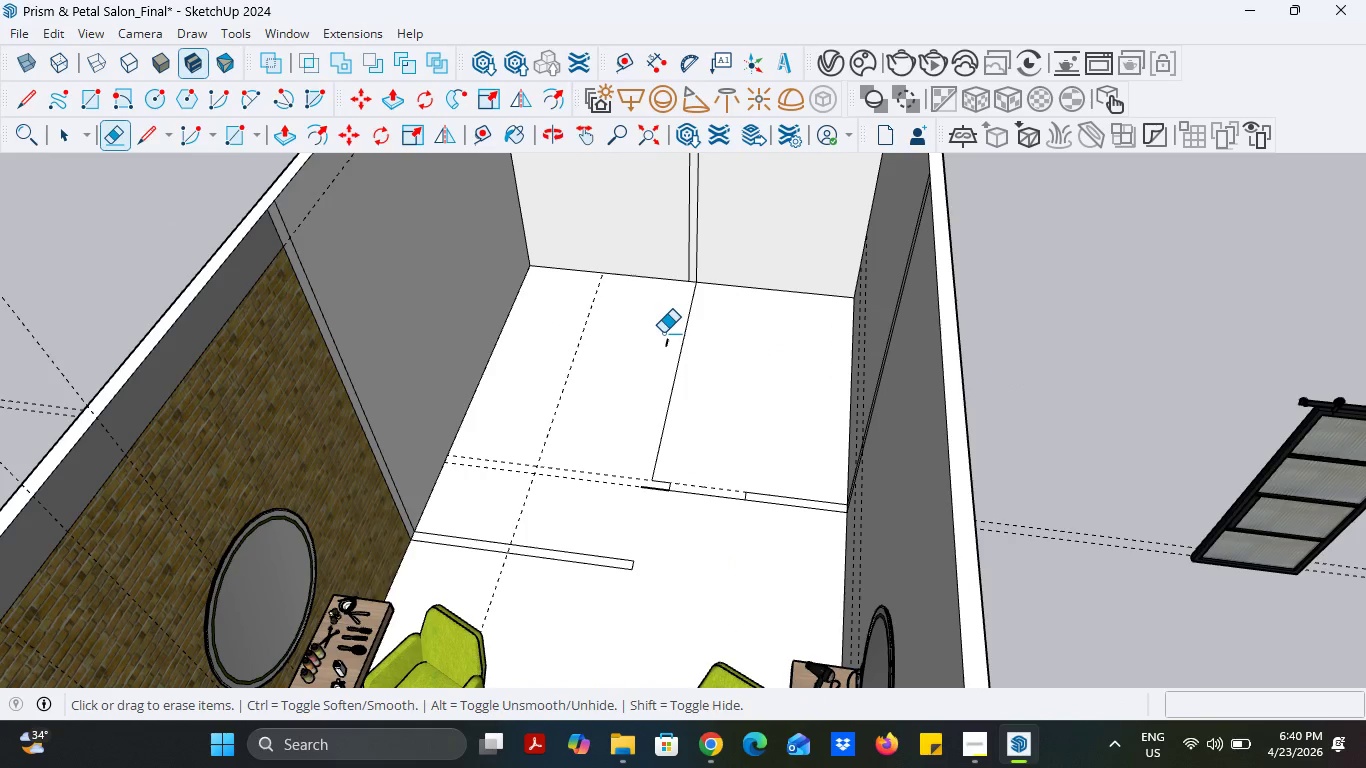 
left_click_drag(start_coordinate=[662, 334], to_coordinate=[697, 364])
 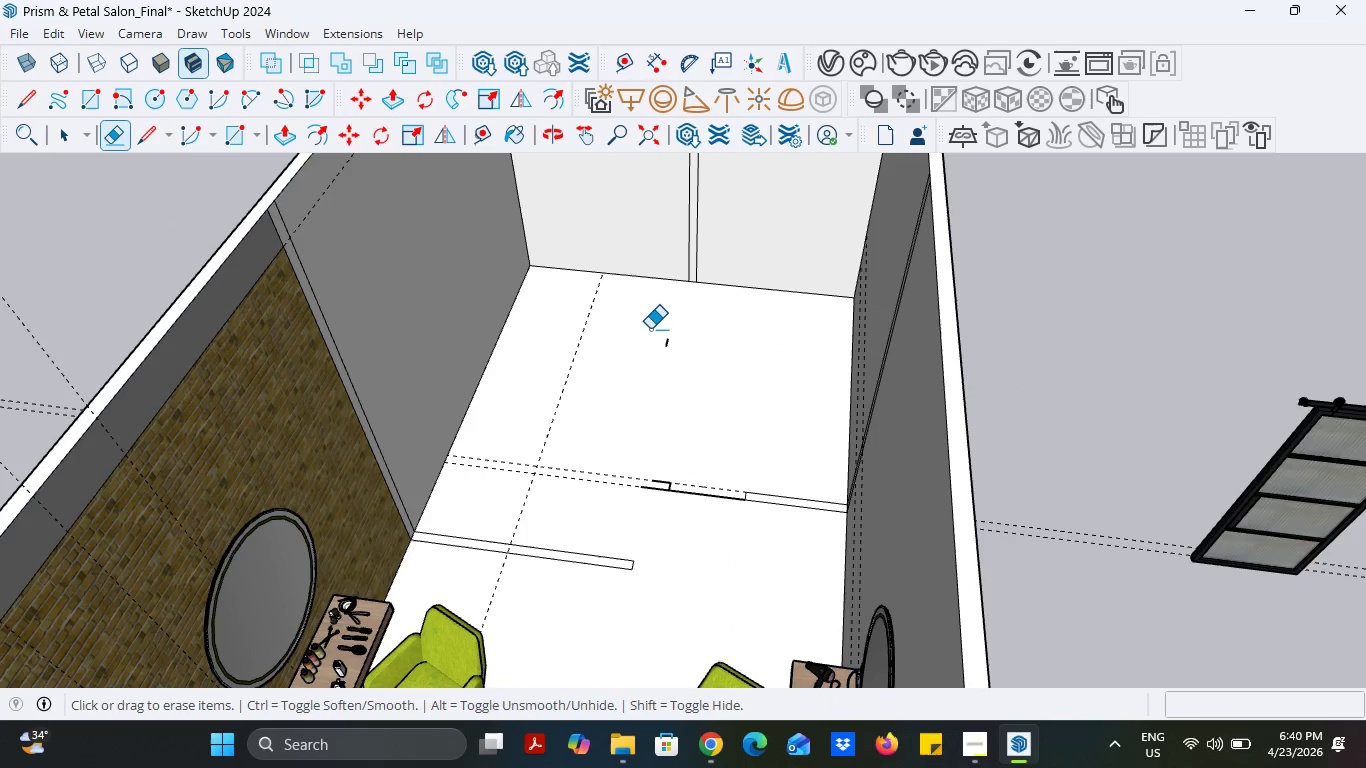 
left_click_drag(start_coordinate=[650, 329], to_coordinate=[671, 342])
 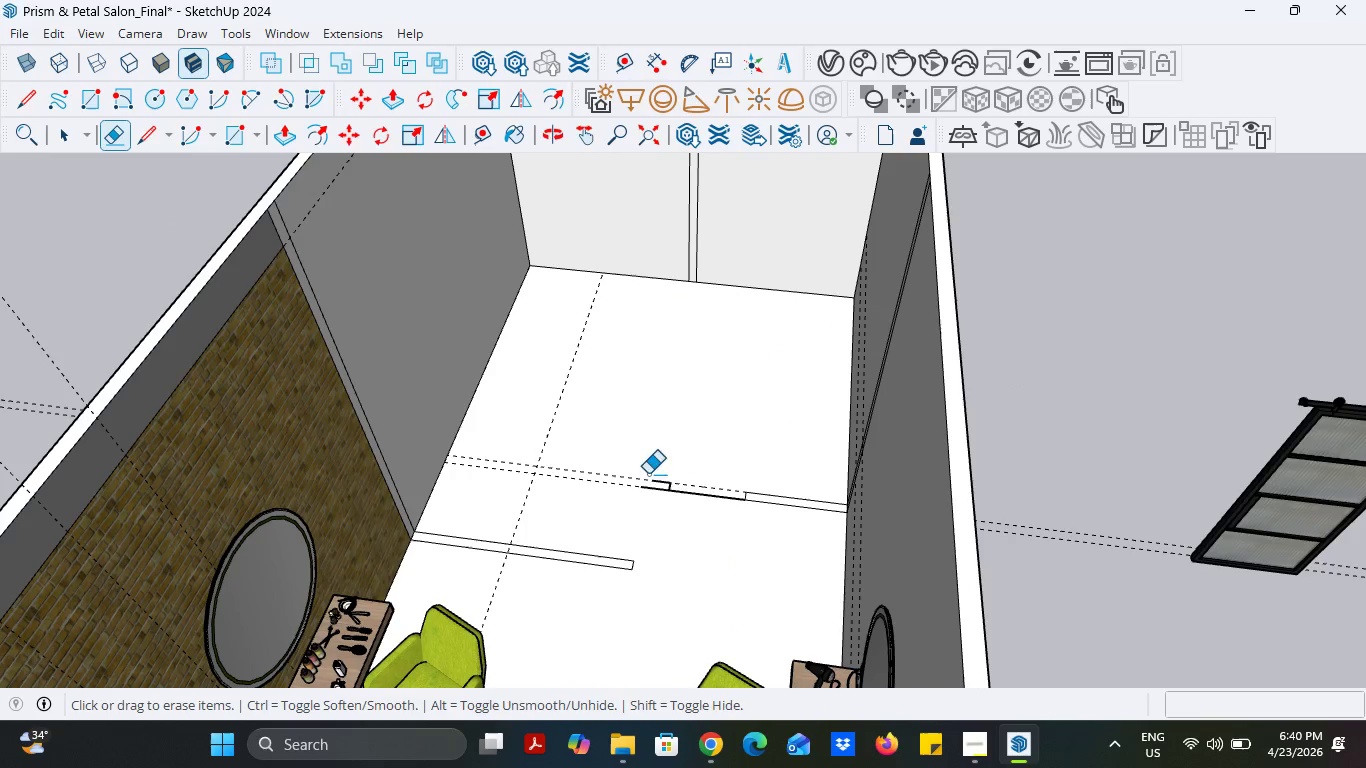 
left_click_drag(start_coordinate=[648, 474], to_coordinate=[691, 505])
 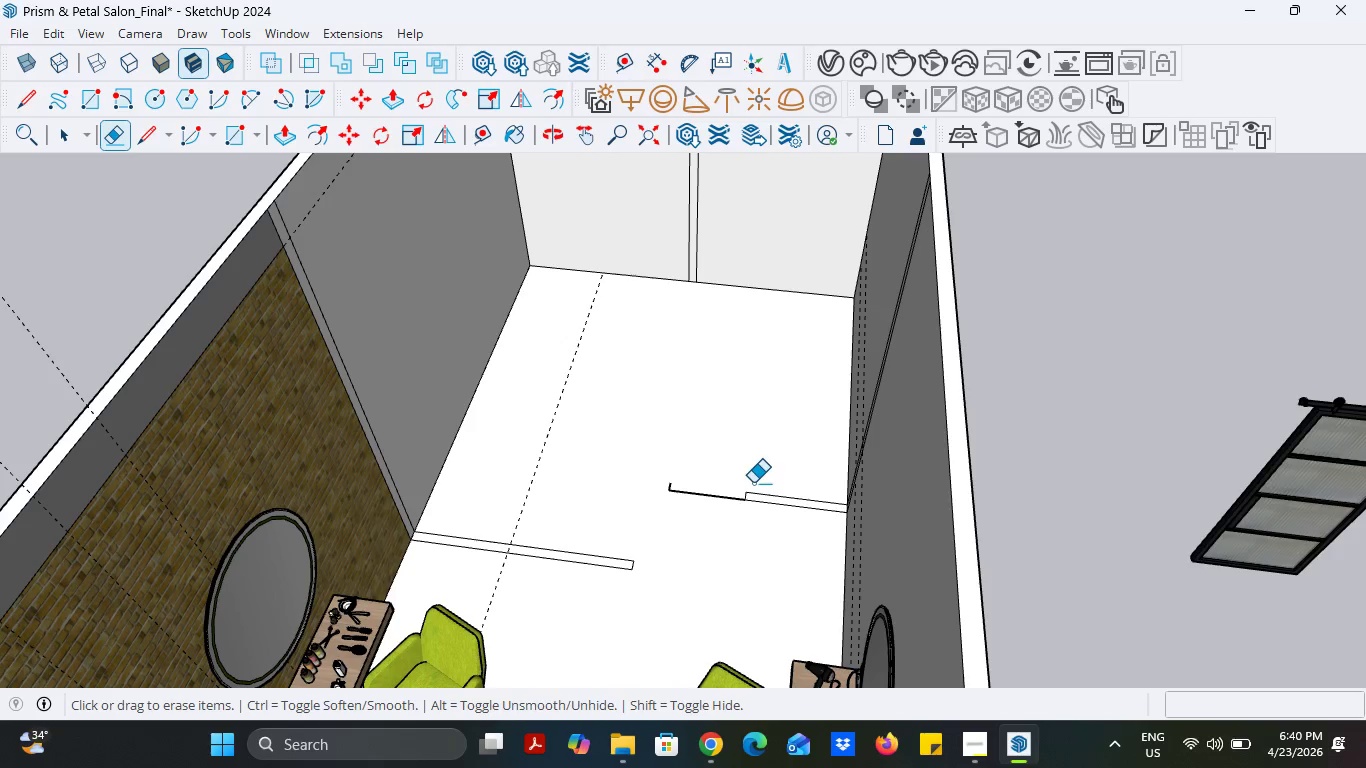 
left_click_drag(start_coordinate=[762, 481], to_coordinate=[766, 519])
 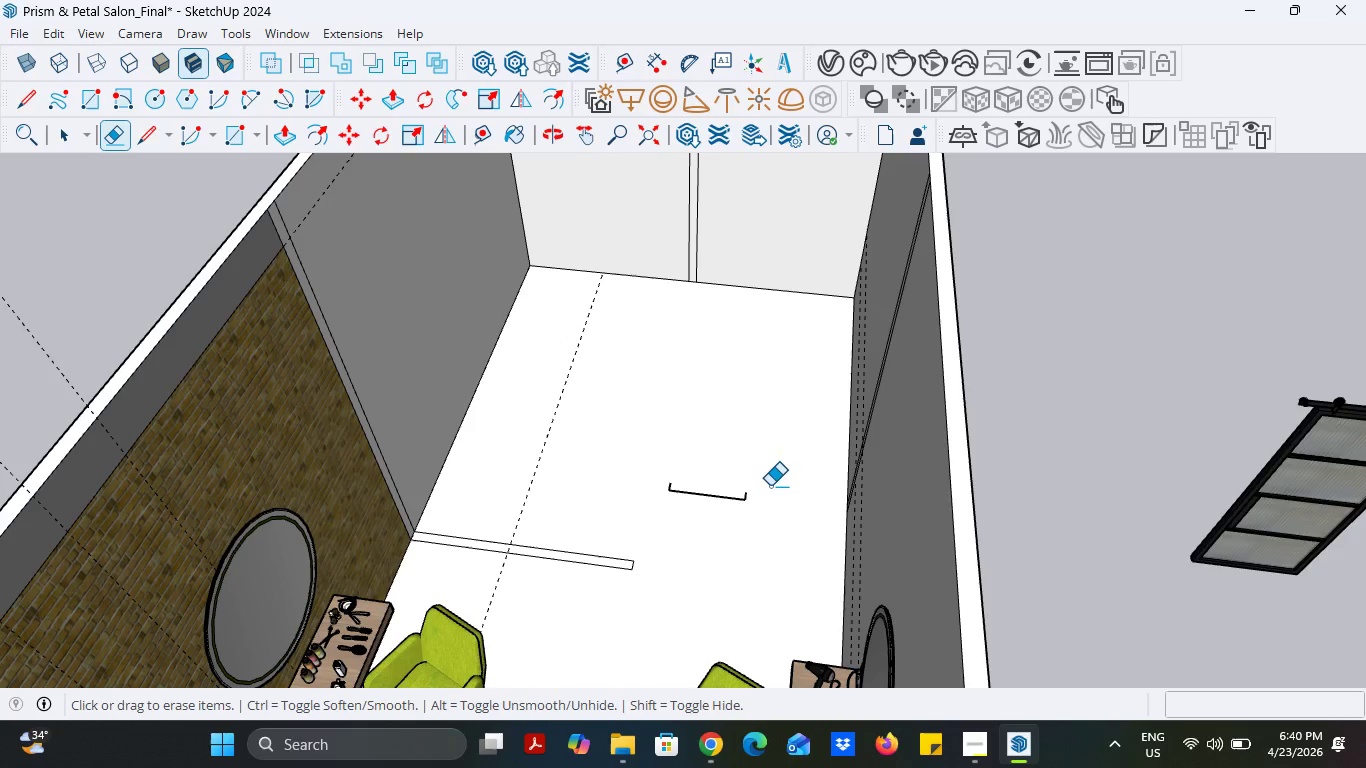 
left_click_drag(start_coordinate=[770, 484], to_coordinate=[713, 498])
 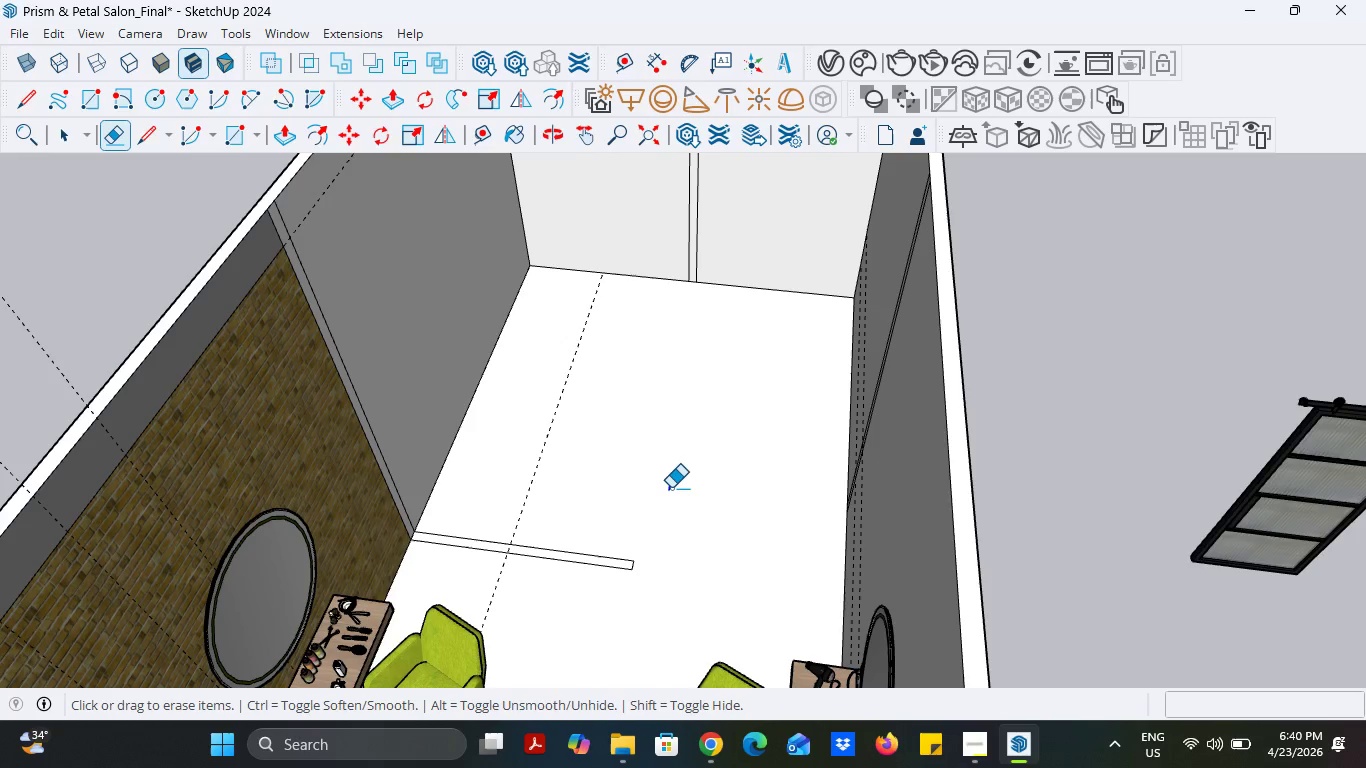 
left_click_drag(start_coordinate=[667, 484], to_coordinate=[687, 498])
 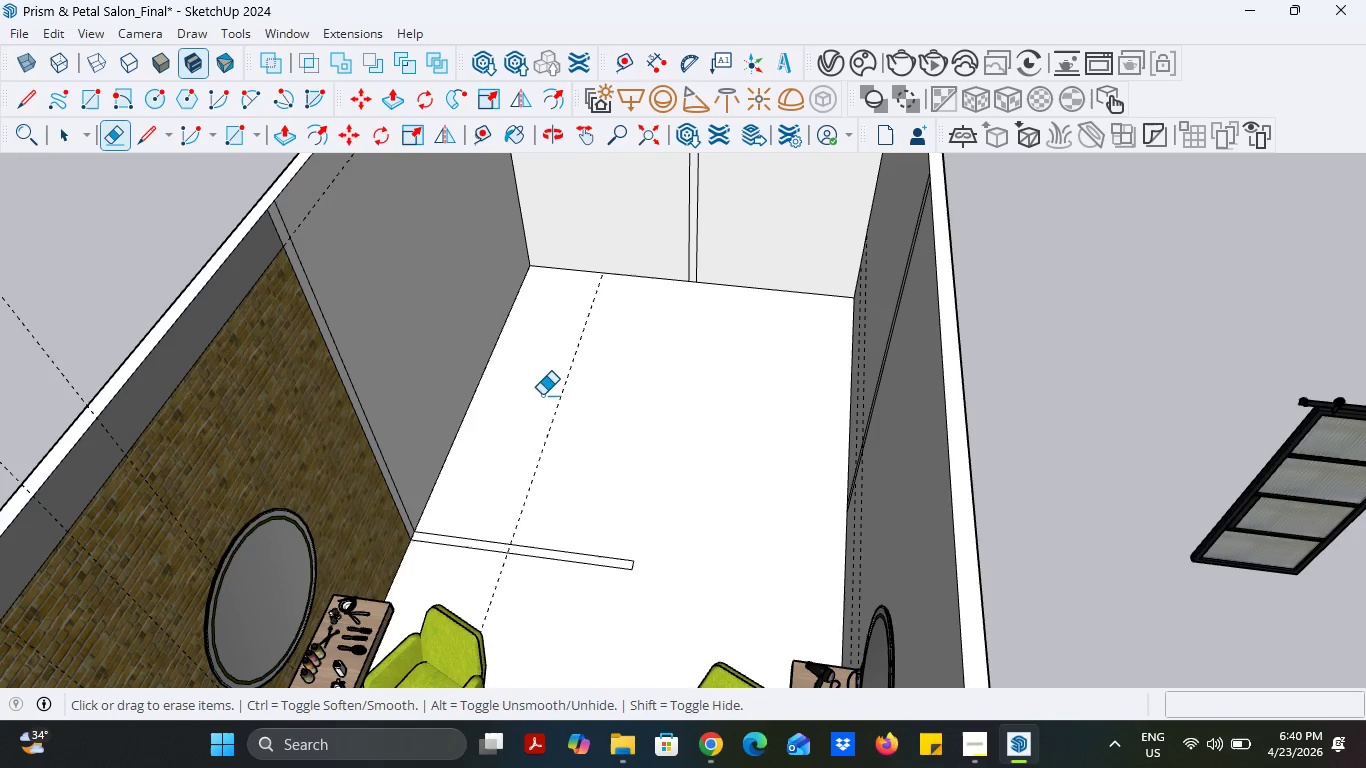 
left_click_drag(start_coordinate=[542, 395], to_coordinate=[606, 423])
 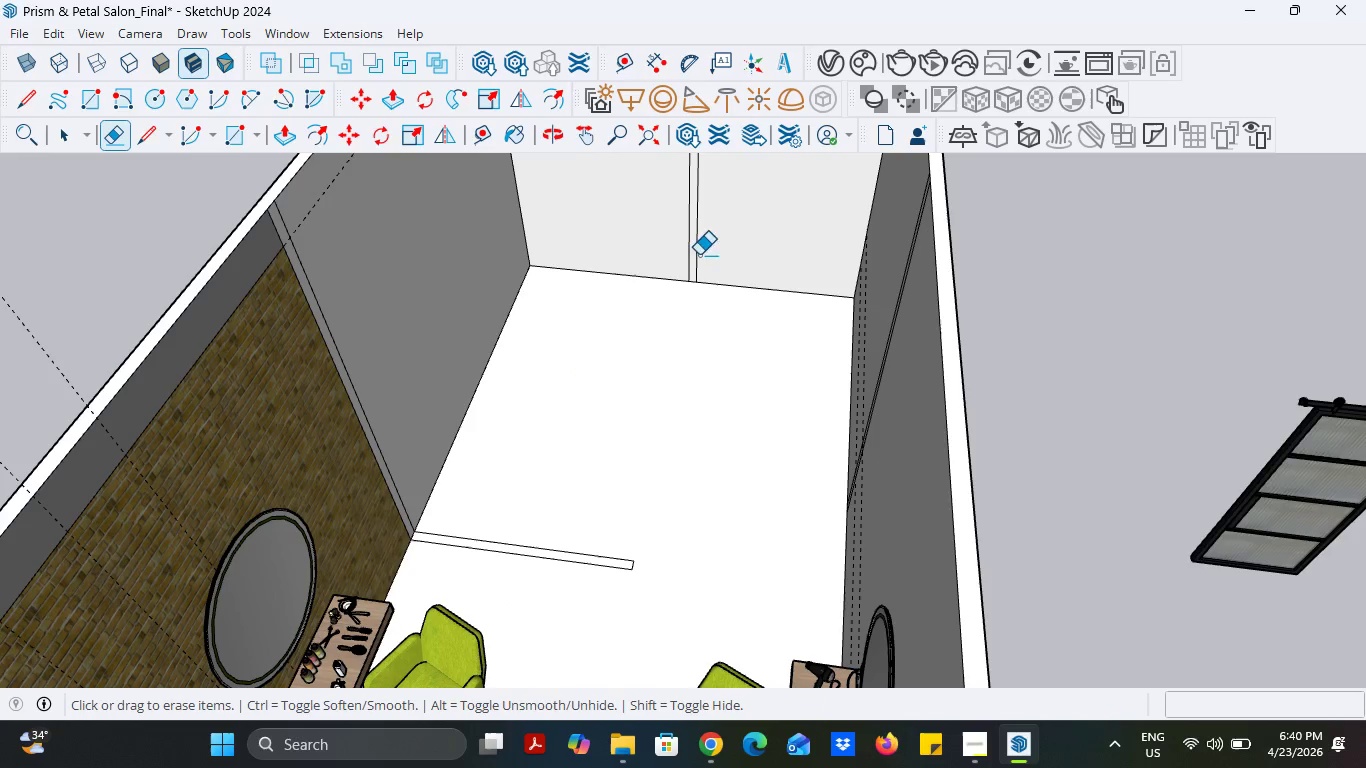 
left_click_drag(start_coordinate=[699, 255], to_coordinate=[670, 254])
 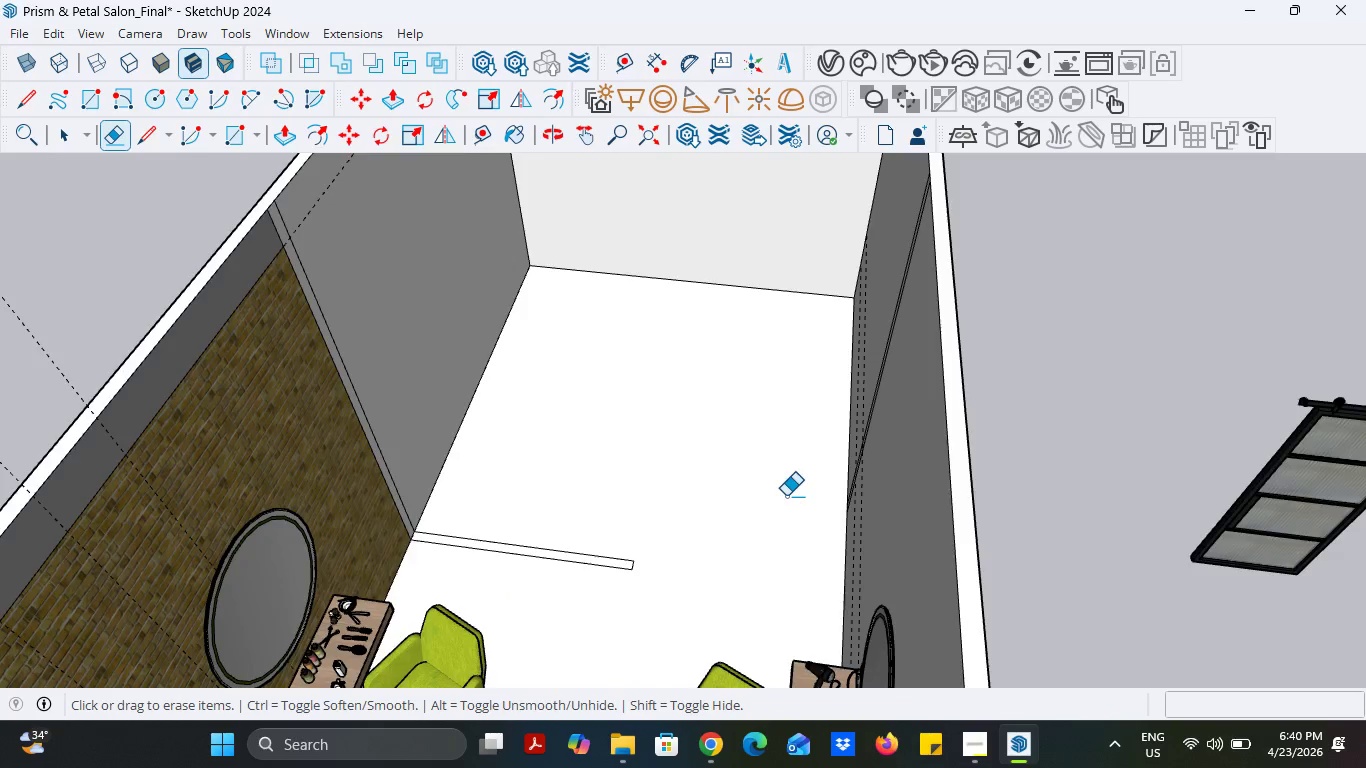 
scroll: coordinate [795, 505], scroll_direction: down, amount: 4.0
 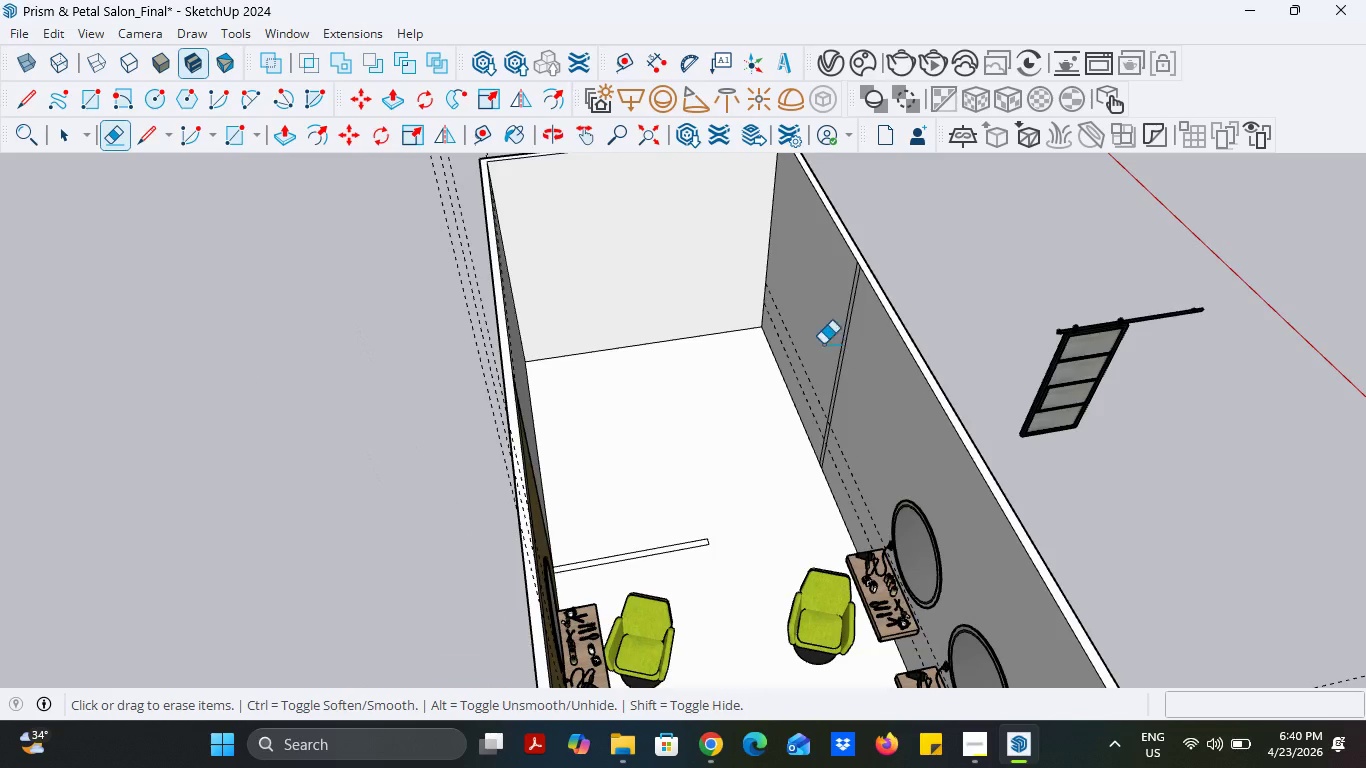 
left_click_drag(start_coordinate=[823, 340], to_coordinate=[865, 384])
 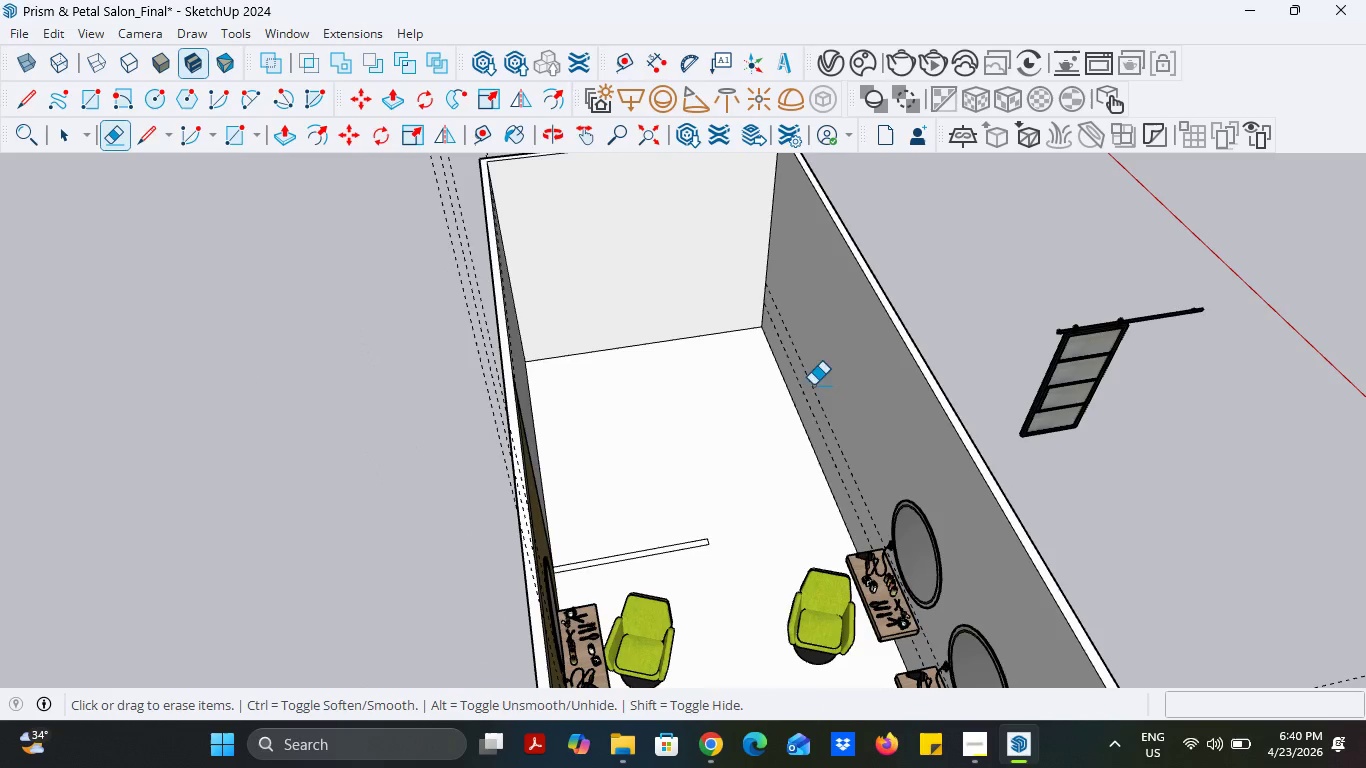 
left_click_drag(start_coordinate=[817, 382], to_coordinate=[797, 412])
 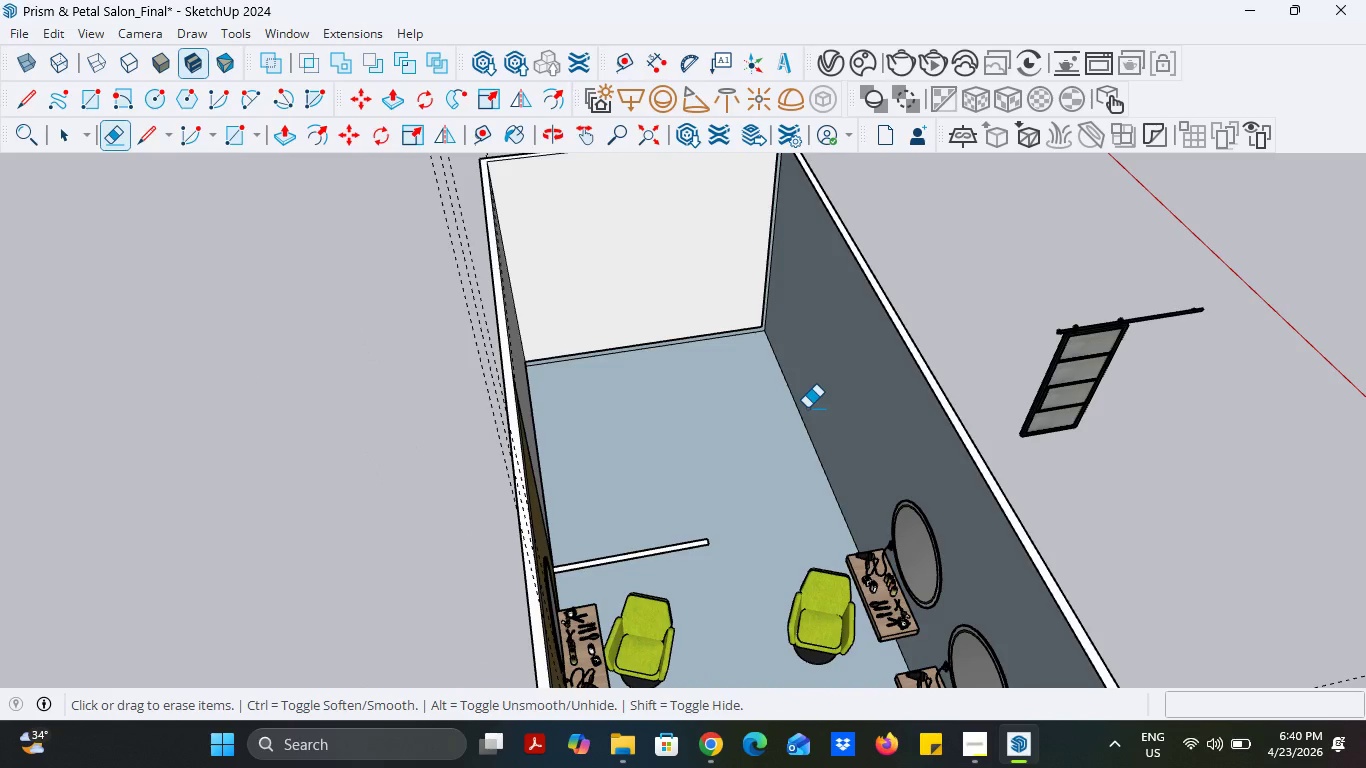 
key(Control+ControlLeft)
 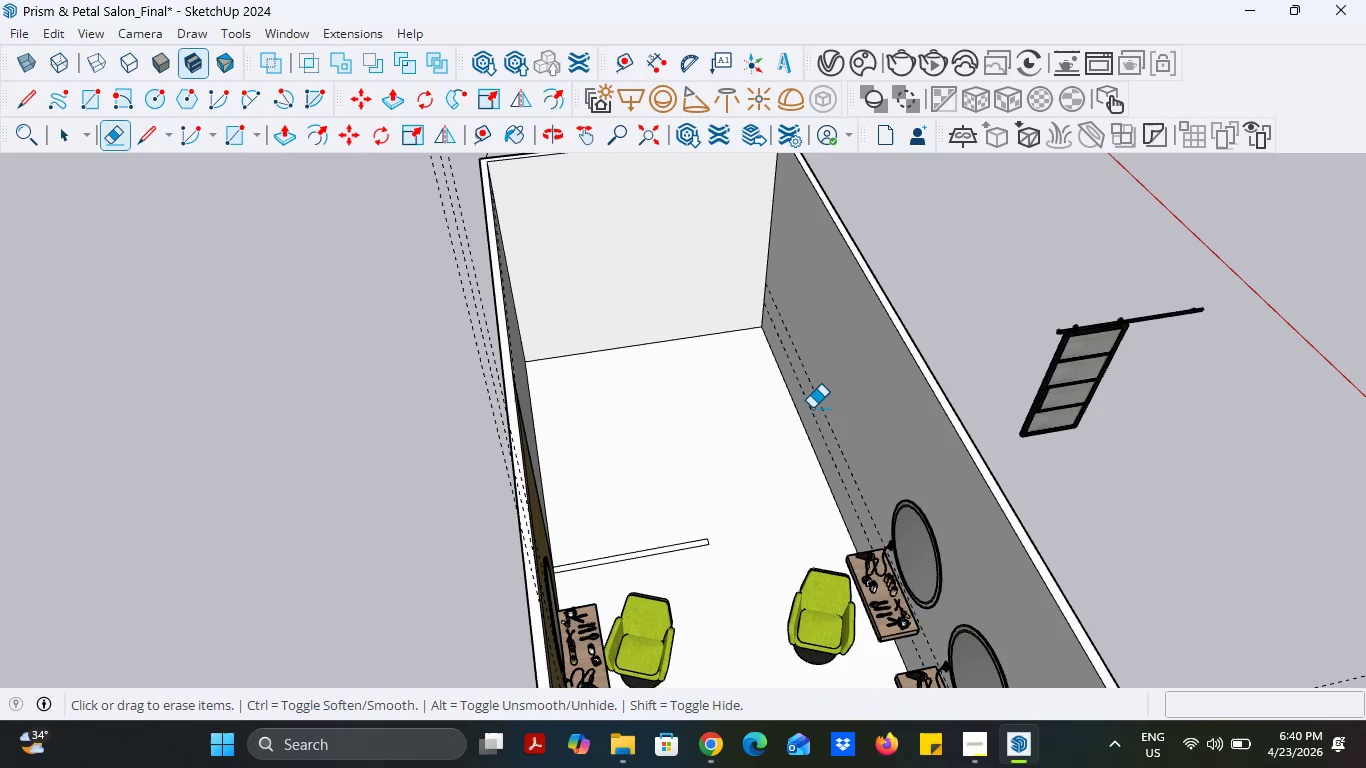 
key(Control+Z)
 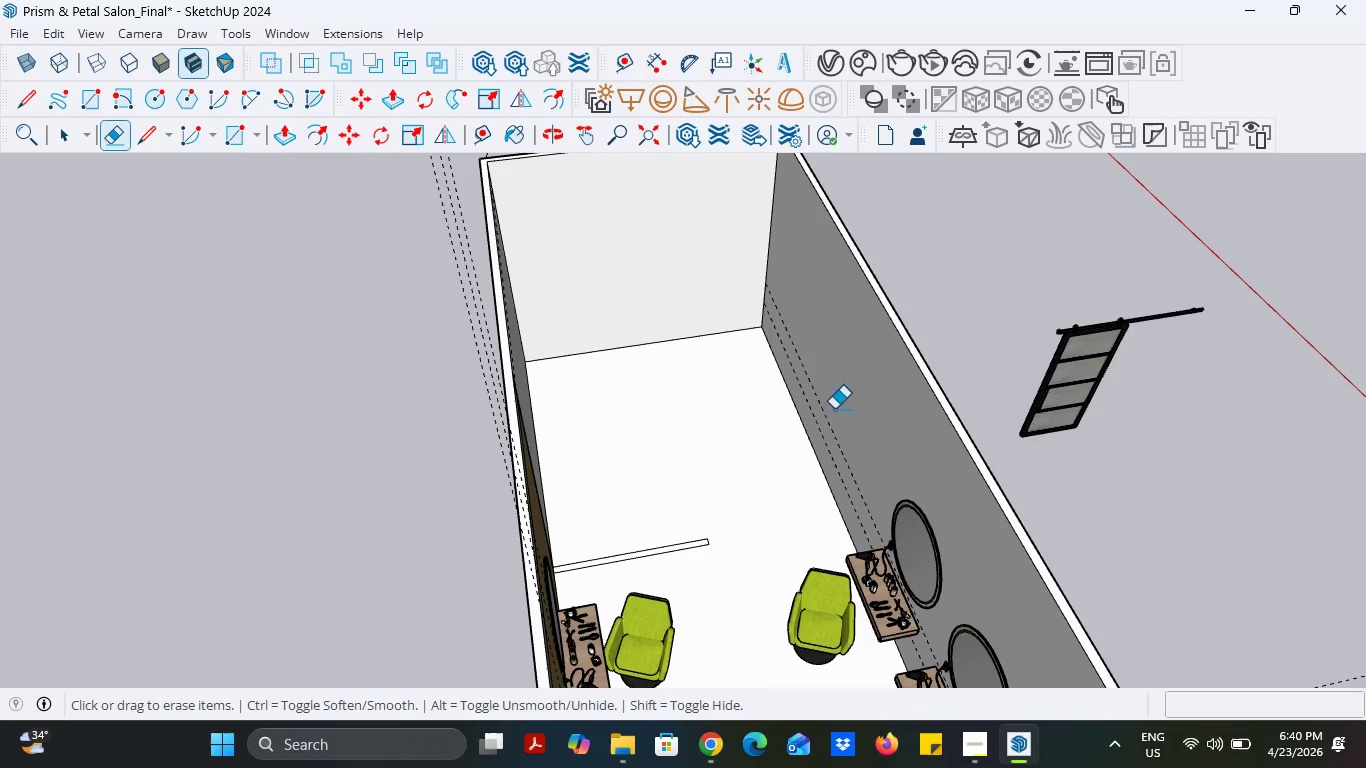 
left_click_drag(start_coordinate=[833, 408], to_coordinate=[820, 438])
 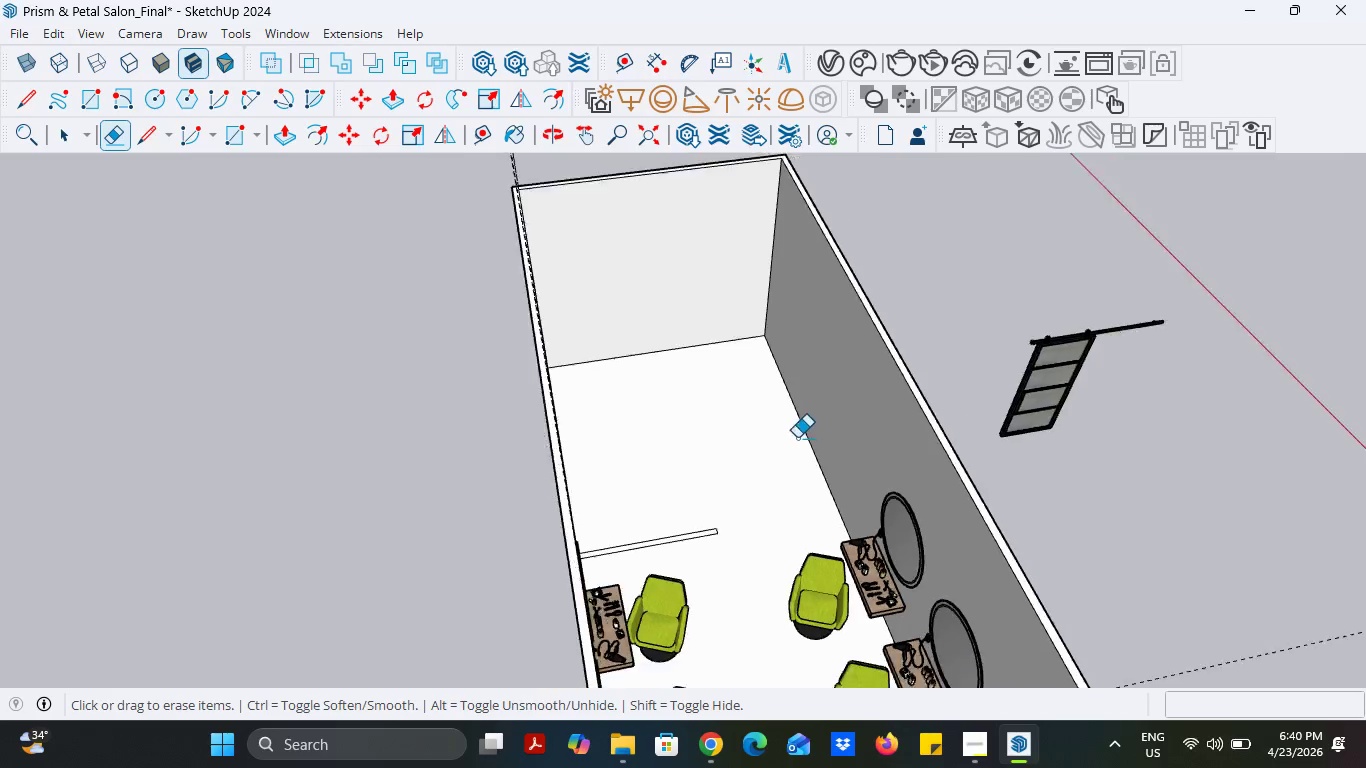 
scroll: coordinate [797, 444], scroll_direction: down, amount: 4.0
 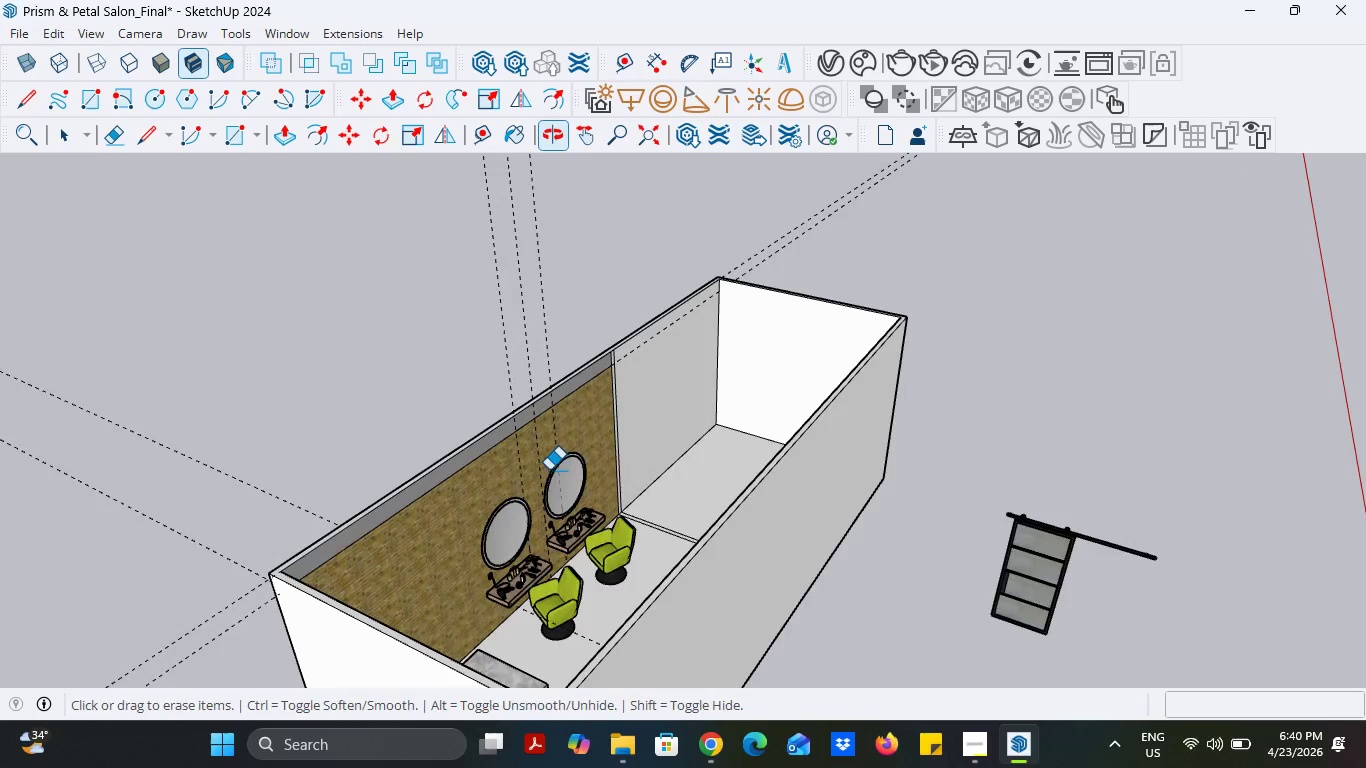 
left_click_drag(start_coordinate=[572, 428], to_coordinate=[488, 453])
 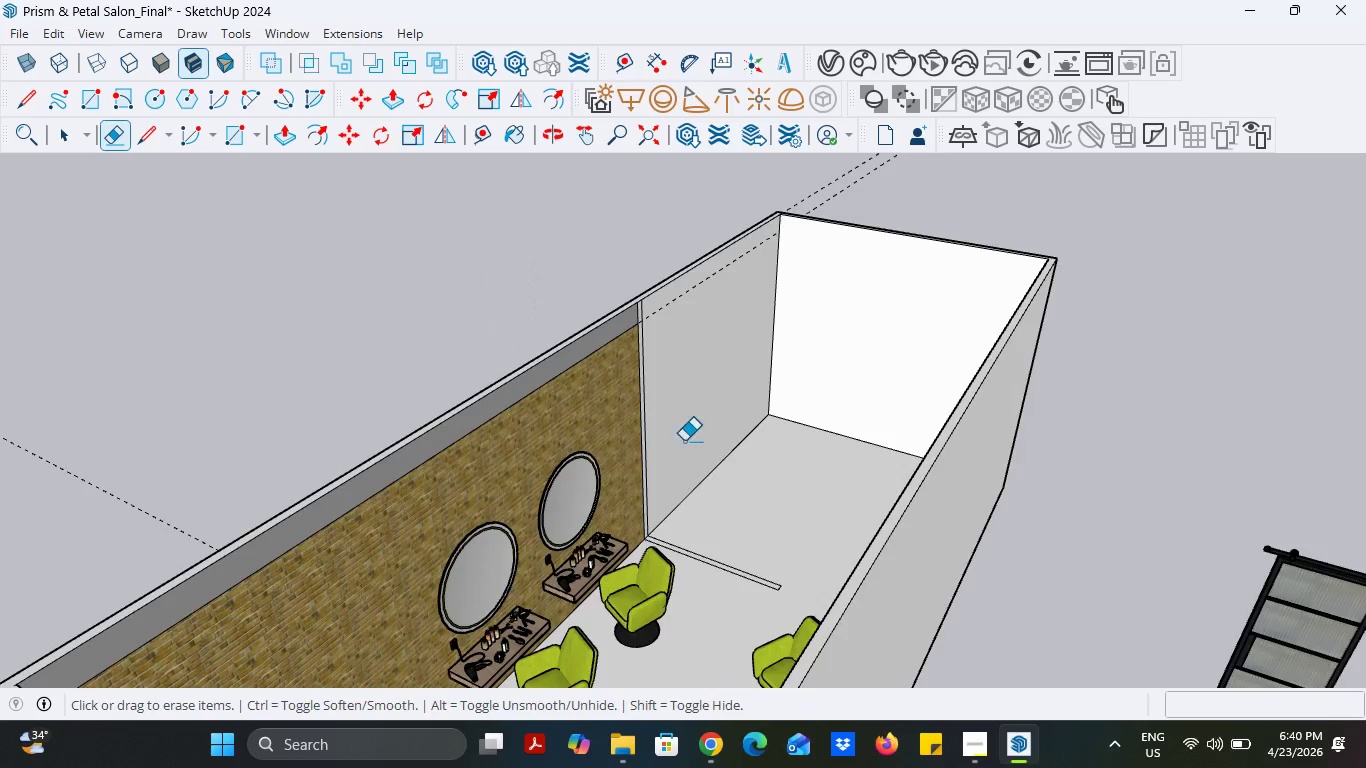 
scroll: coordinate [556, 452], scroll_direction: up, amount: 4.0
 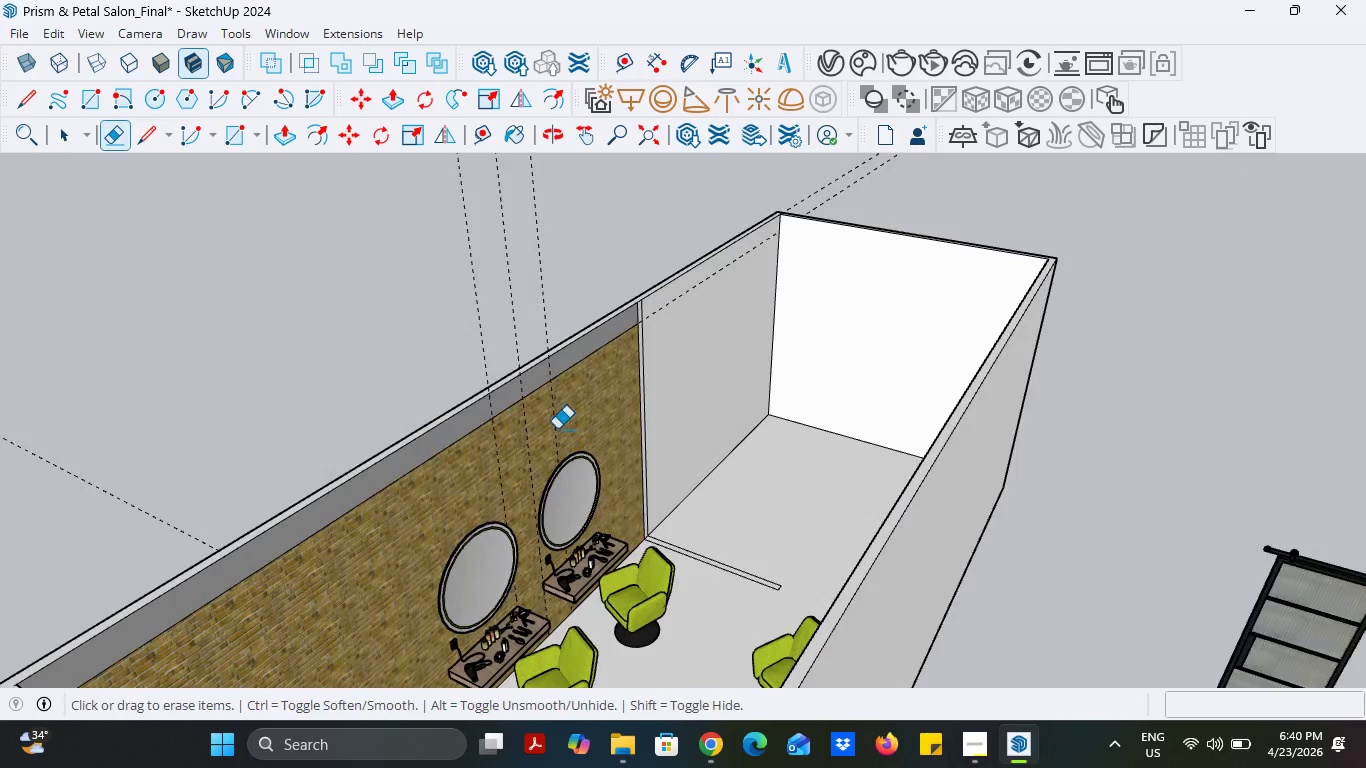 
scroll: coordinate [684, 443], scroll_direction: down, amount: 4.0
 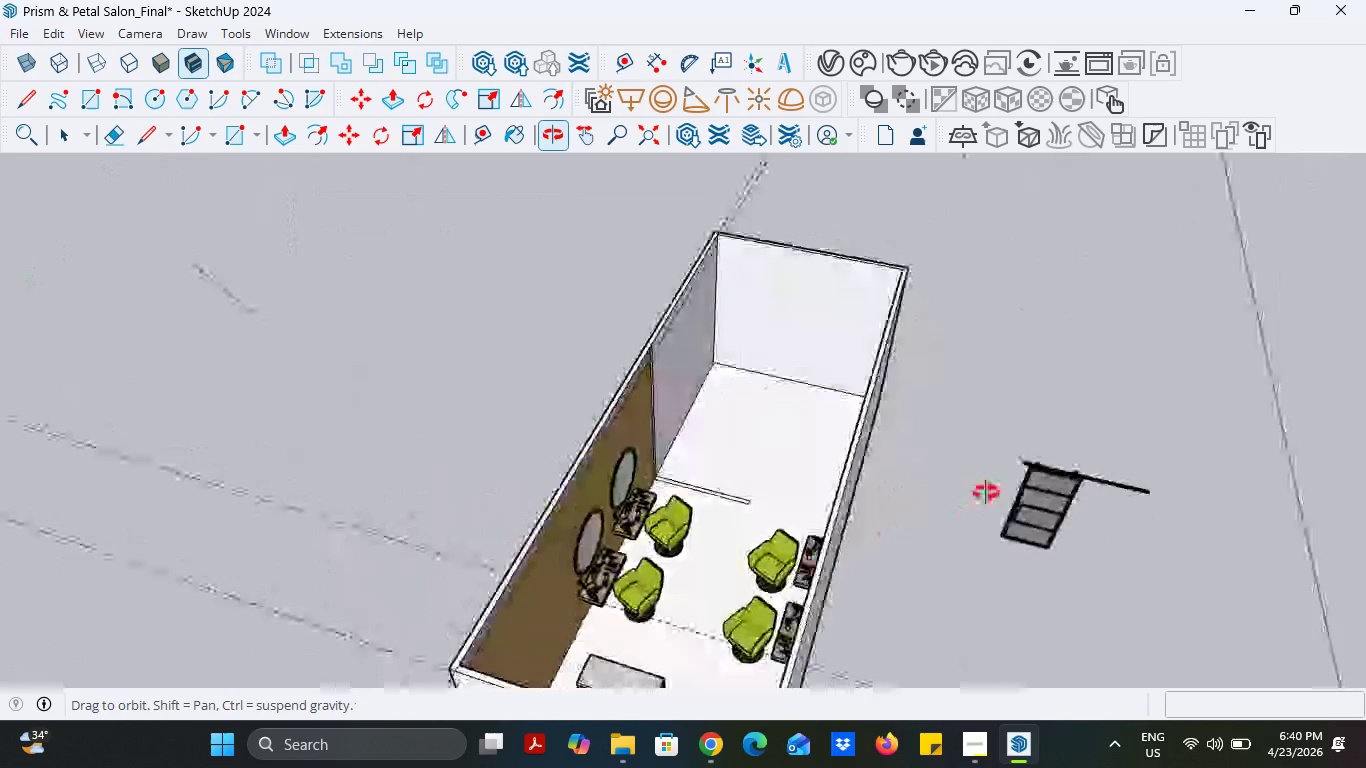 
scroll: coordinate [608, 480], scroll_direction: up, amount: 5.0
 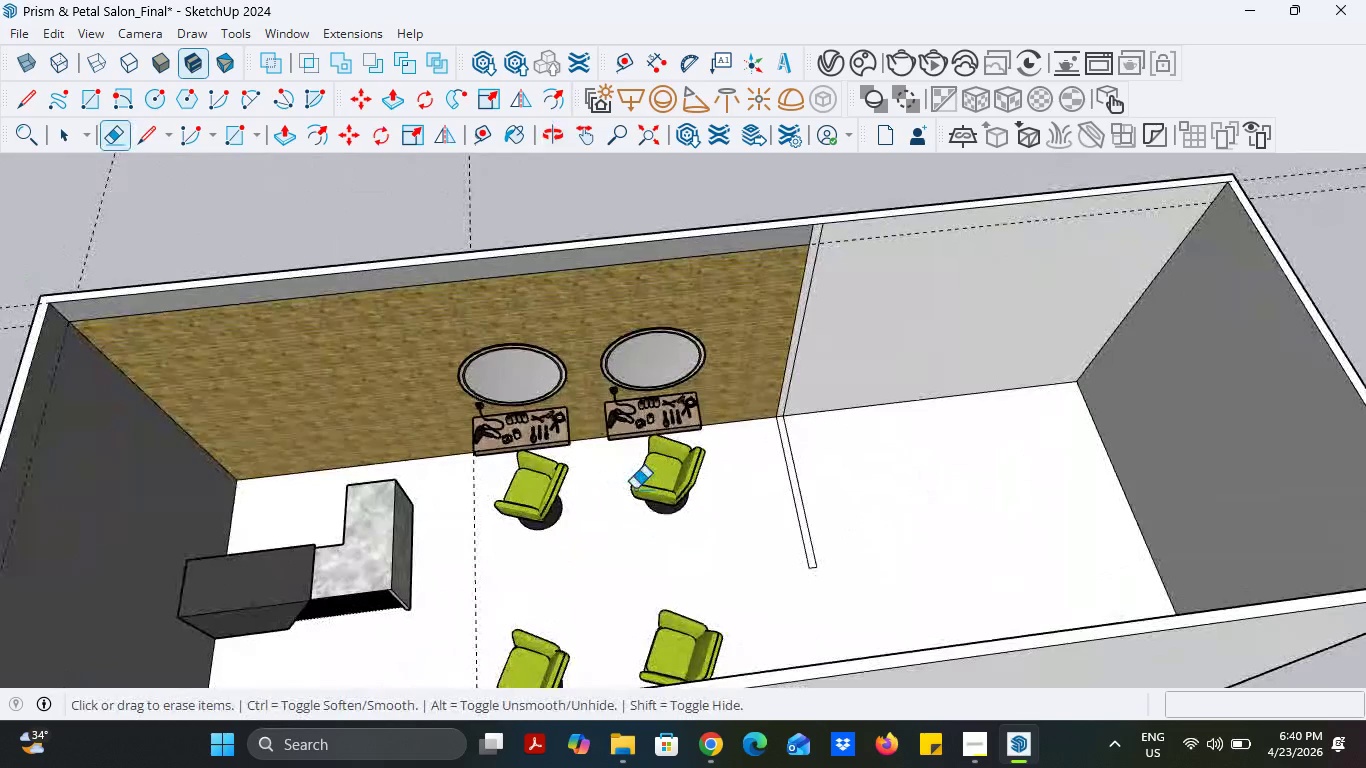 
scroll: coordinate [638, 489], scroll_direction: down, amount: 3.0
 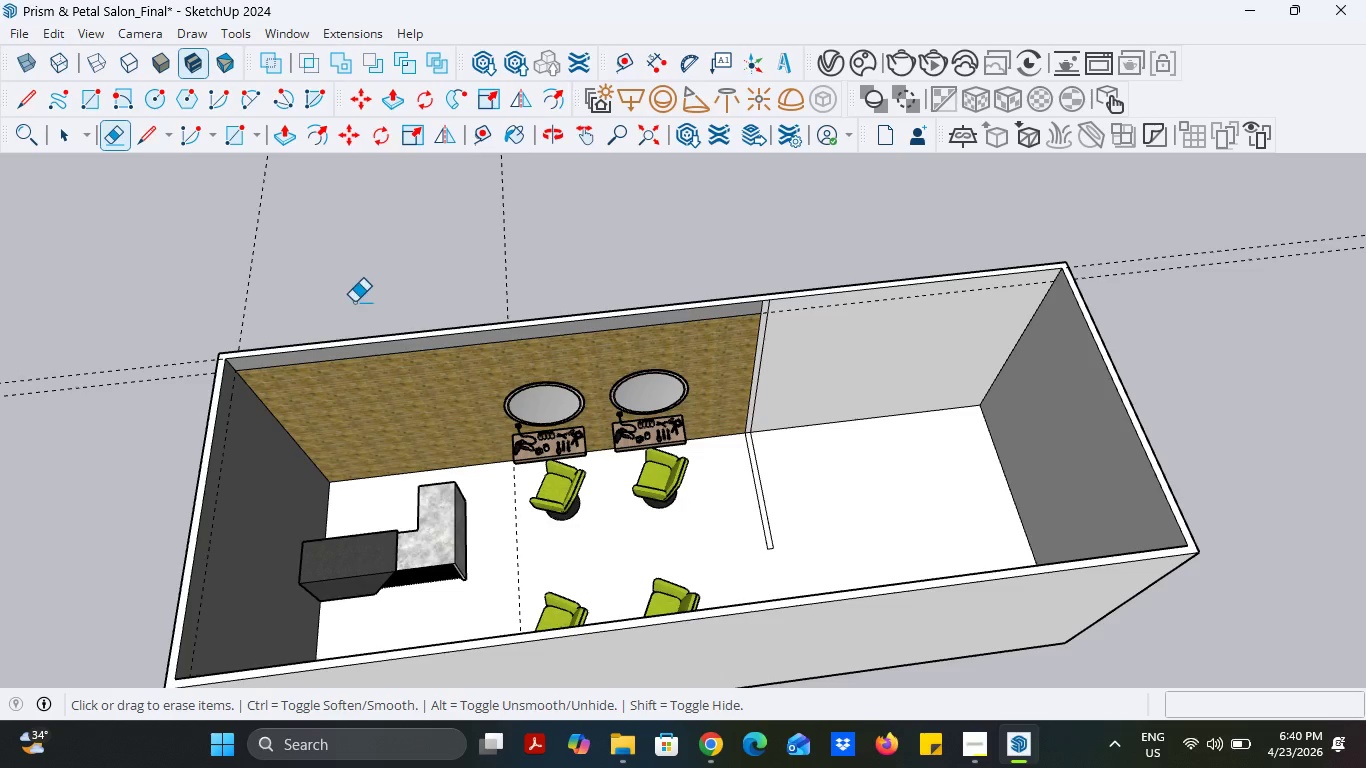 
left_click([54, 146])
 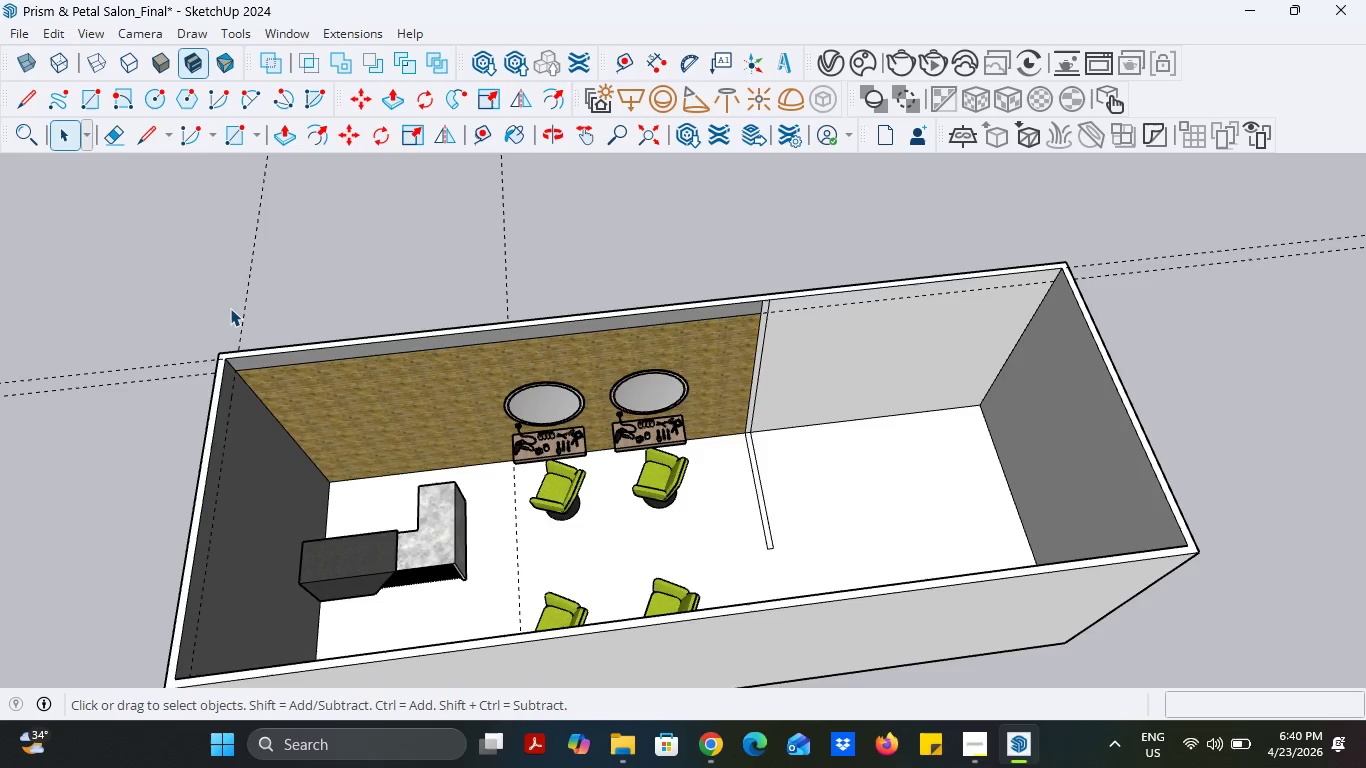 
scroll: coordinate [566, 468], scroll_direction: up, amount: 5.0
 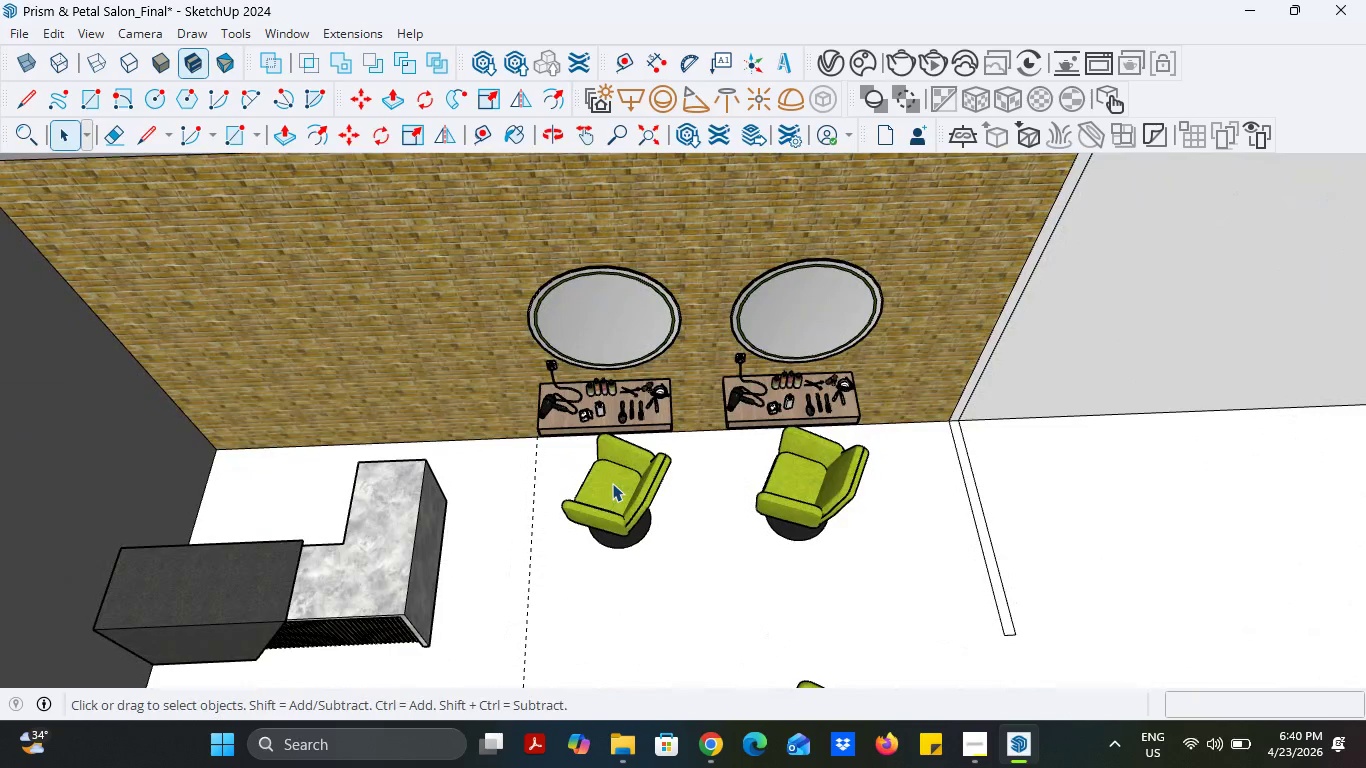 
left_click([612, 483])
 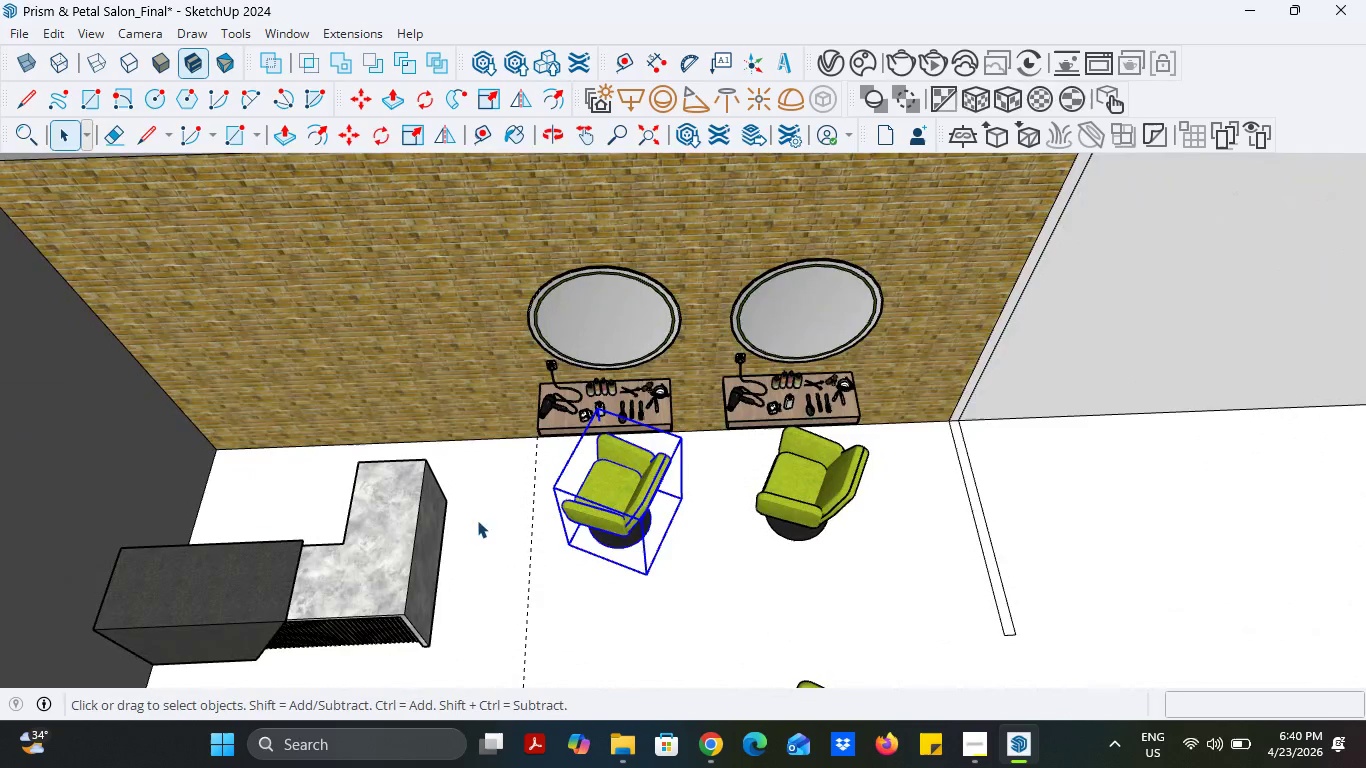 
scroll: coordinate [663, 434], scroll_direction: down, amount: 5.0
 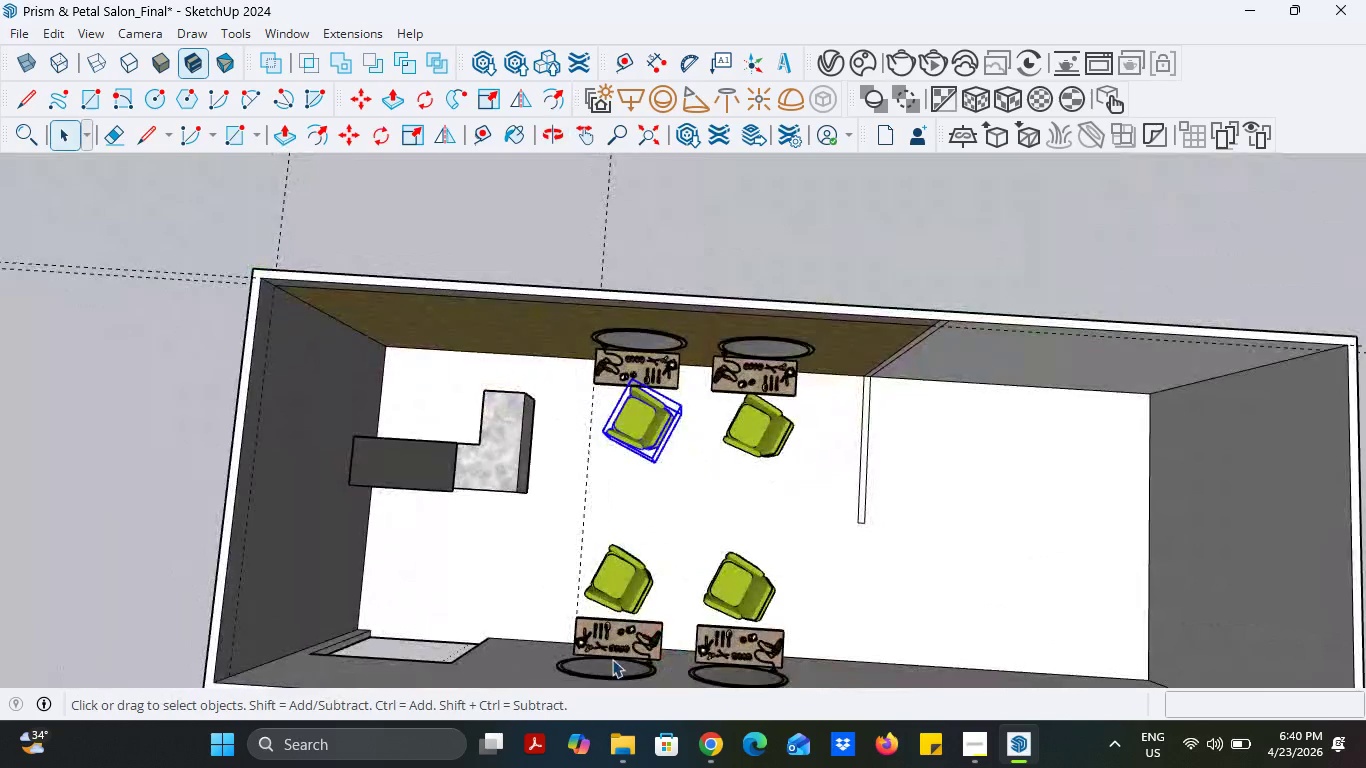 
left_click([609, 659])
 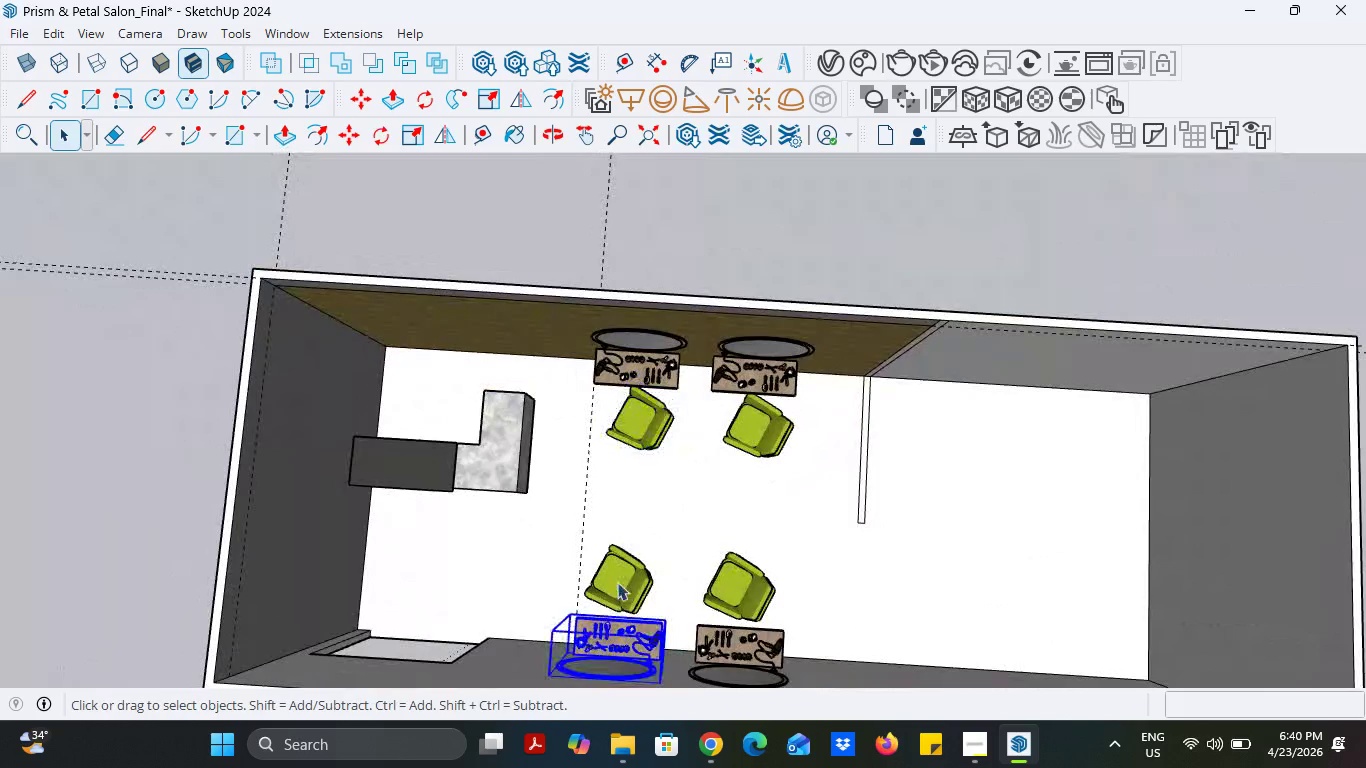 
hold_key(key=ControlLeft, duration=1.69)
left_click([617, 580])
 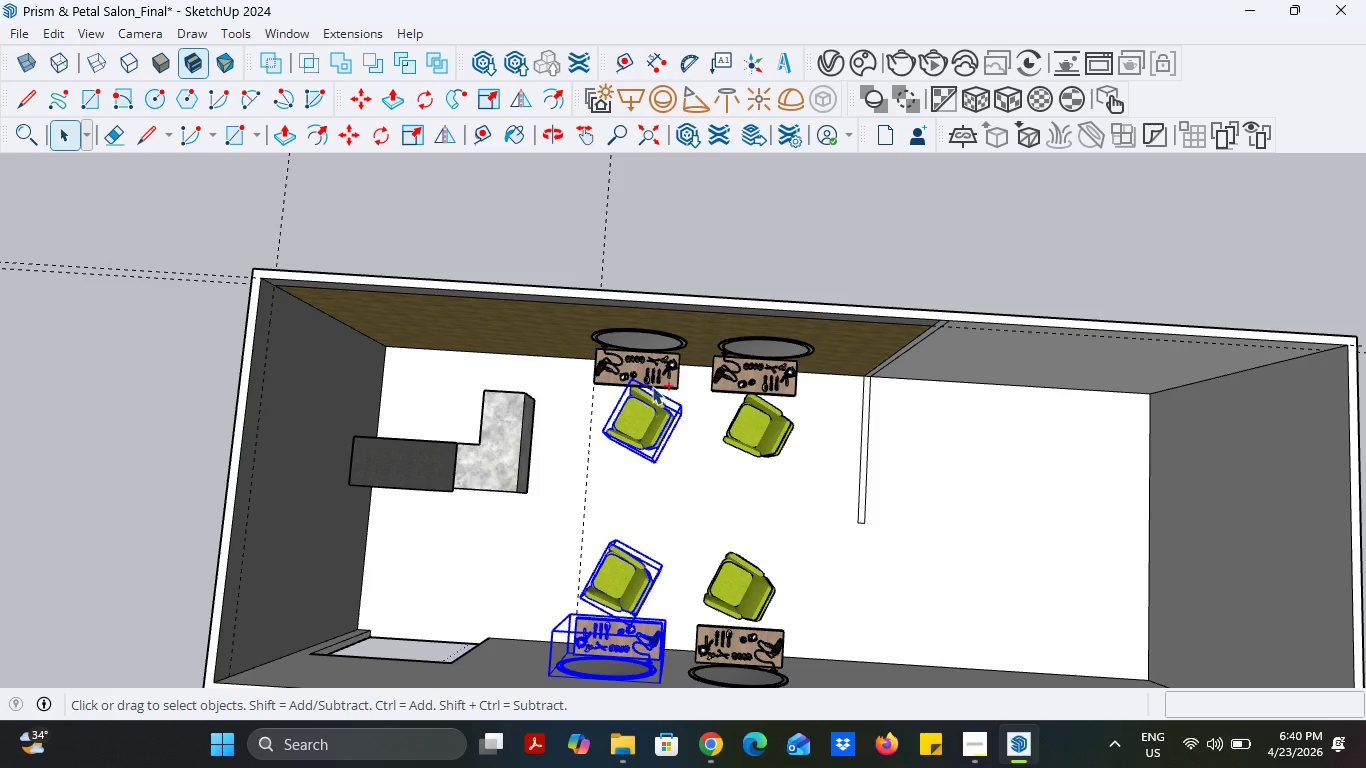 
left_click([655, 373])
 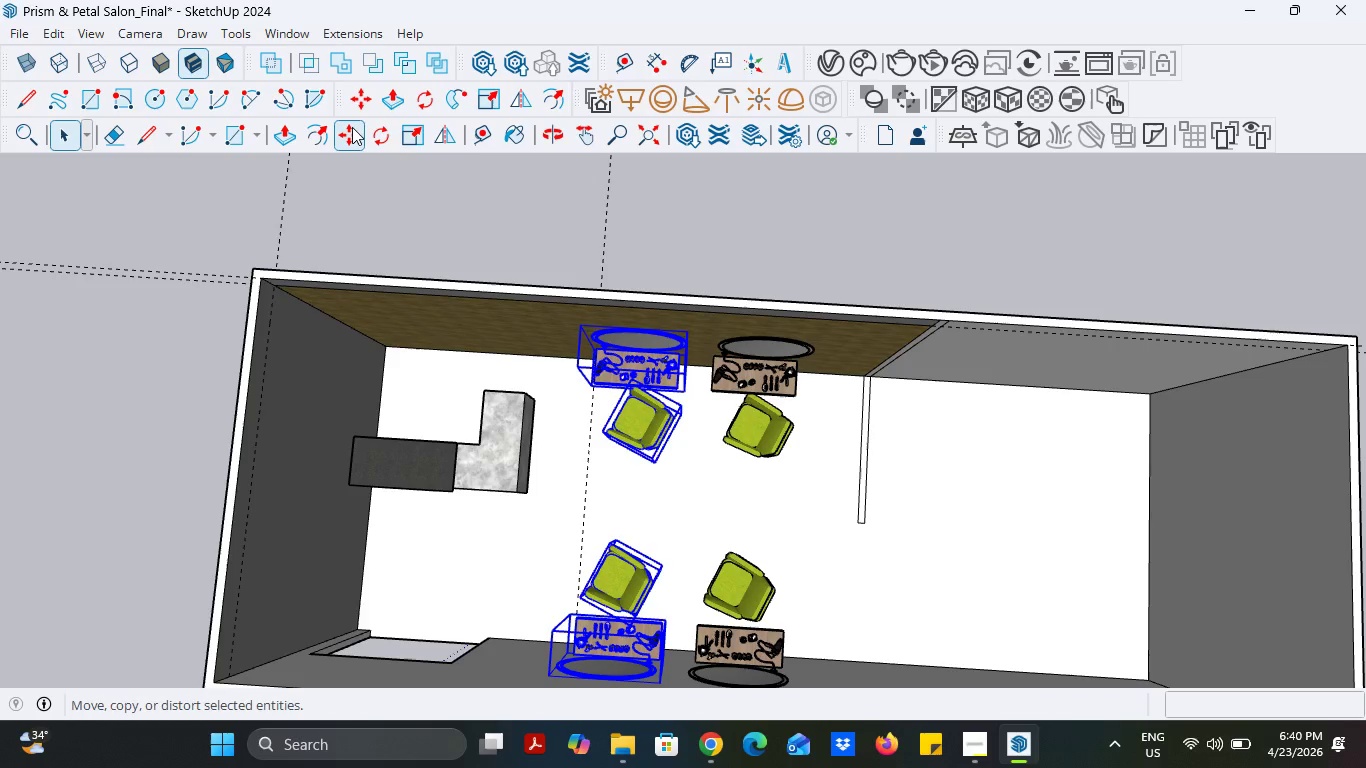 
left_click([352, 135])
 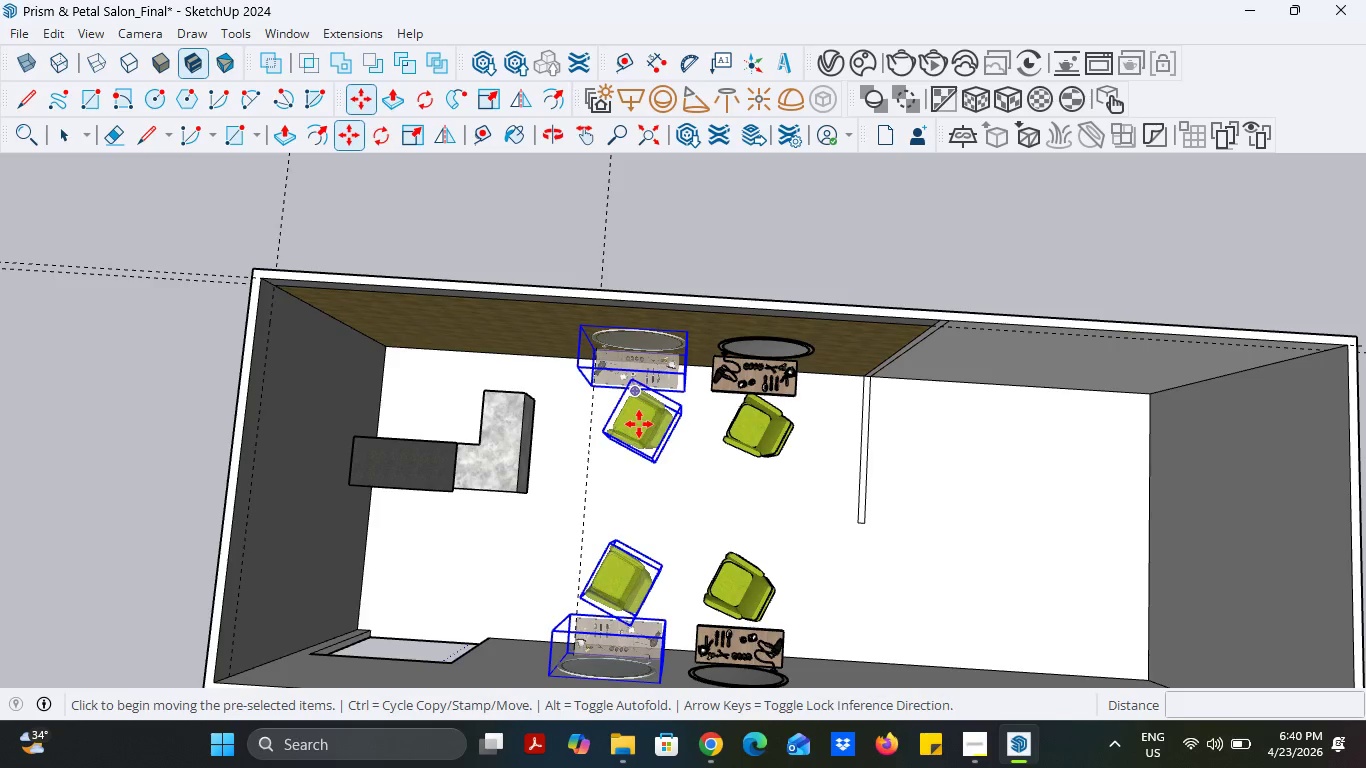 
left_click([639, 424])
 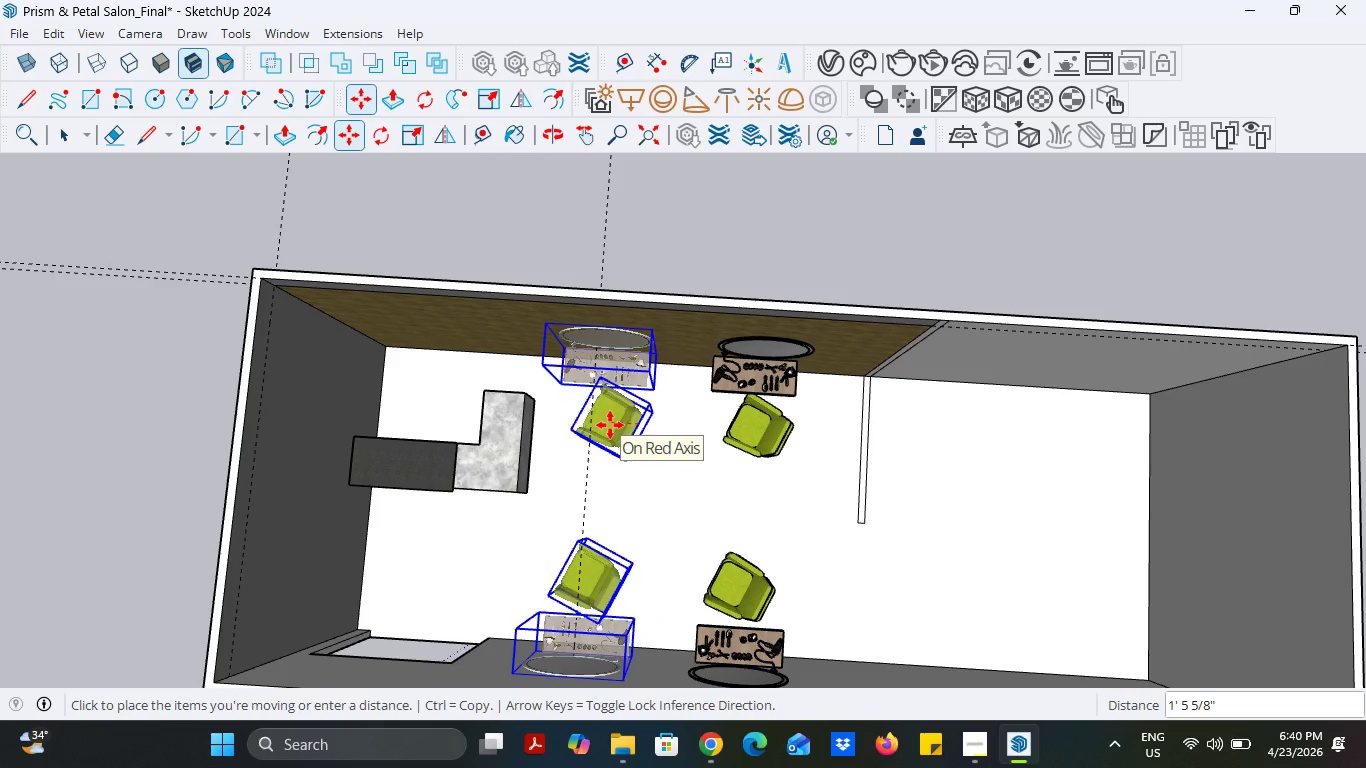 
key(8)
 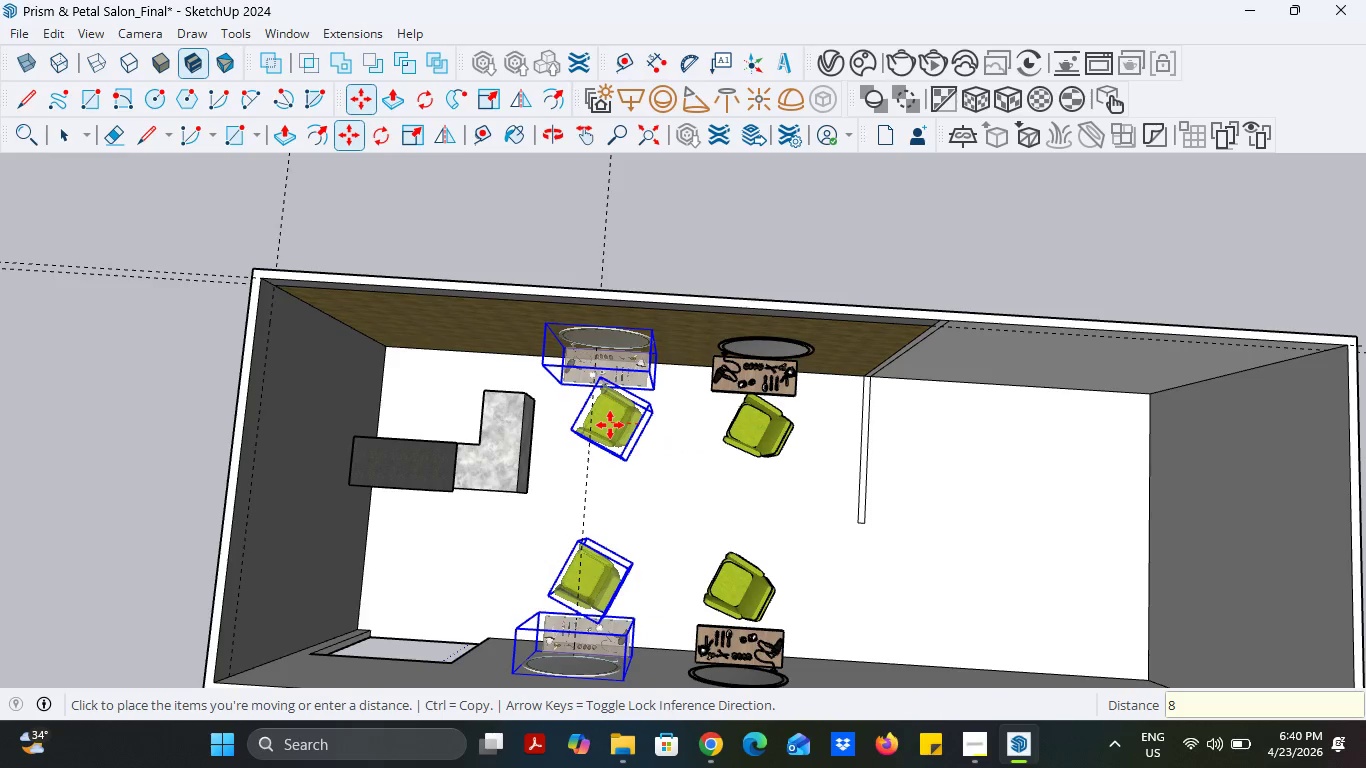 
key(Enter)
 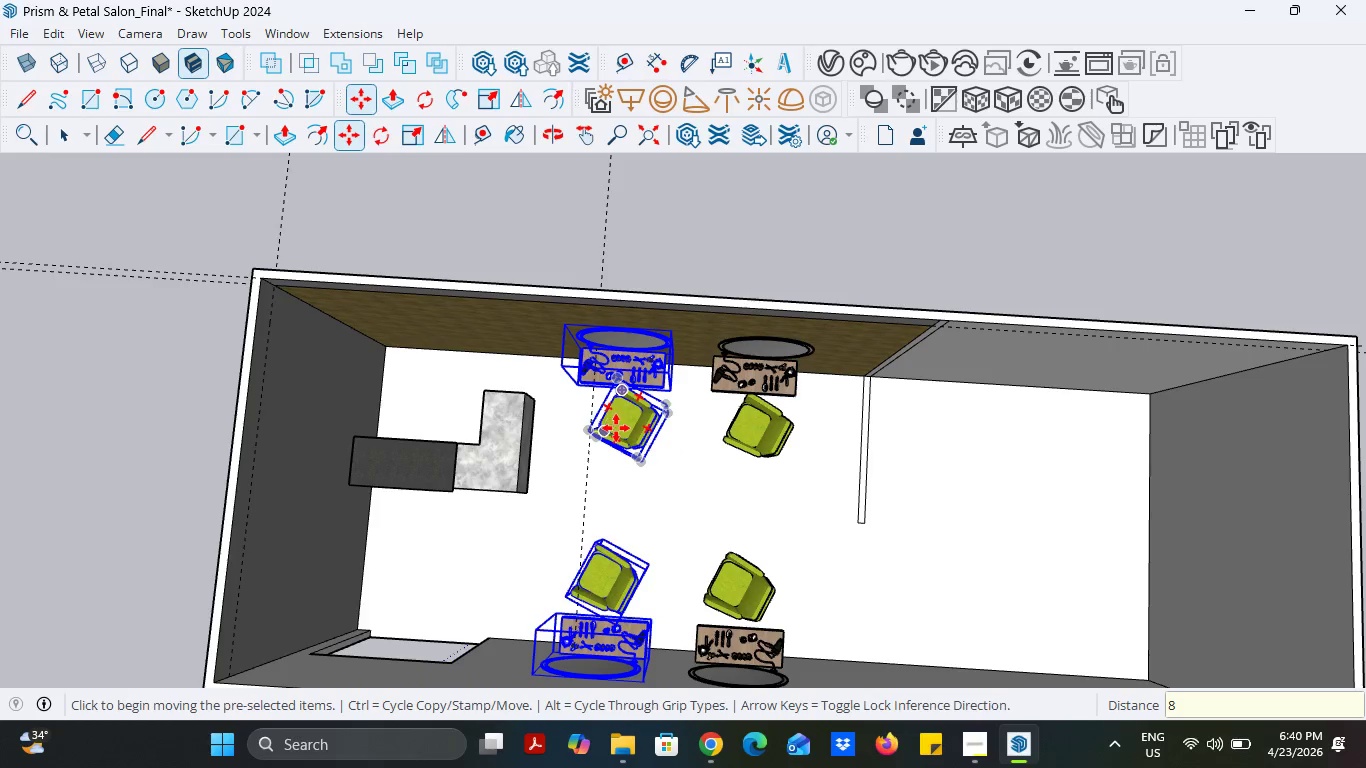 
left_click([633, 430])
 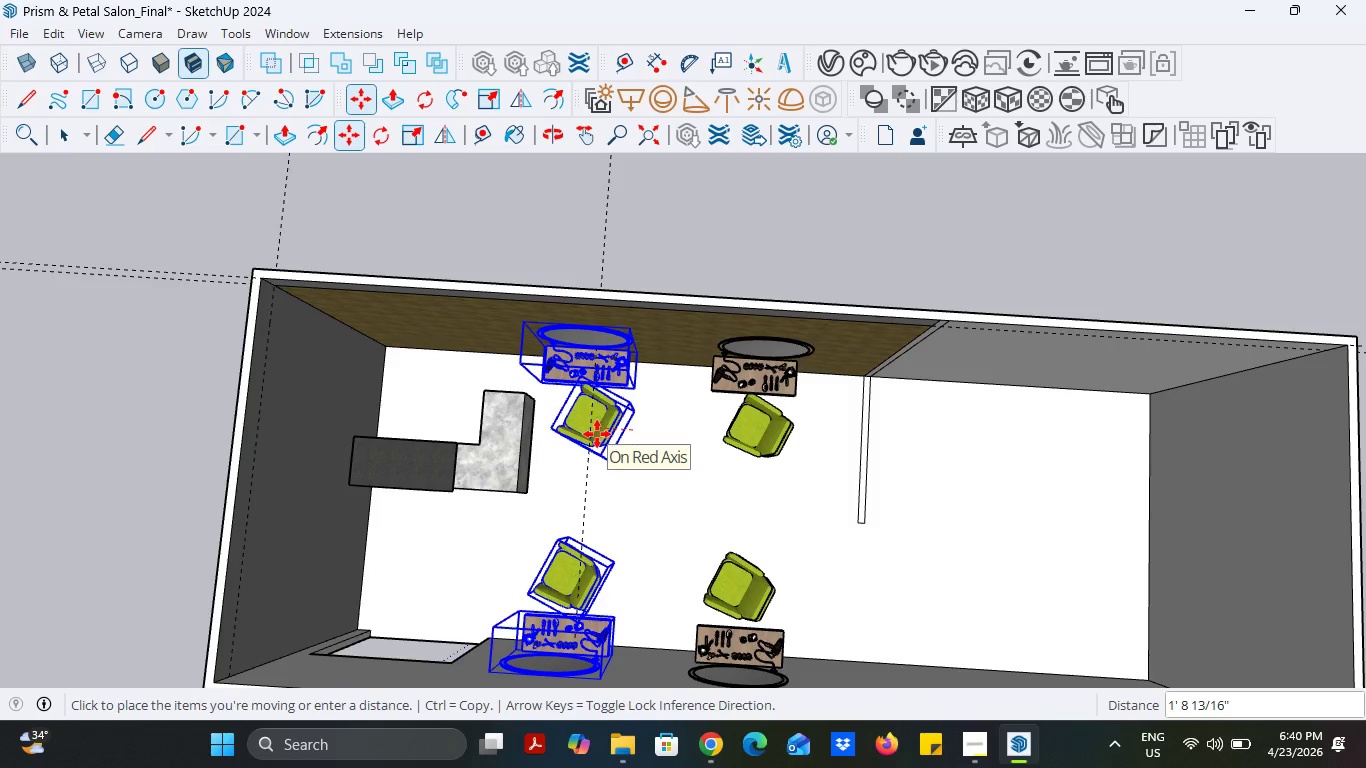 
key(8)
 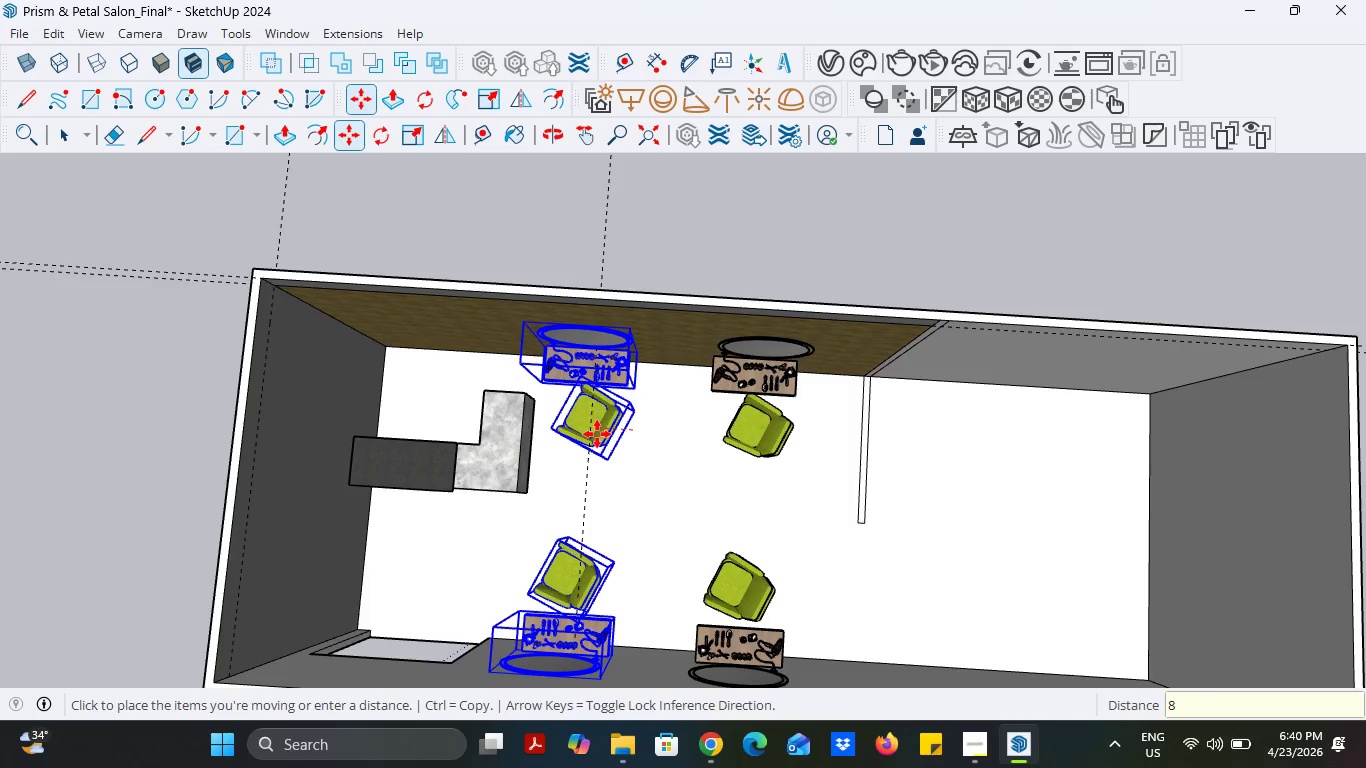 
key(Enter)
 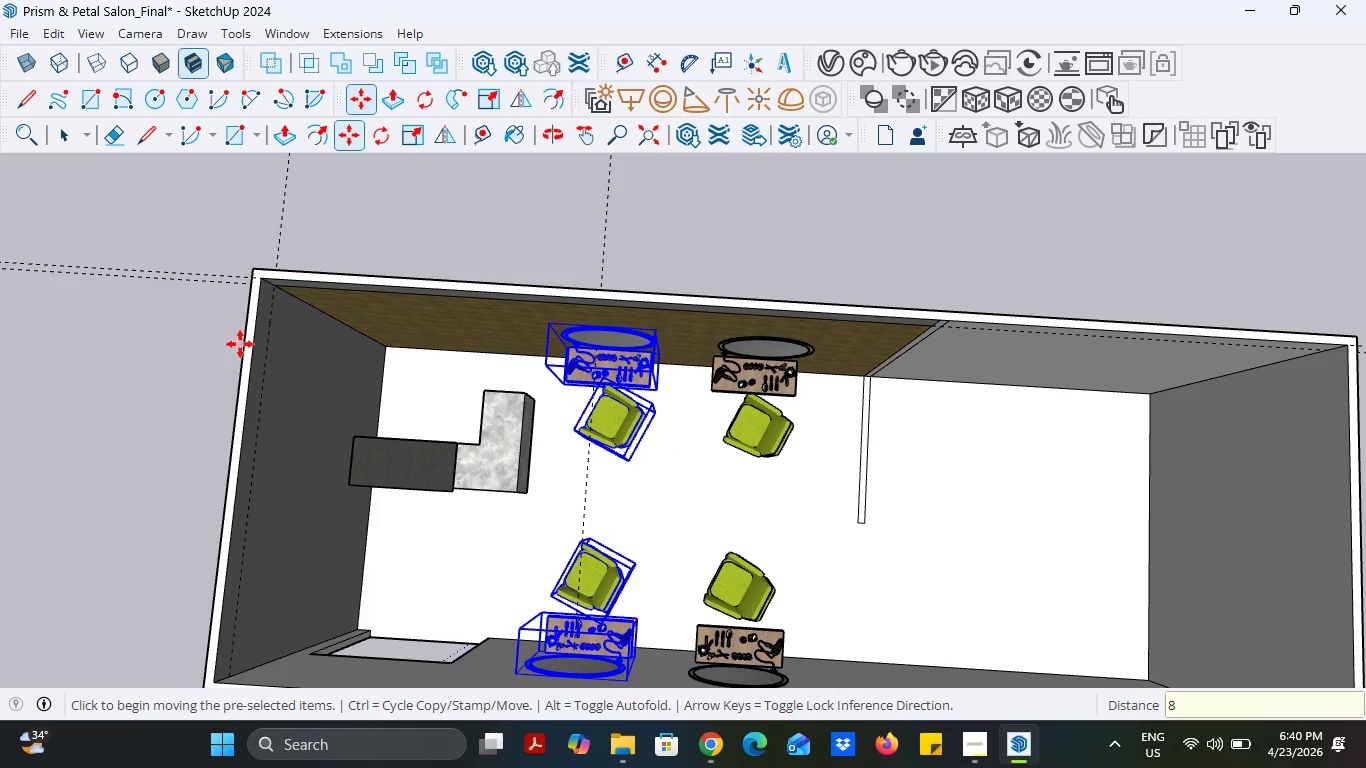 
key(Control+ControlLeft)
 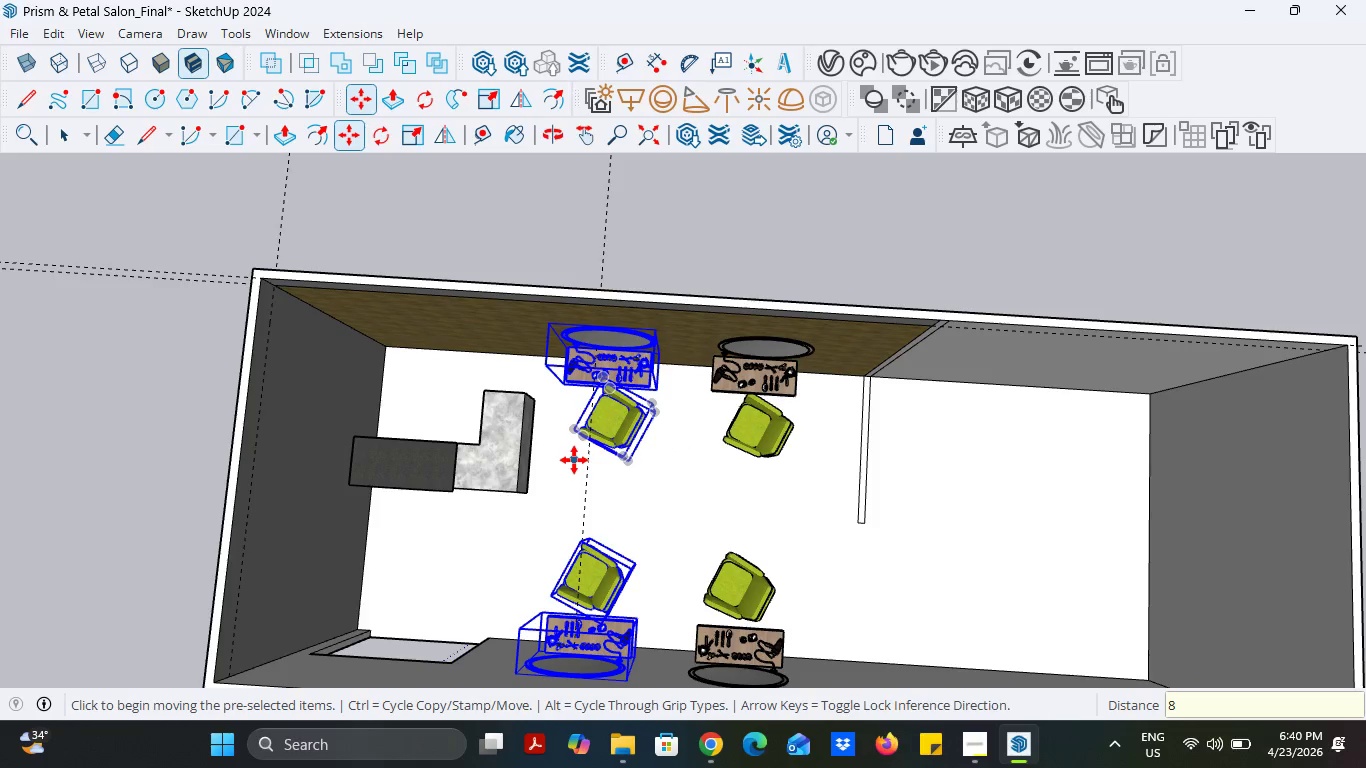 
key(Control+Z)
 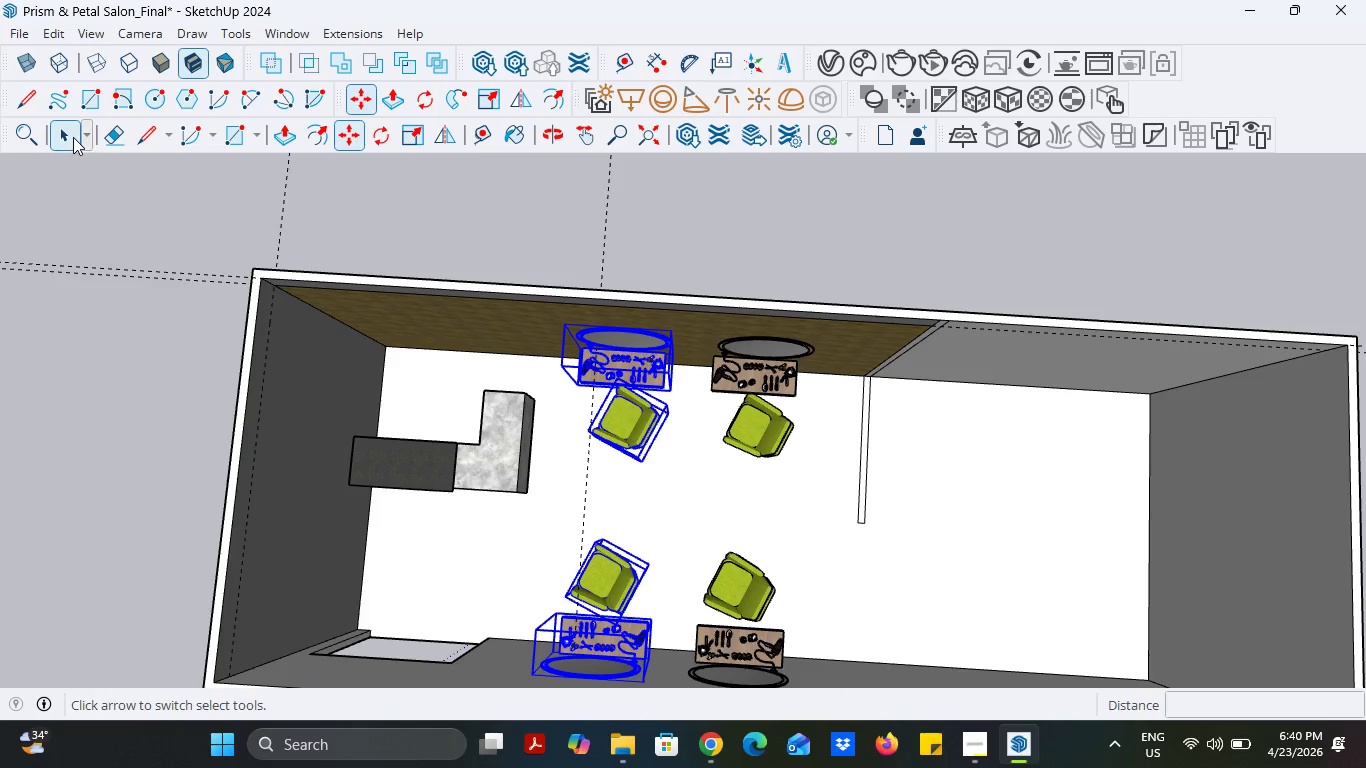 
double_click([91, 440])
 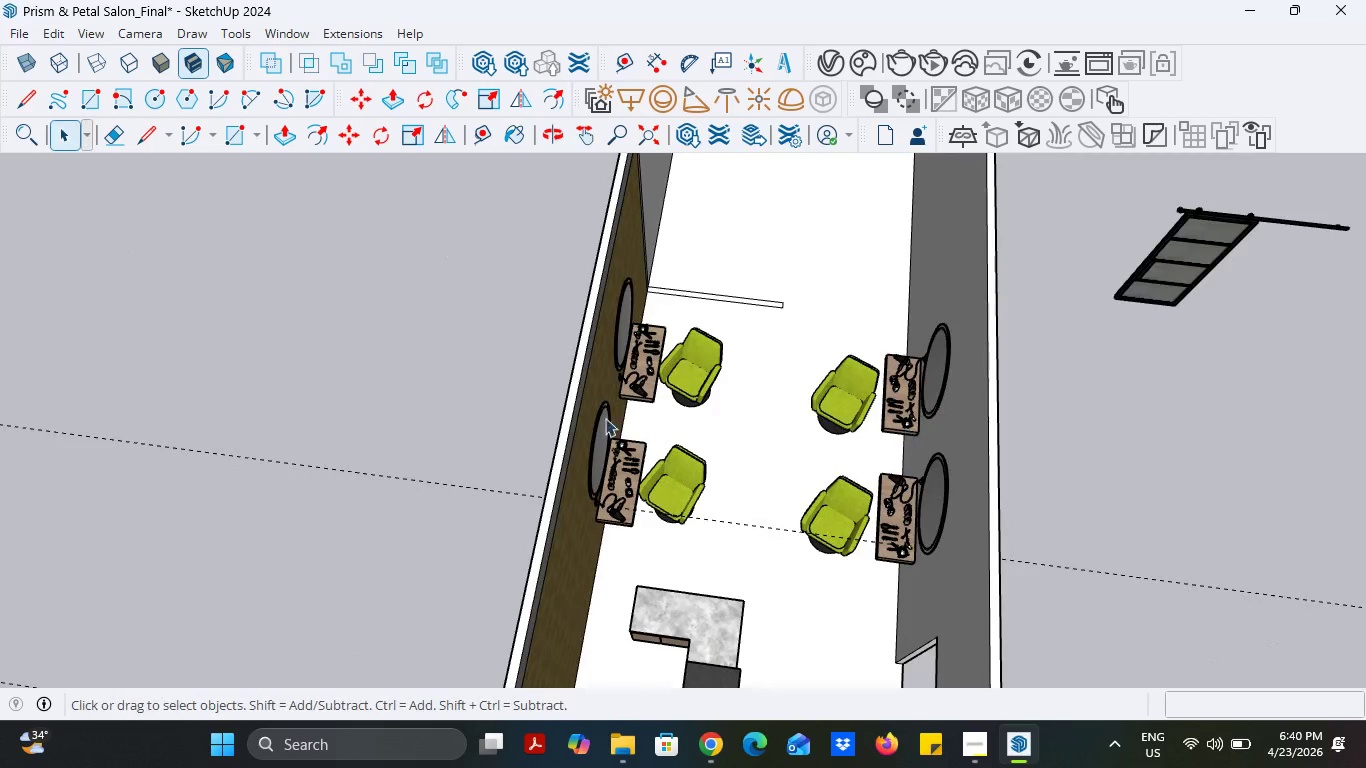 
left_click([123, 136])
 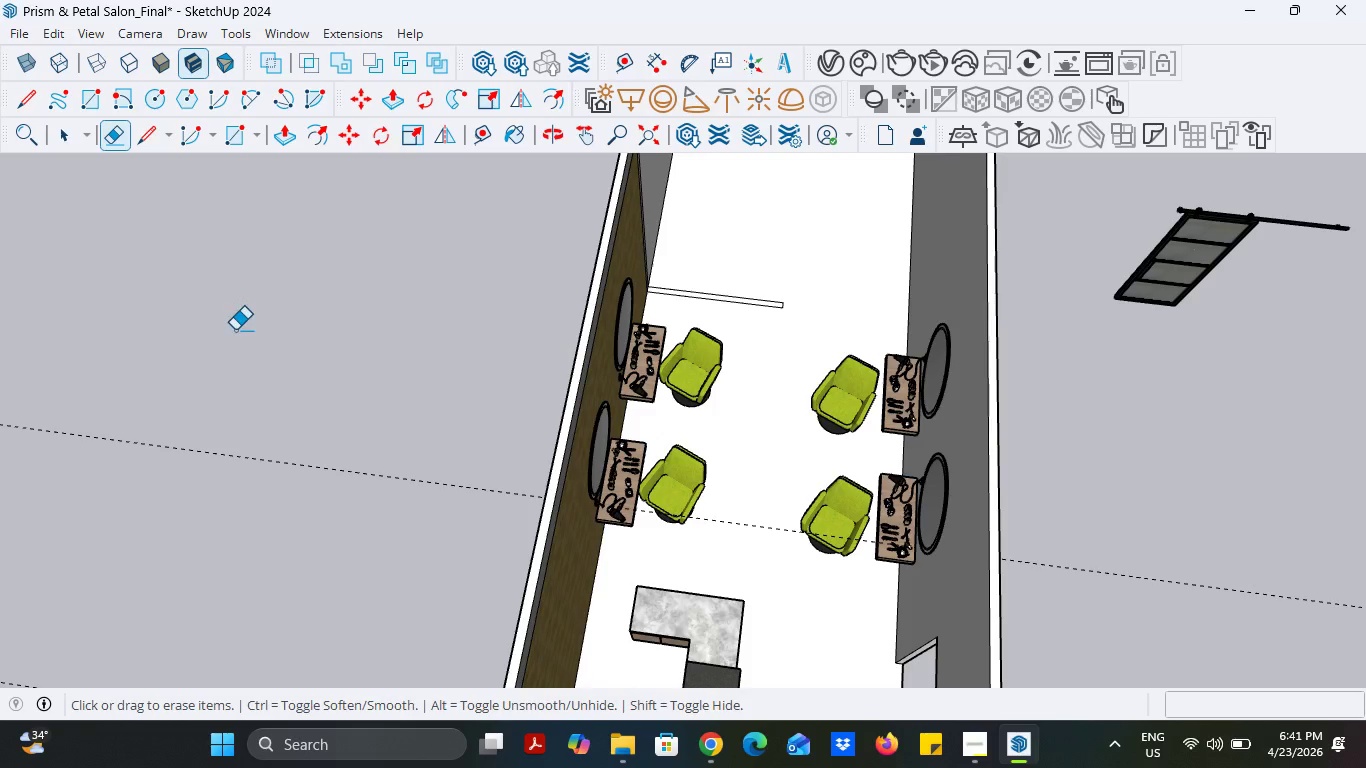 
left_click_drag(start_coordinate=[236, 332], to_coordinate=[250, 544])
 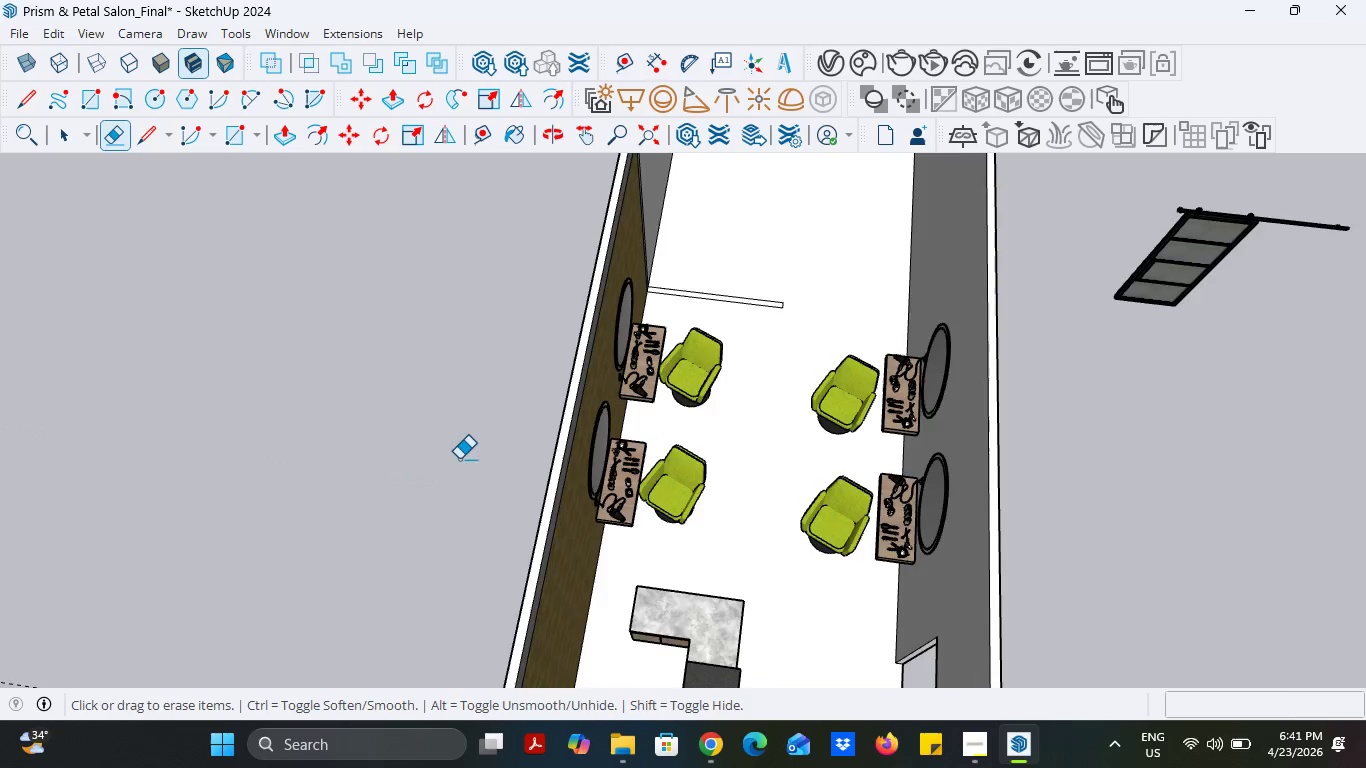 
scroll: coordinate [983, 426], scroll_direction: up, amount: 6.0
 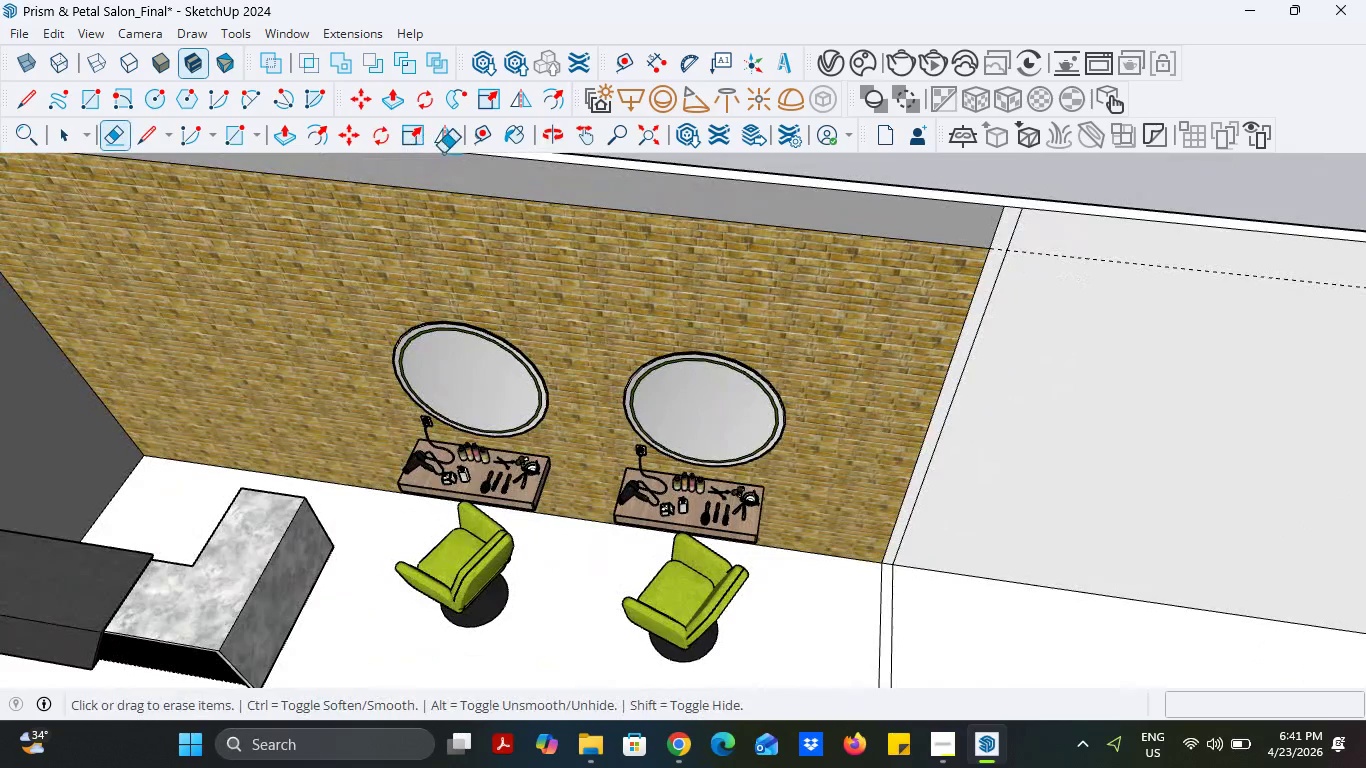 
left_click([484, 141])
 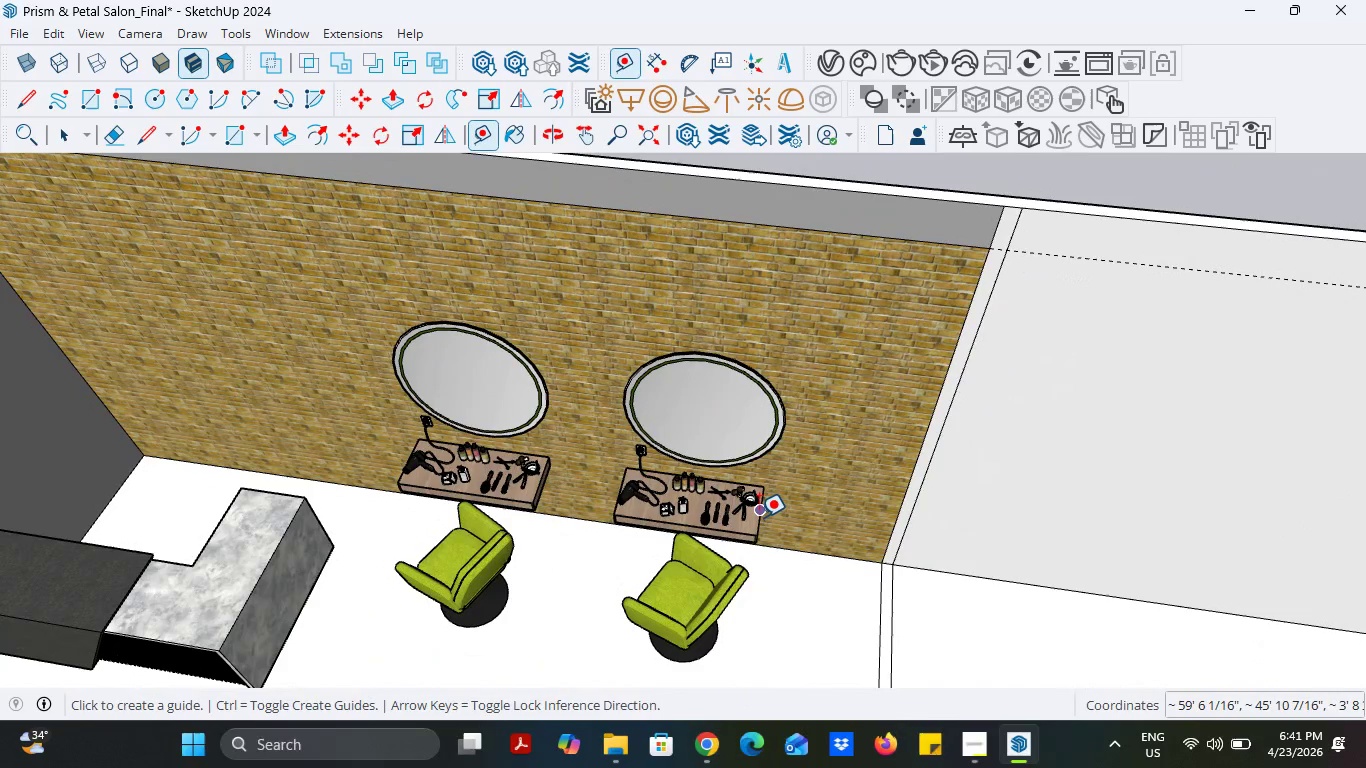 
scroll: coordinate [759, 517], scroll_direction: up, amount: 5.0
 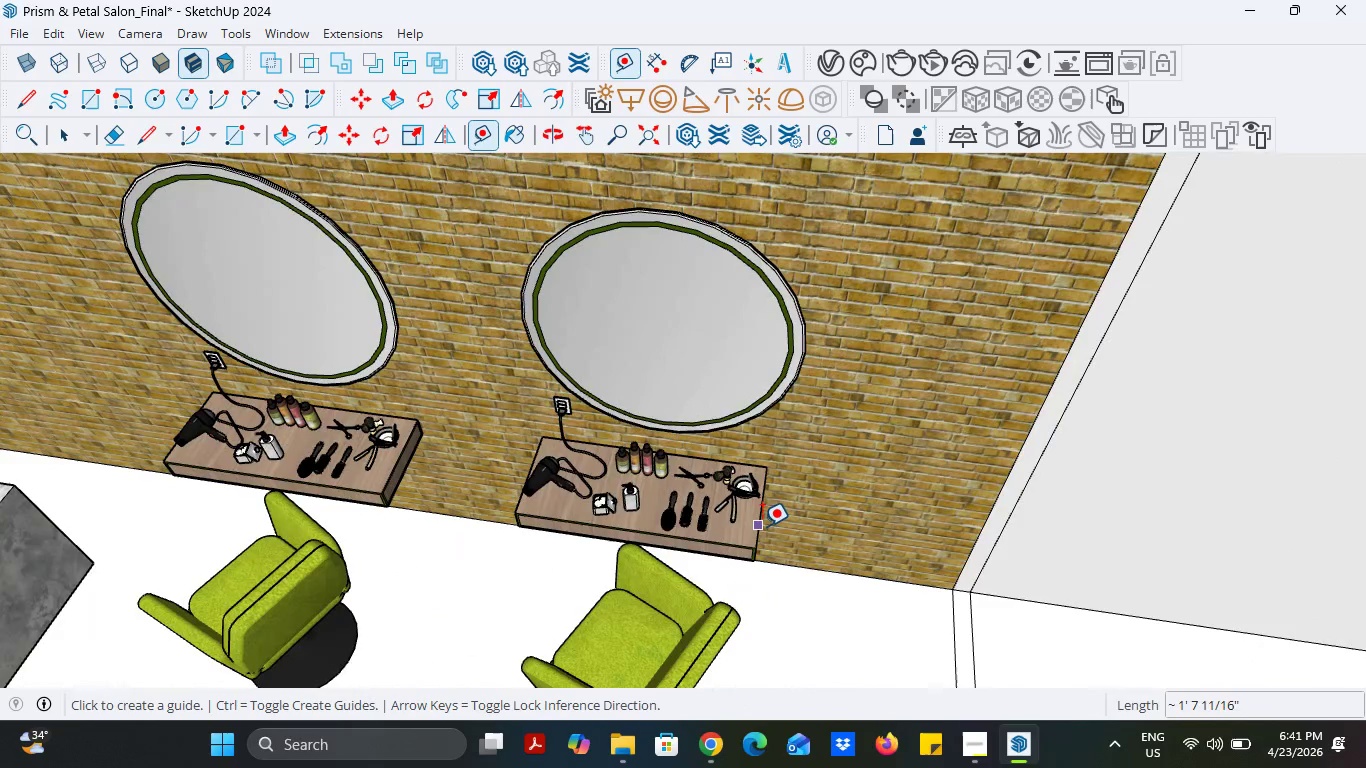 
left_click([762, 526])
 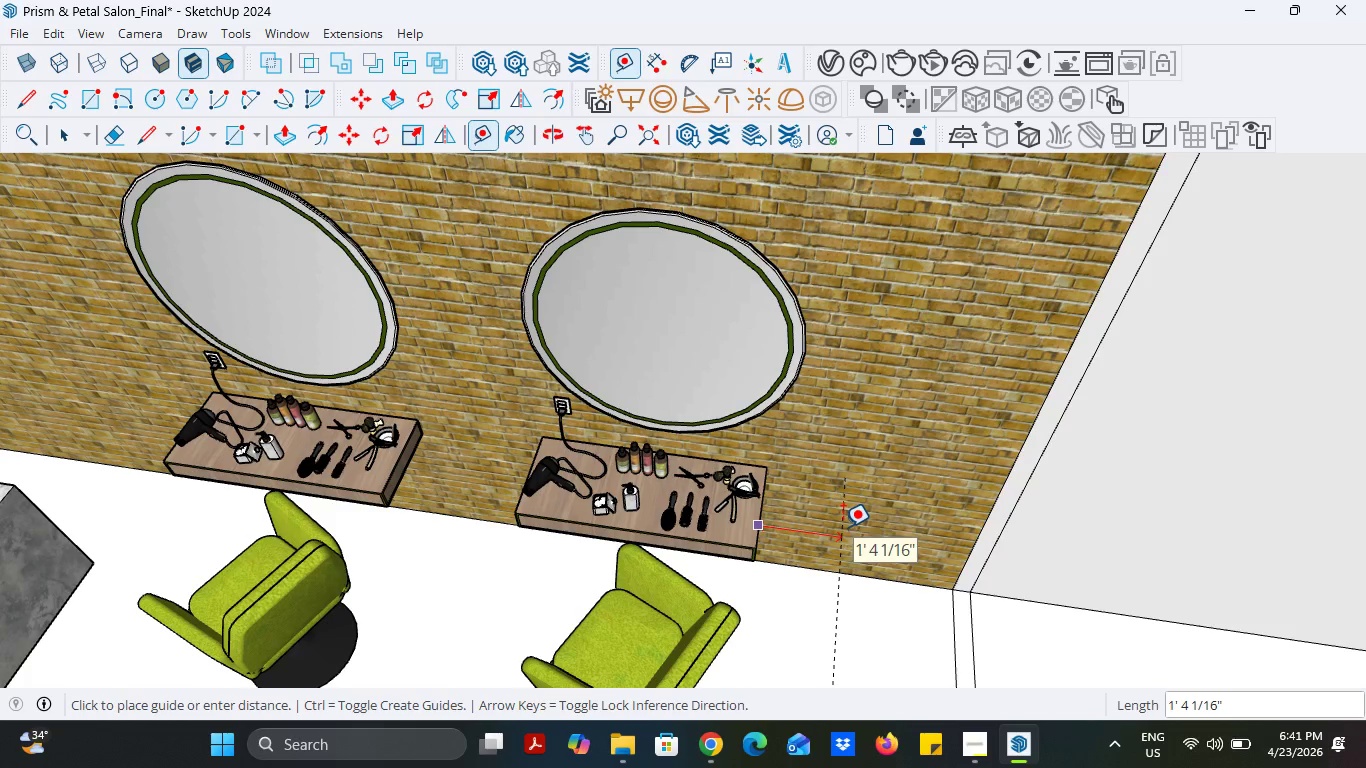 
left_click([704, 767])
 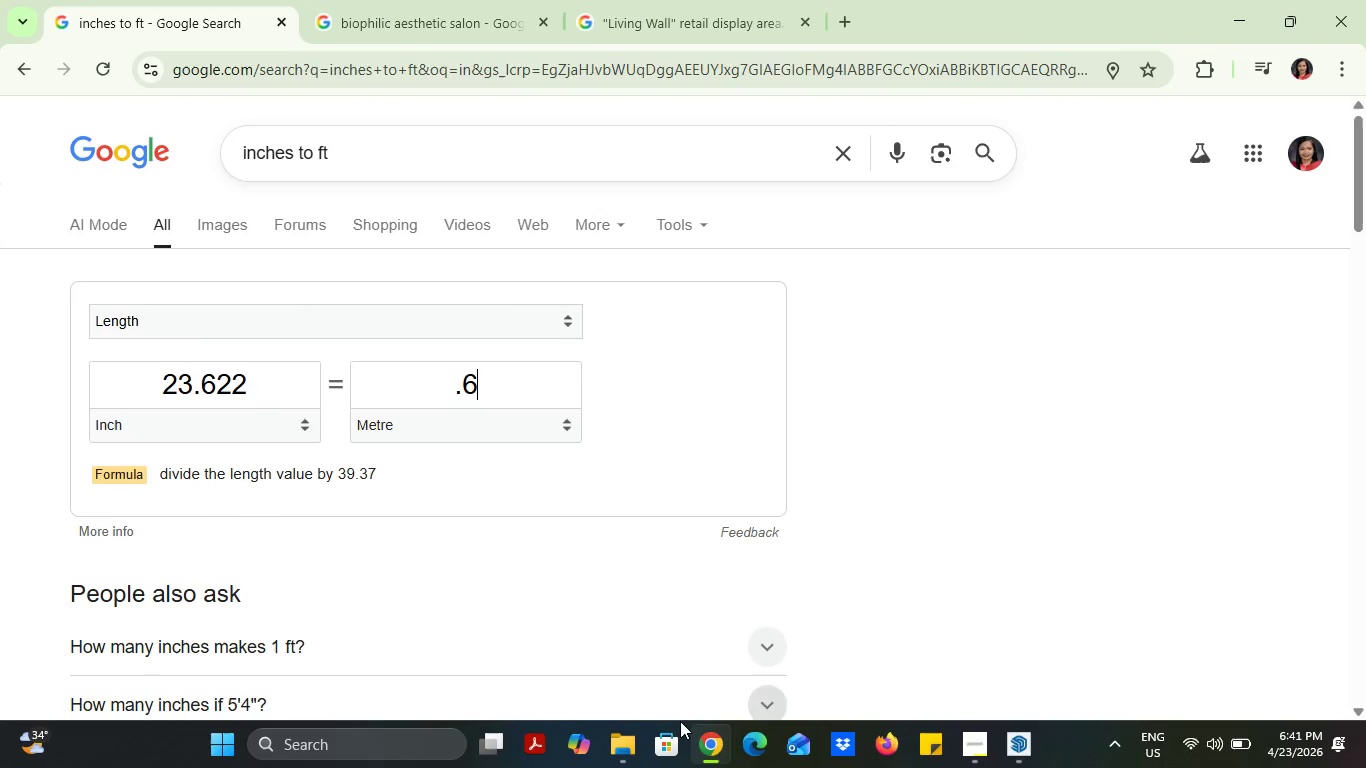 
left_click([709, 758])
 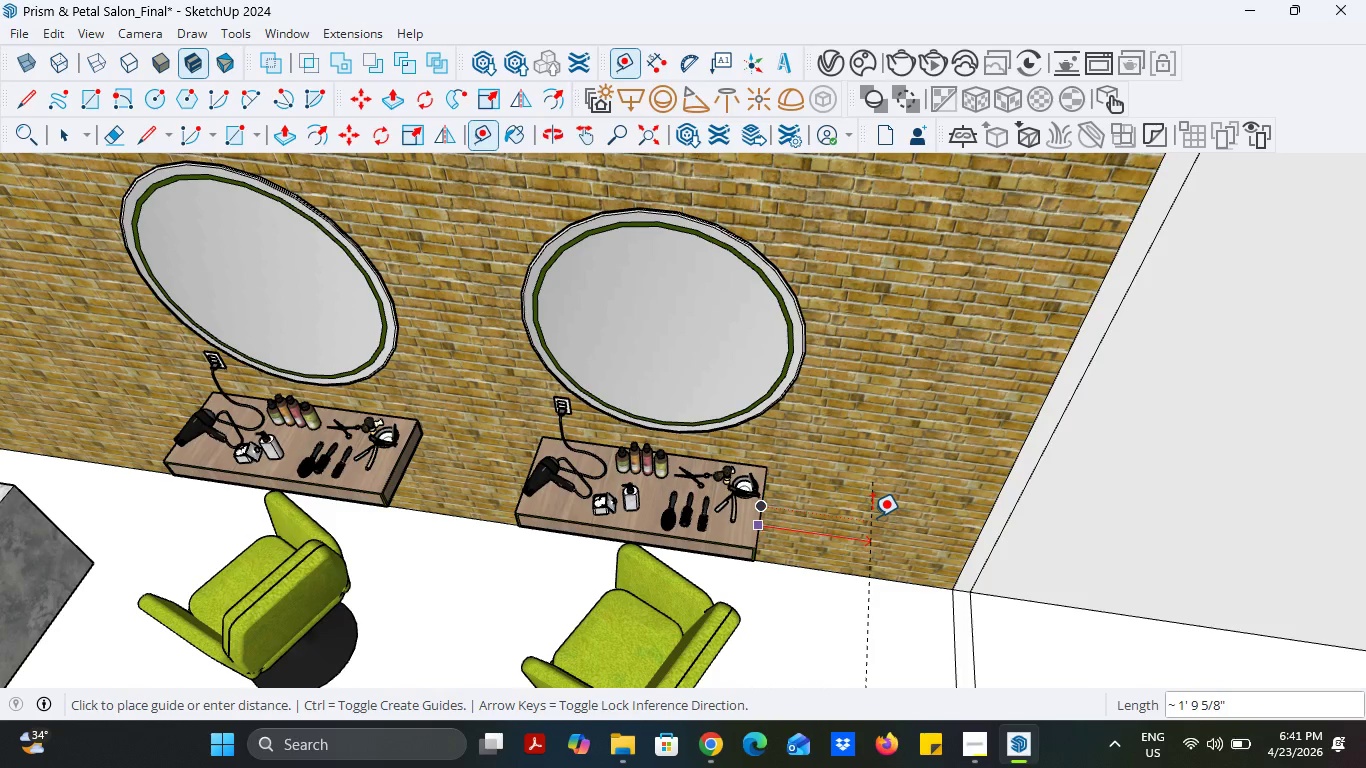 
type(24)
 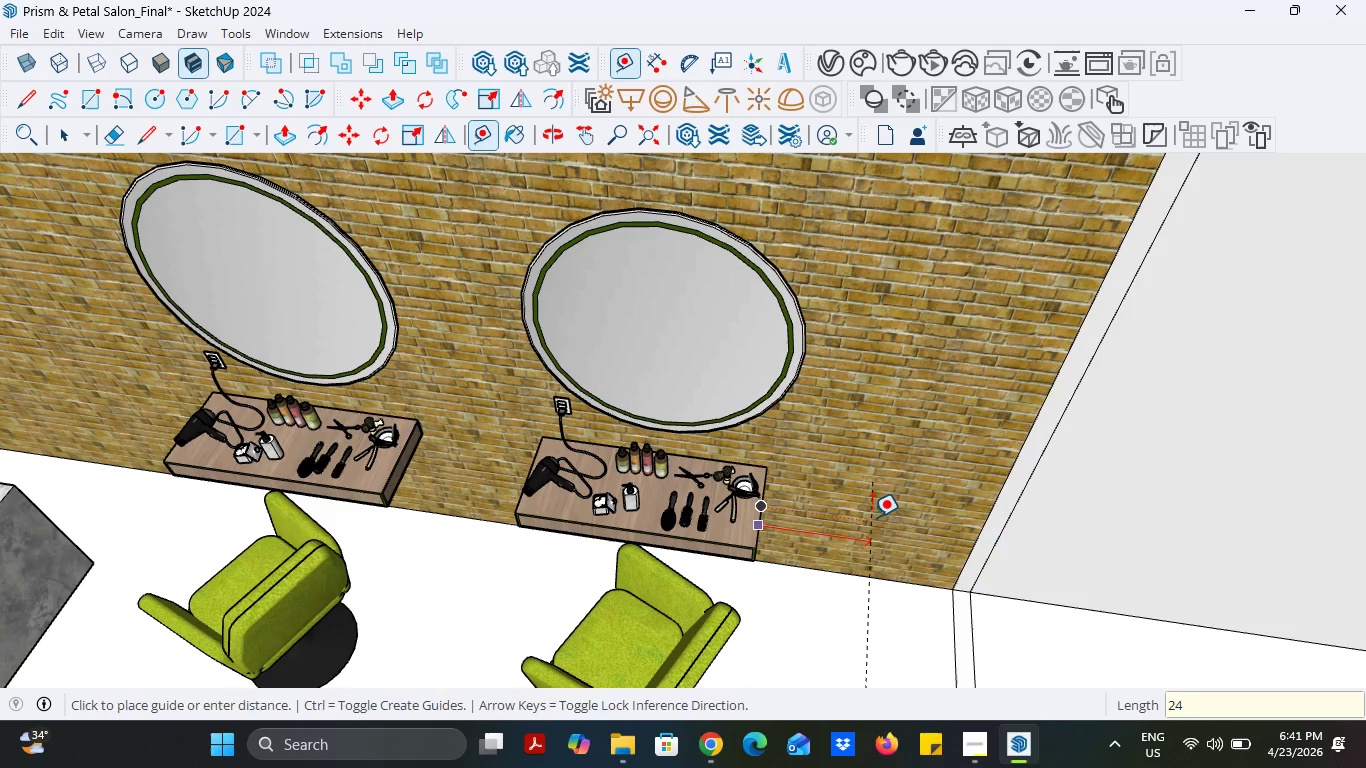 
key(Enter)
 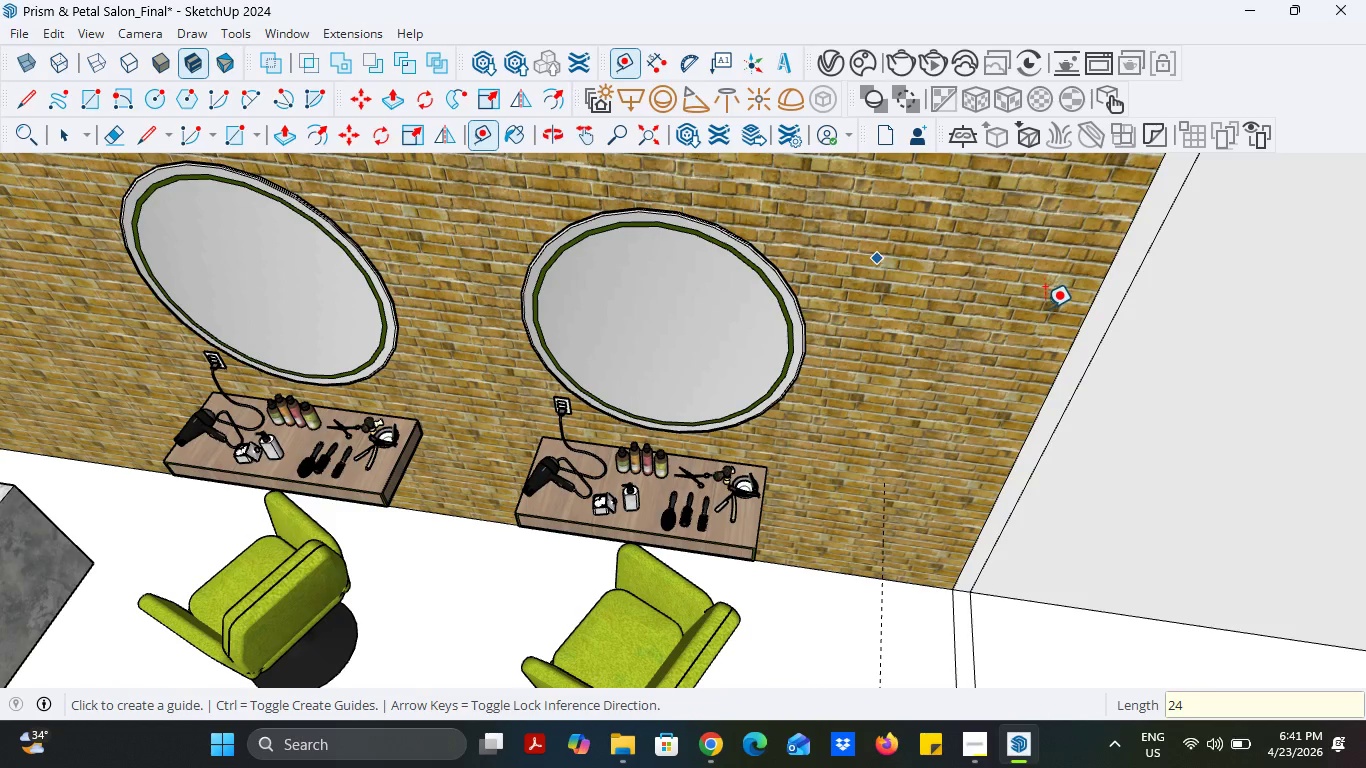 
left_click([1070, 331])
 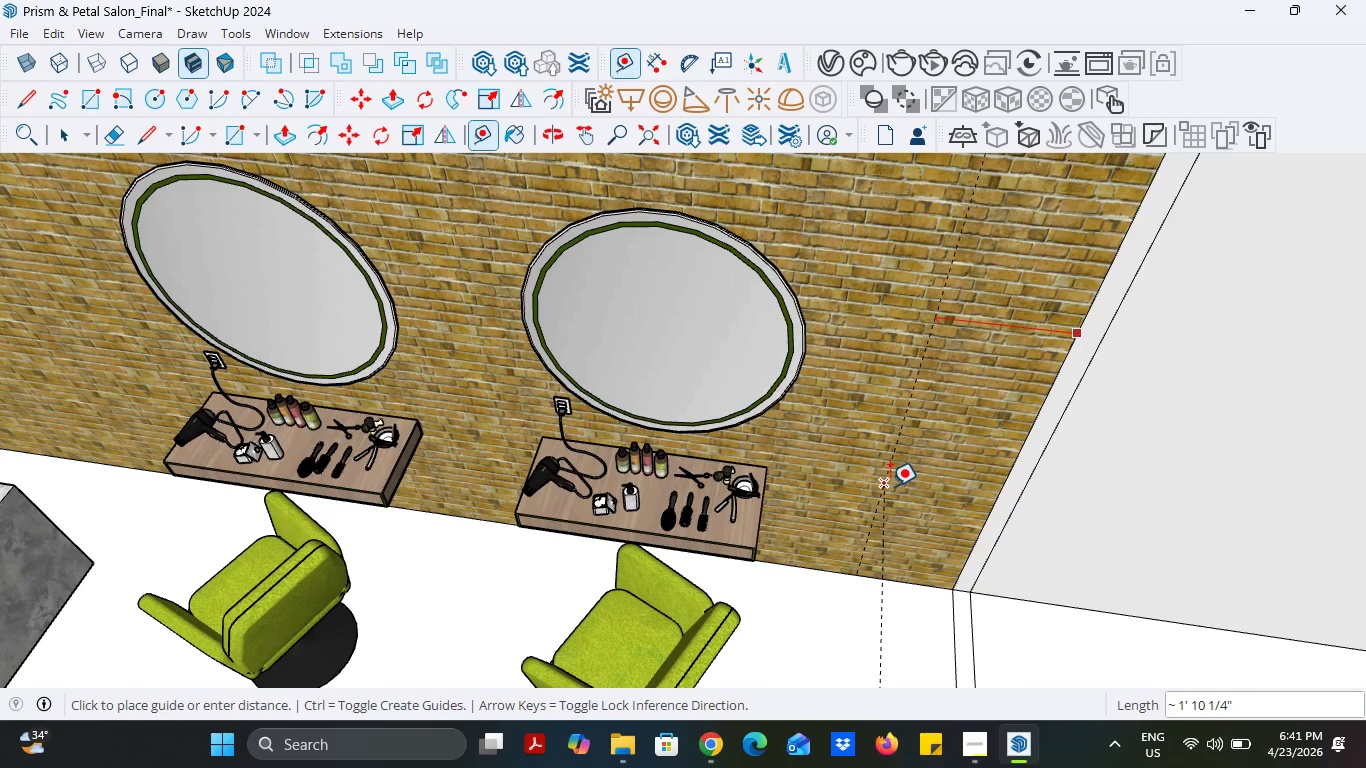 
left_click([890, 486])
 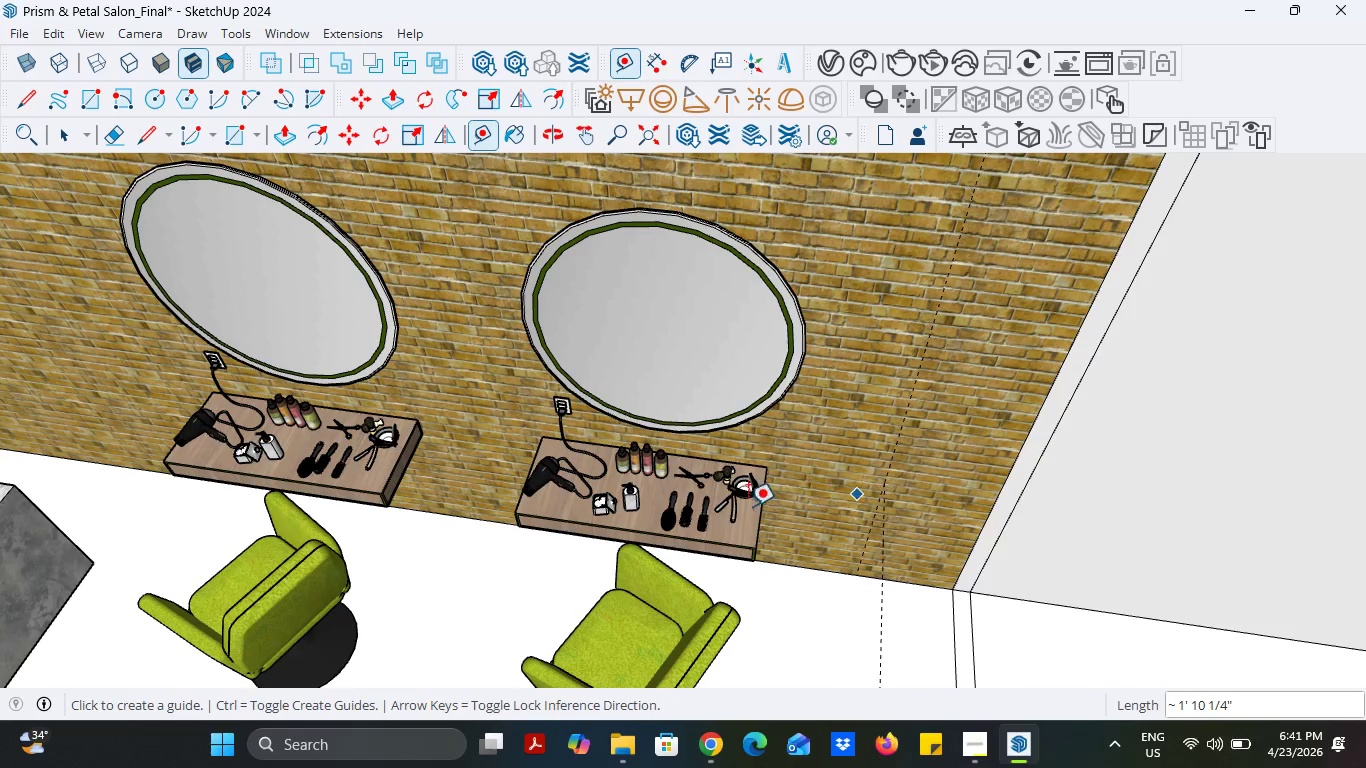 
scroll: coordinate [759, 525], scroll_direction: down, amount: 4.0
 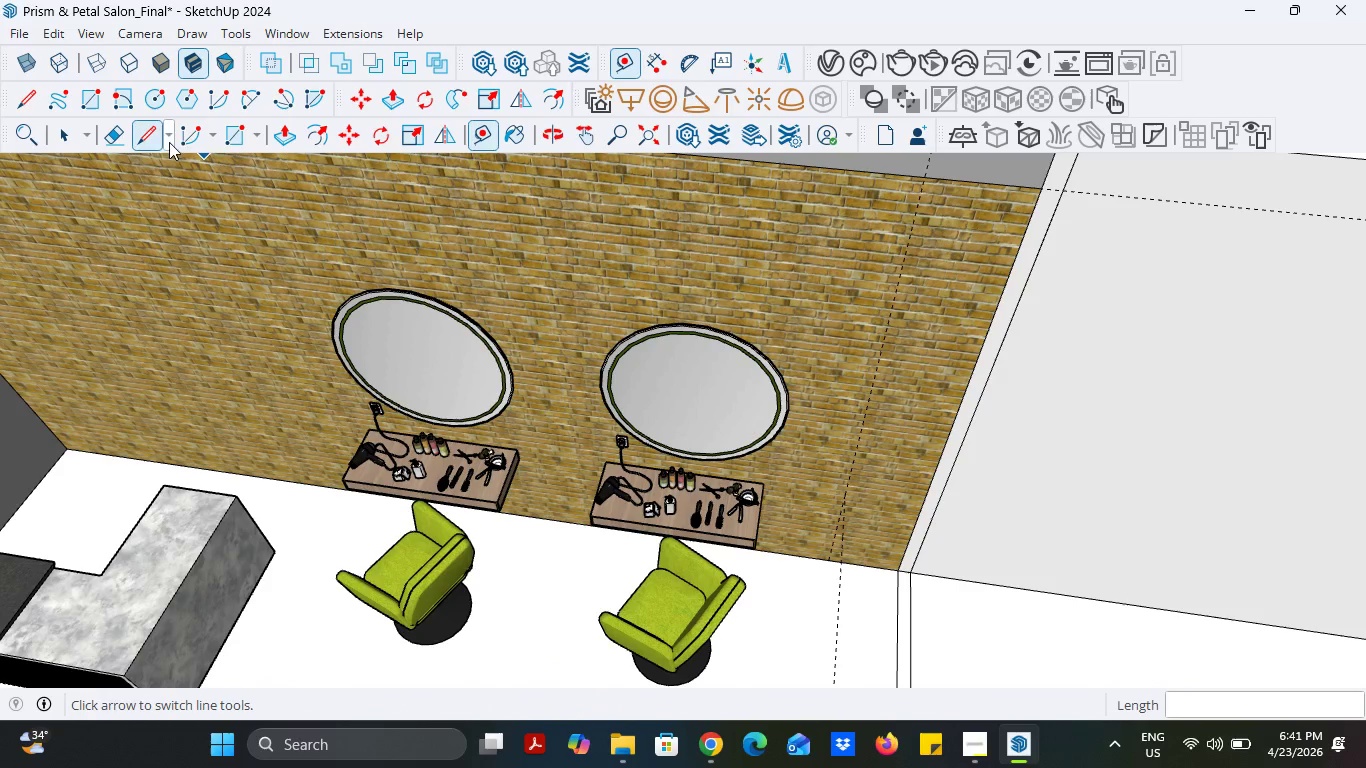 
left_click([153, 140])
 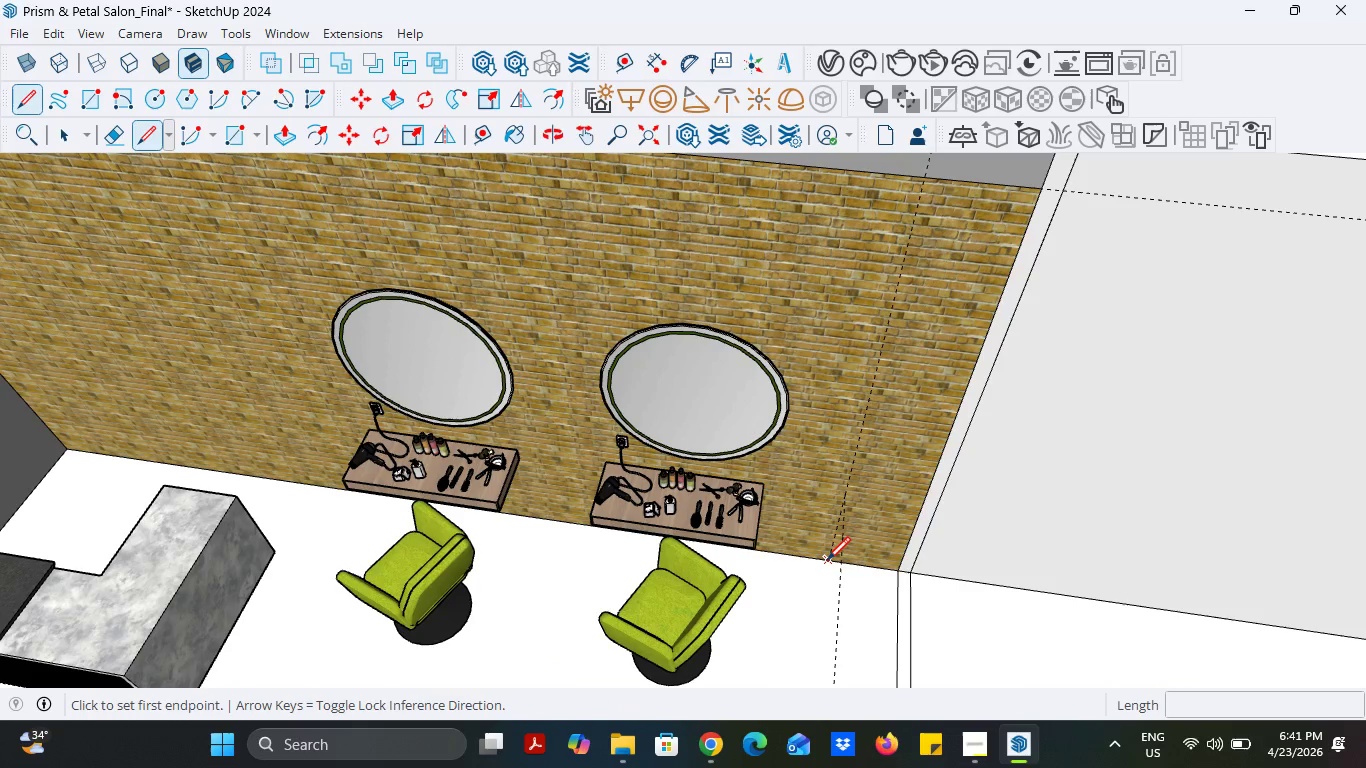 
left_click([827, 560])
 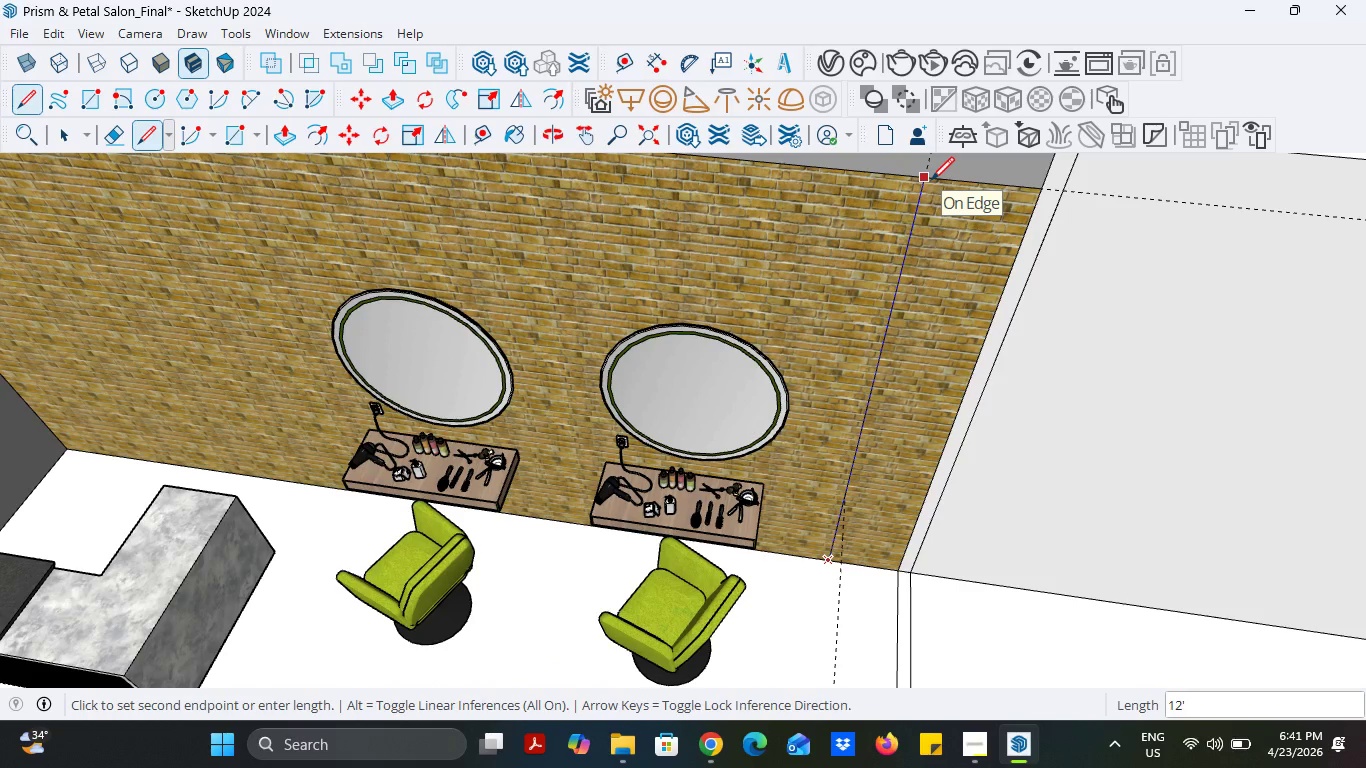 
left_click([931, 180])
 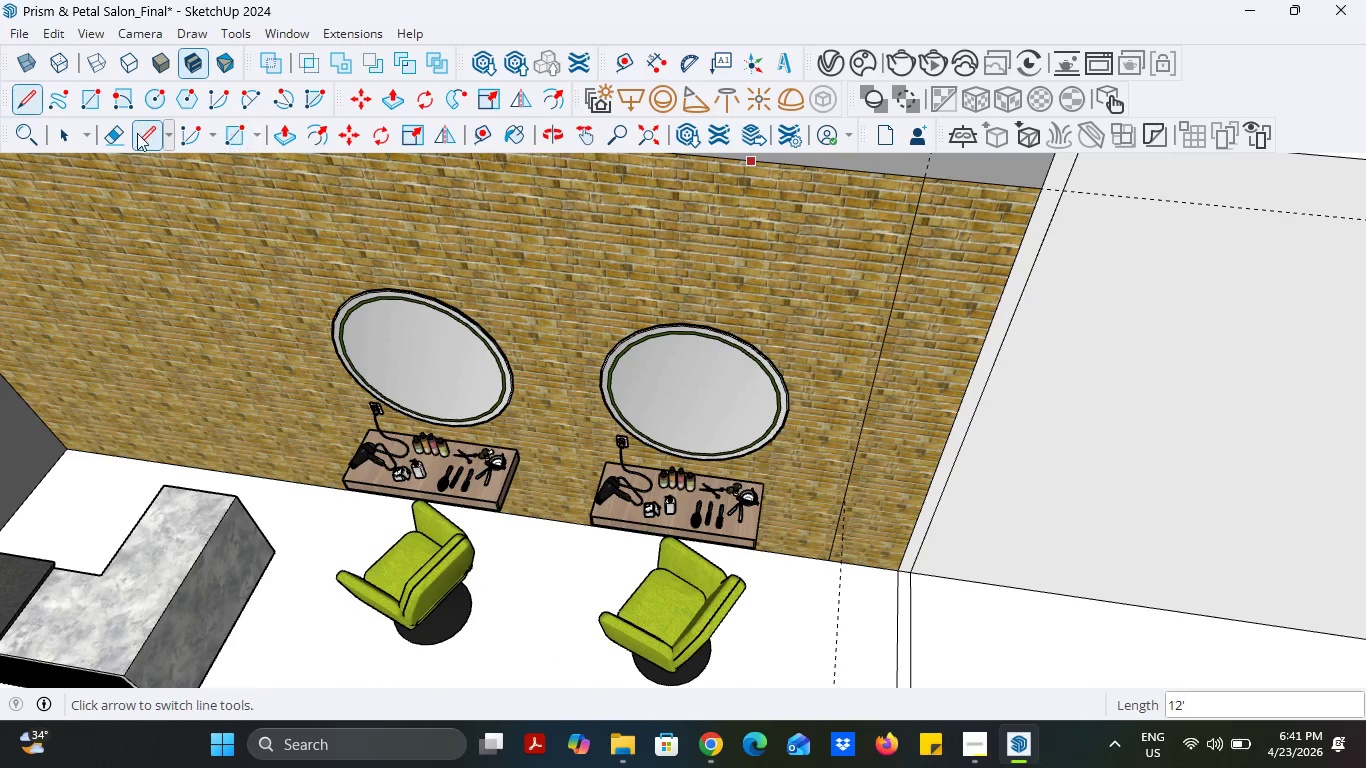 
left_click([116, 133])
 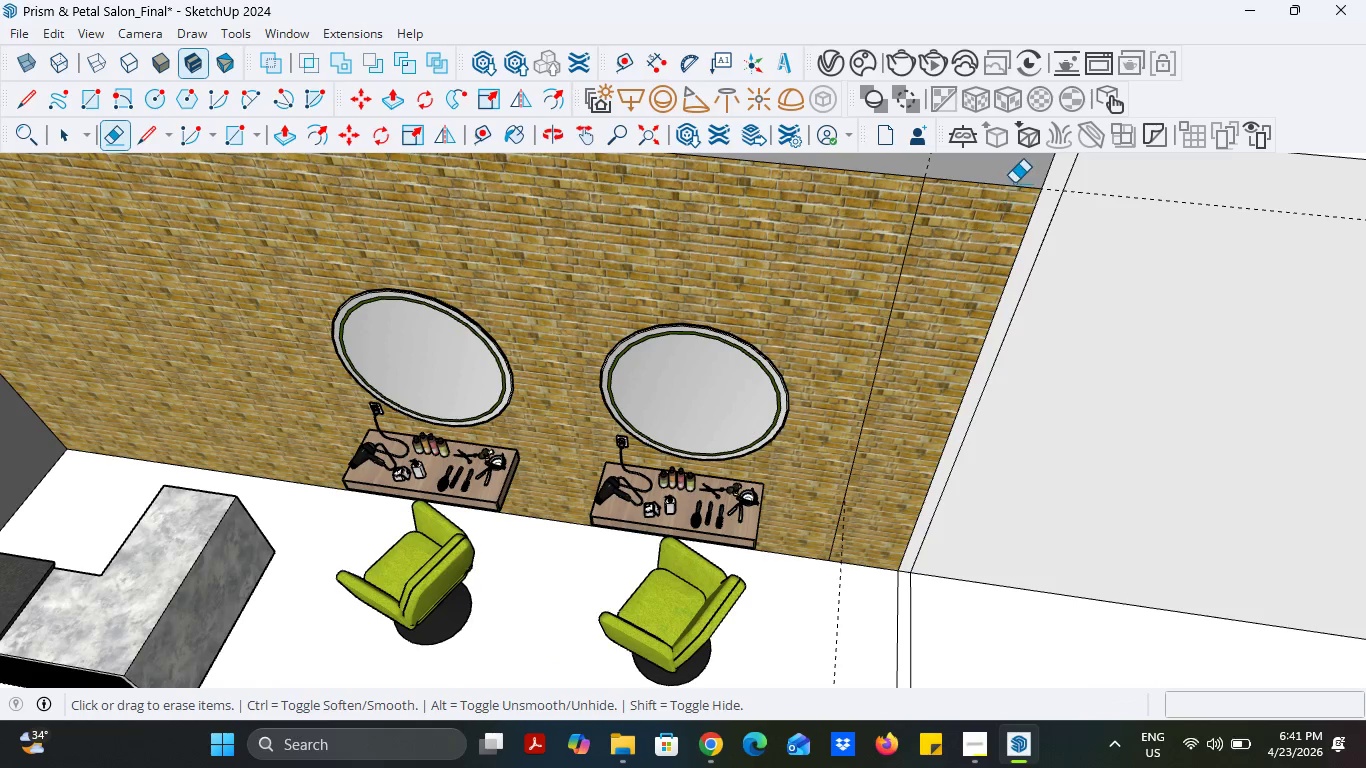 
left_click_drag(start_coordinate=[1016, 180], to_coordinate=[1052, 306])
 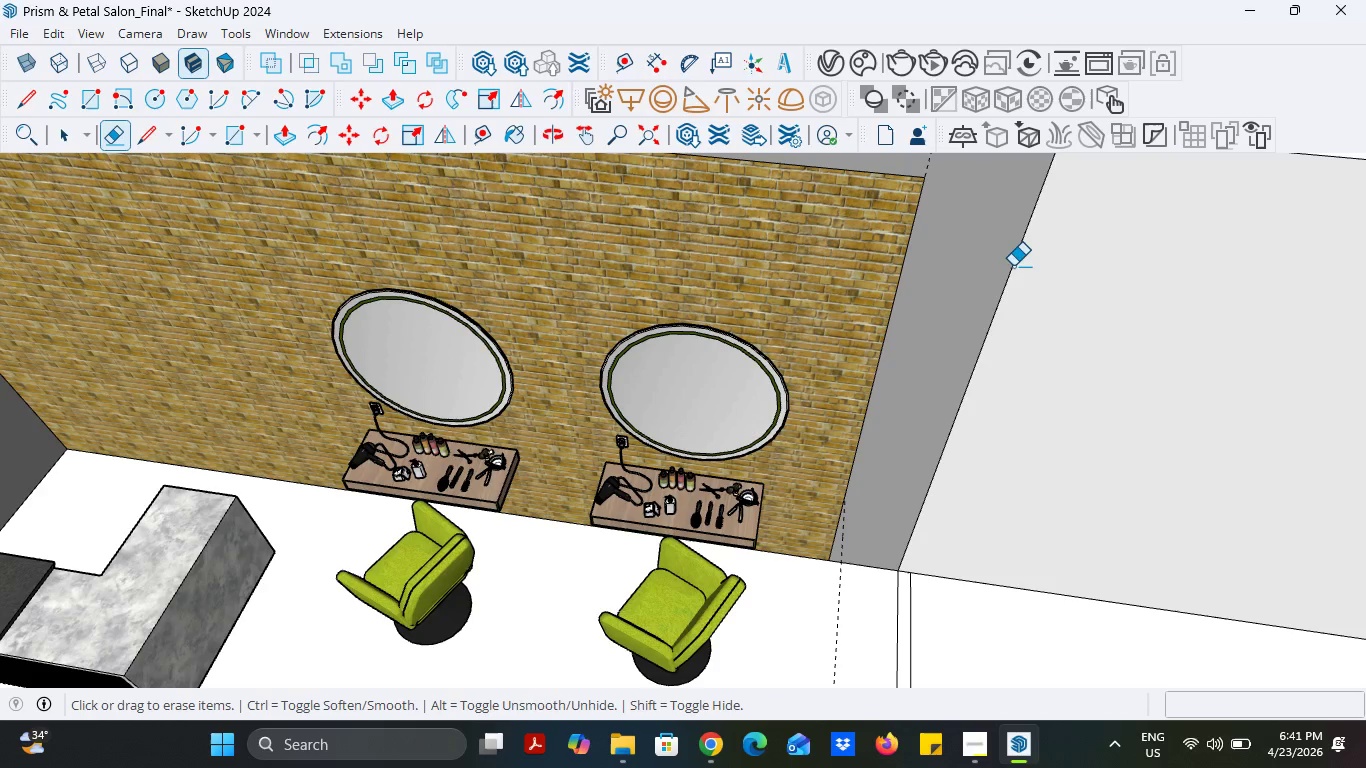 
left_click_drag(start_coordinate=[1013, 263], to_coordinate=[1027, 298])
 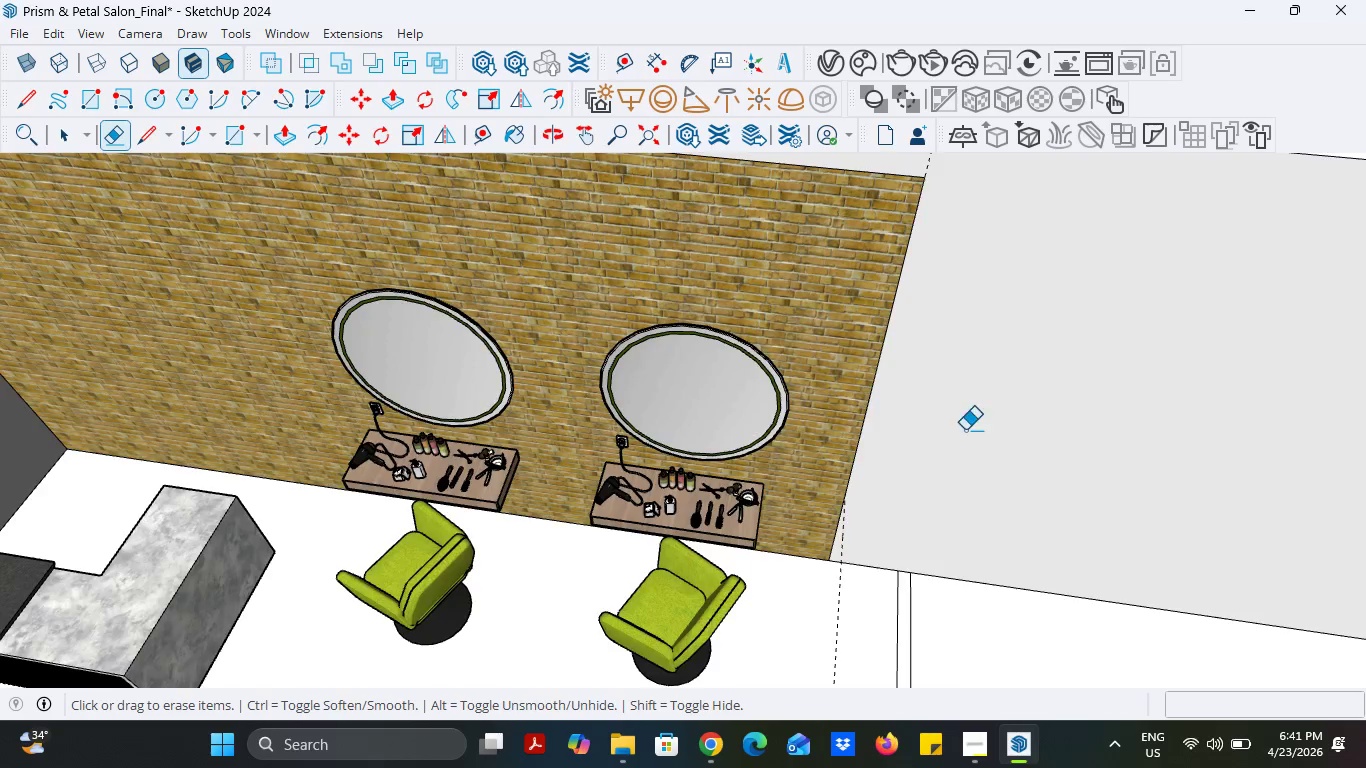 
left_click_drag(start_coordinate=[942, 572], to_coordinate=[910, 584])
 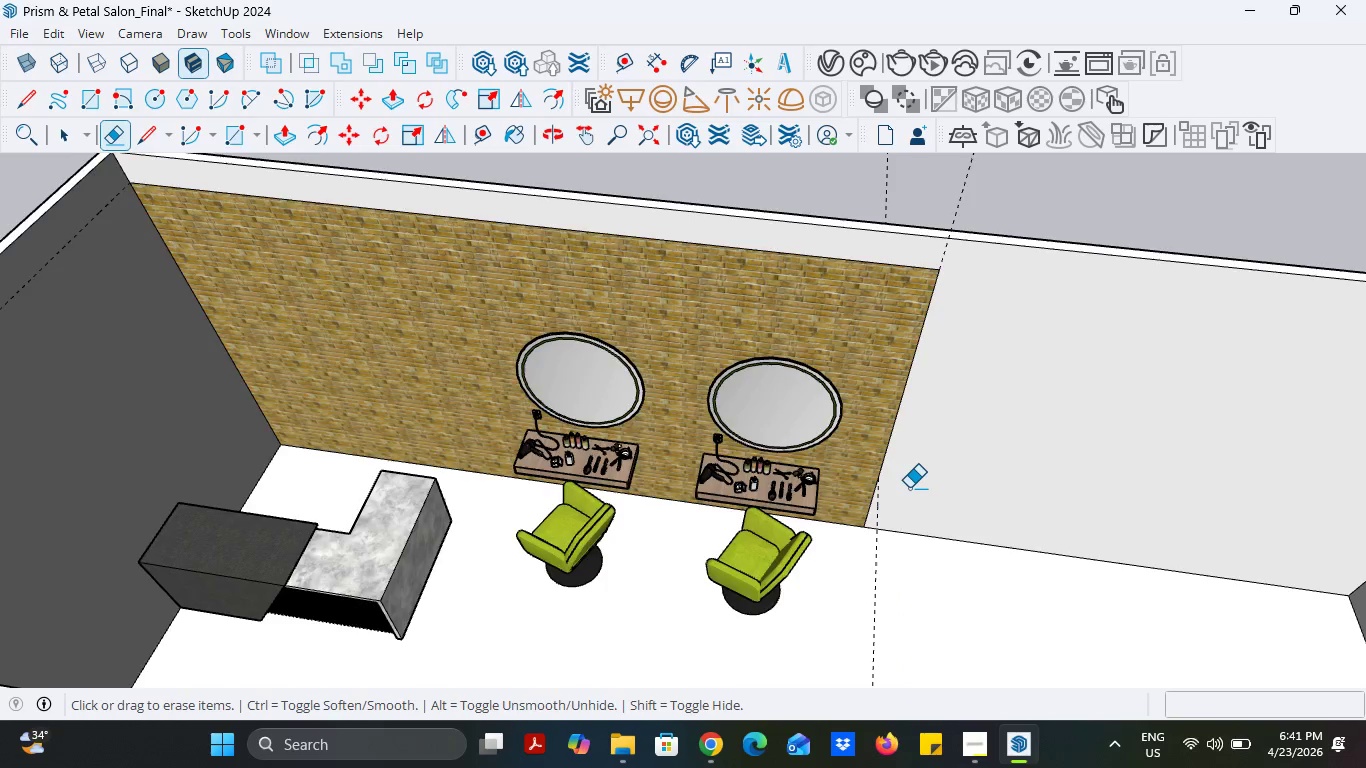 
scroll: coordinate [909, 488], scroll_direction: down, amount: 10.0
 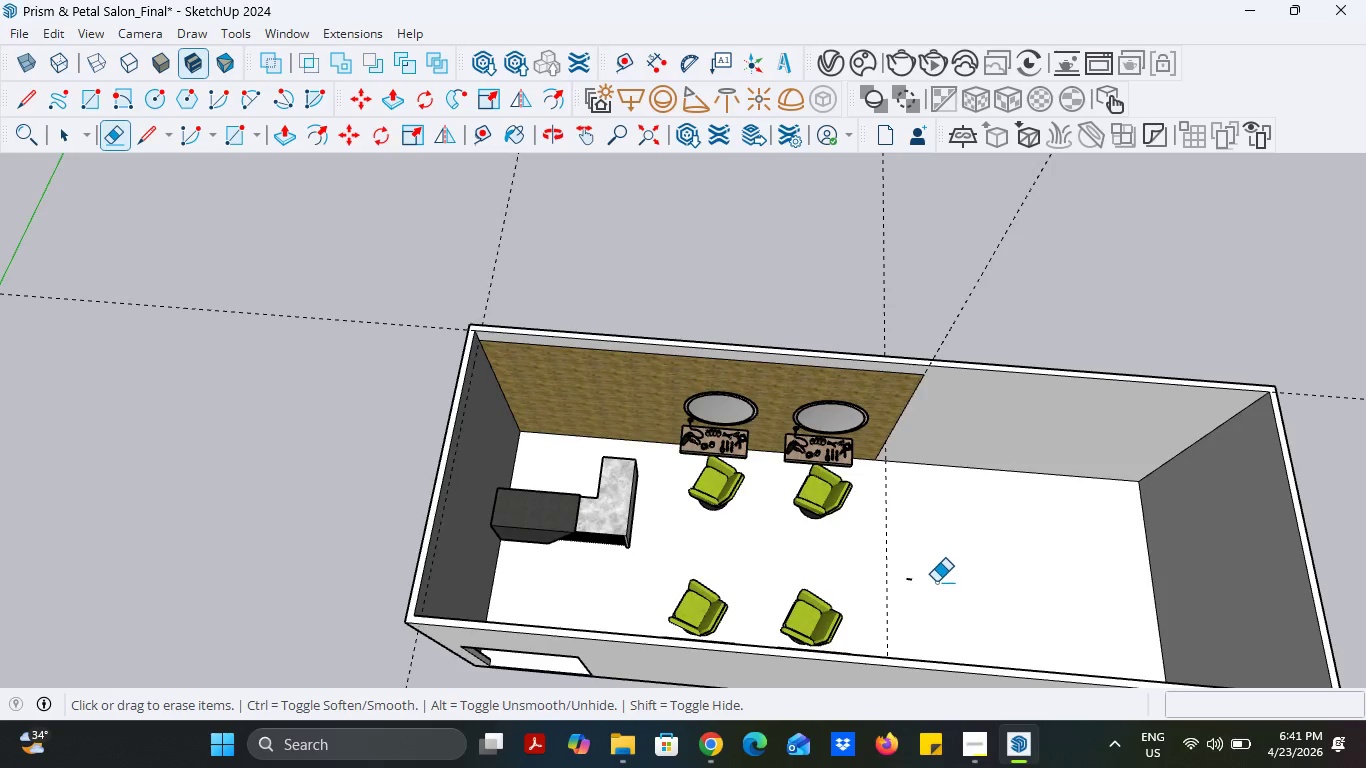 
left_click_drag(start_coordinate=[920, 574], to_coordinate=[908, 589])
 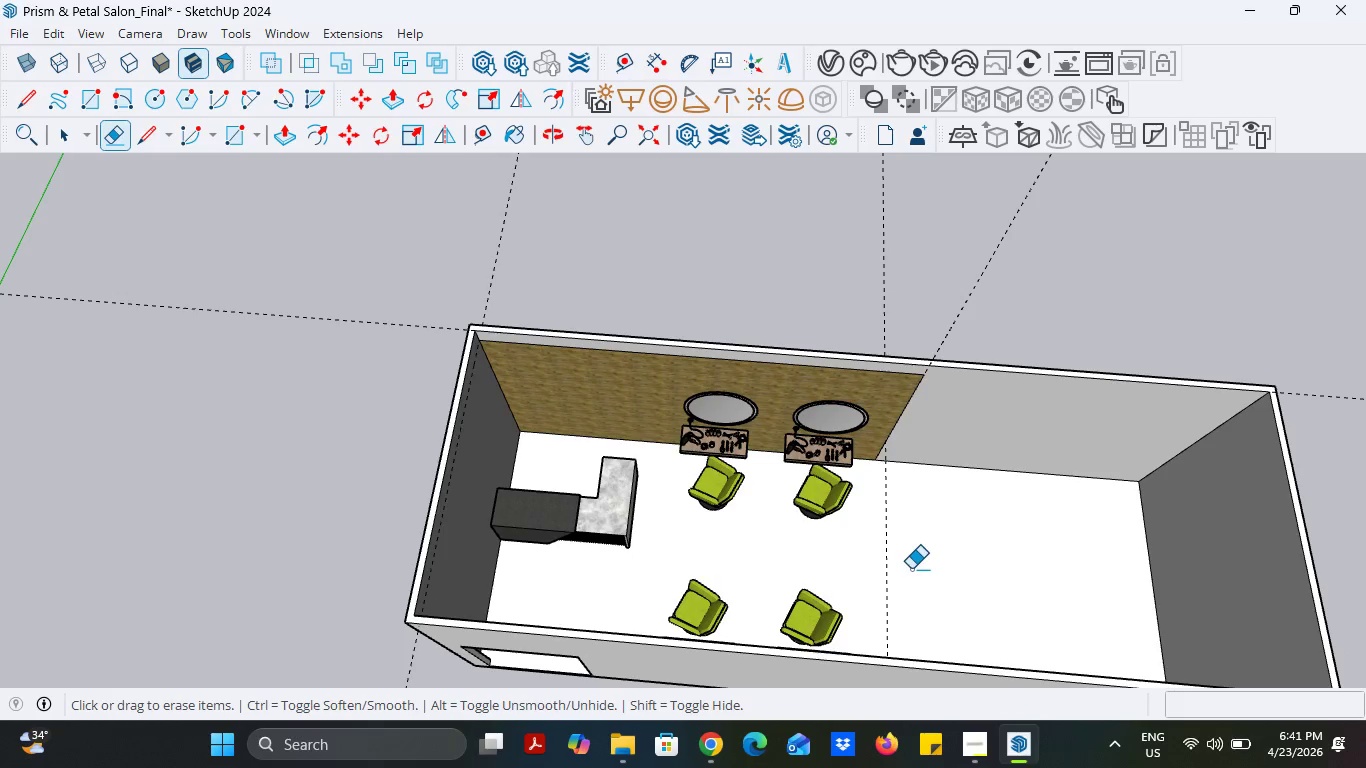 
left_click_drag(start_coordinate=[911, 570], to_coordinate=[911, 587])
 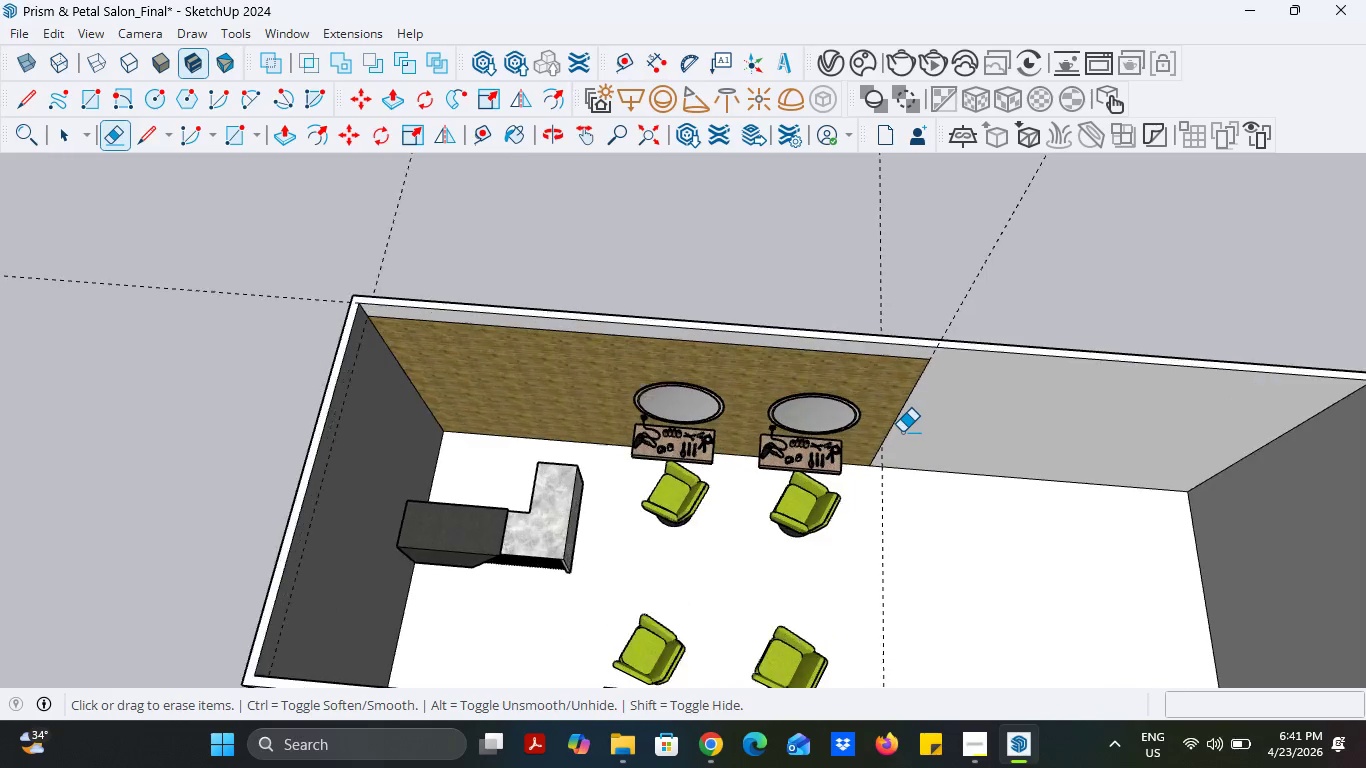 
scroll: coordinate [902, 432], scroll_direction: up, amount: 4.0
 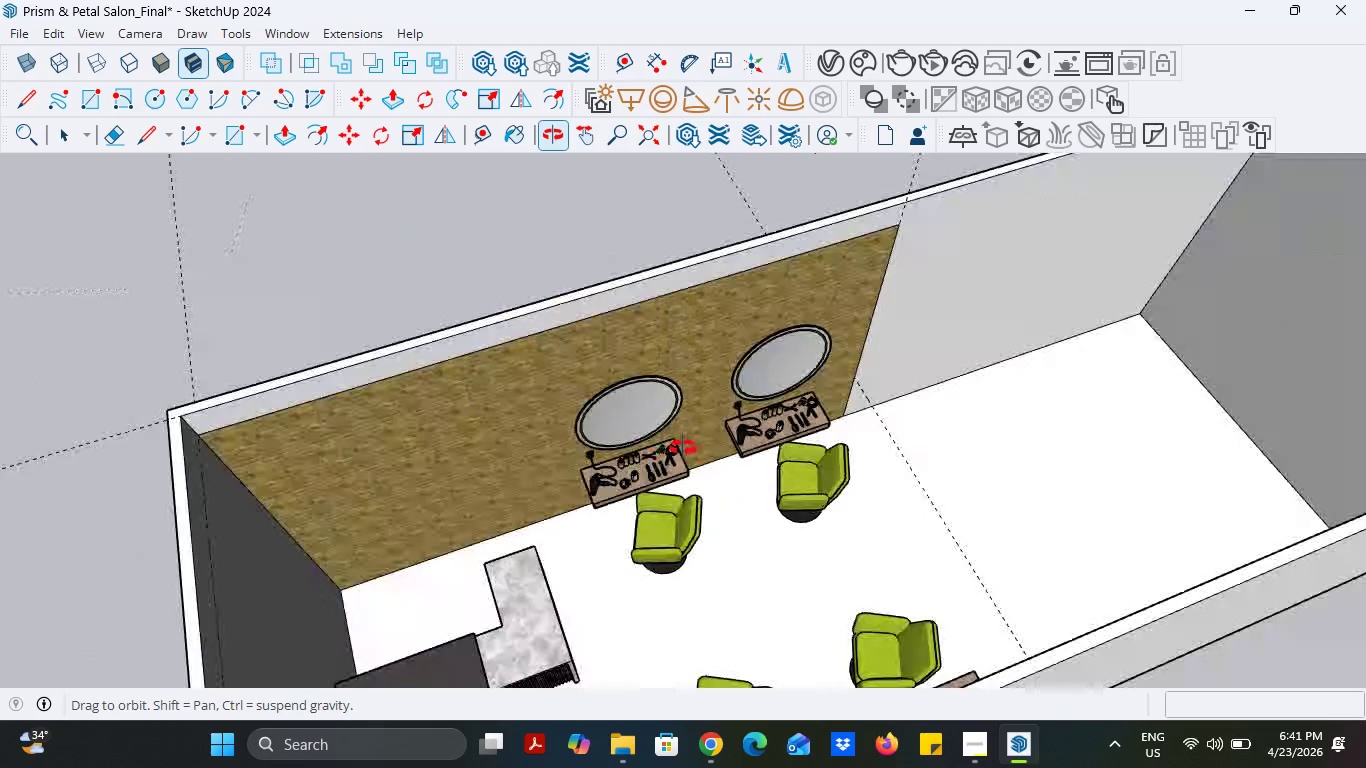 
scroll: coordinate [749, 423], scroll_direction: down, amount: 4.0
 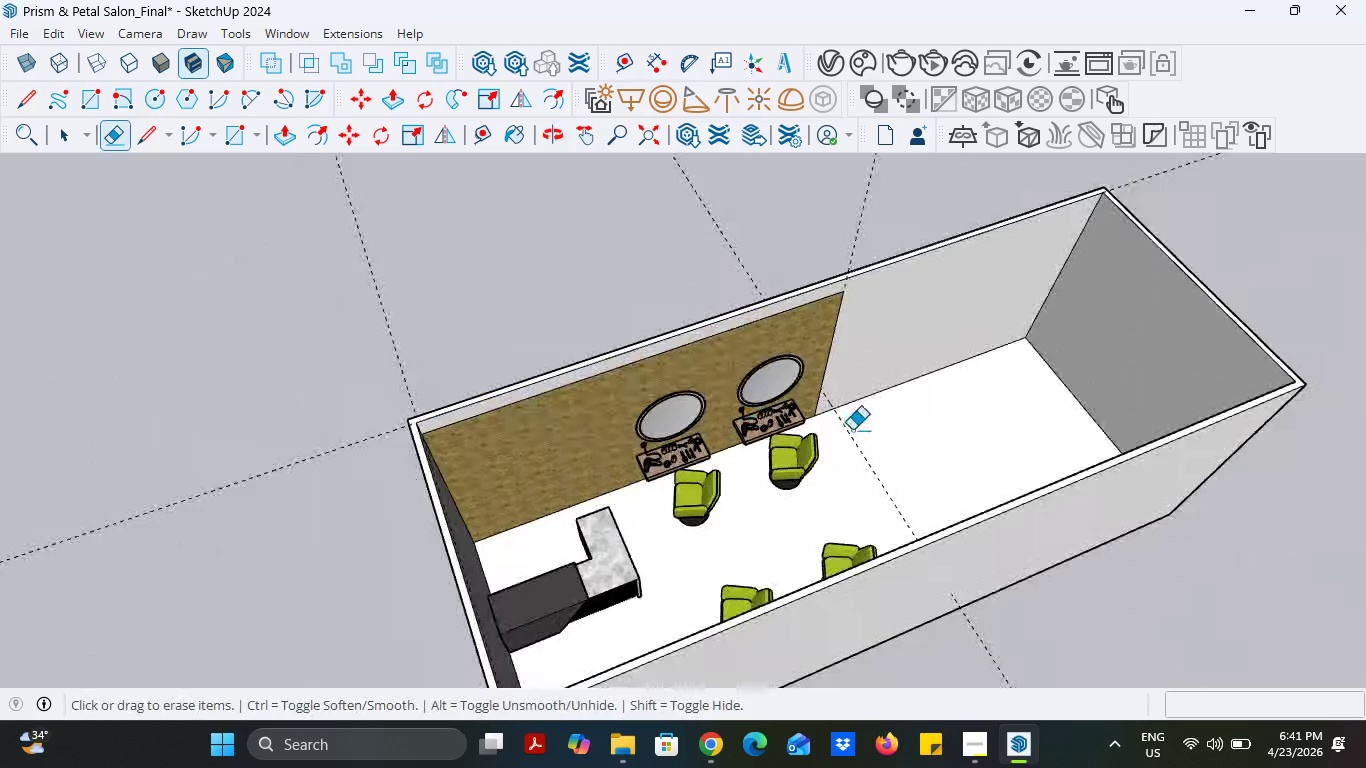 
scroll: coordinate [852, 430], scroll_direction: up, amount: 5.0
 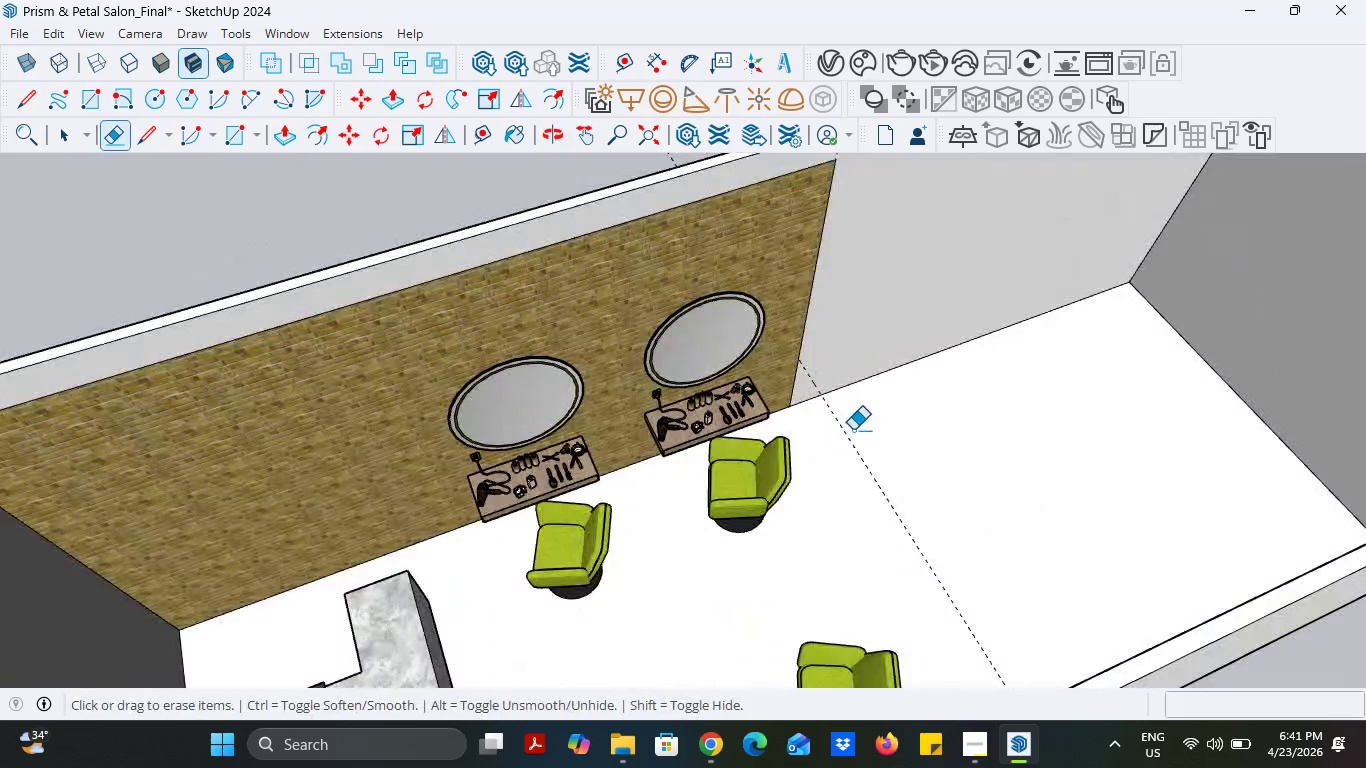 
scroll: coordinate [853, 430], scroll_direction: down, amount: 6.0
 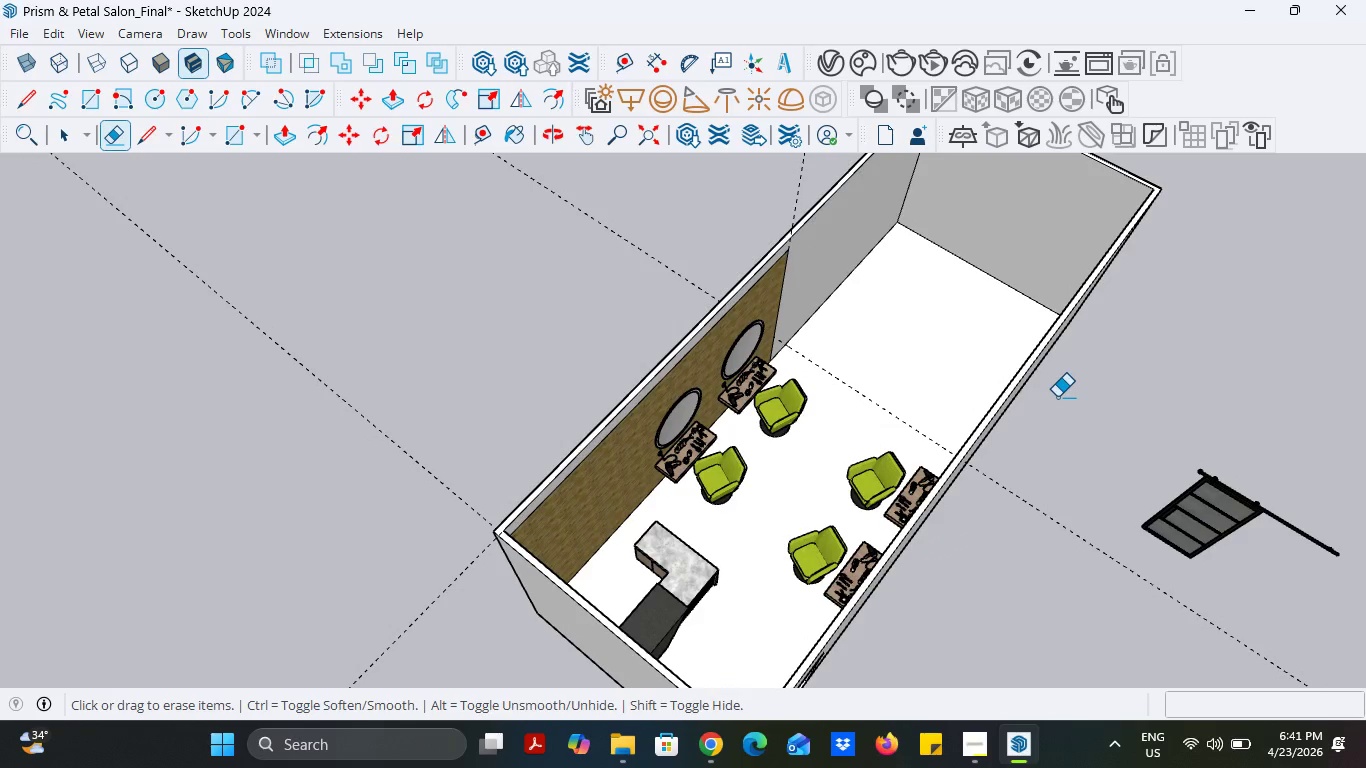 
wait(7.52)
 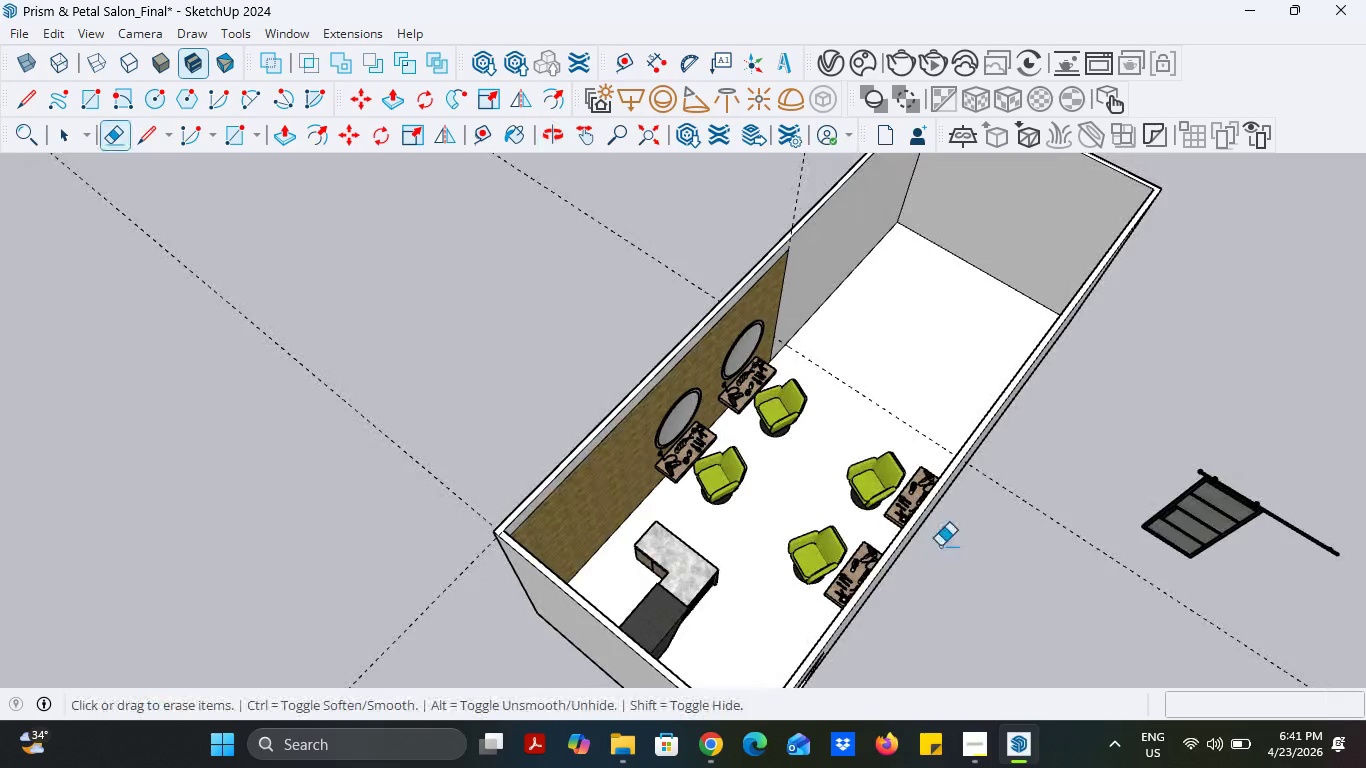 
left_click([76, 141])
 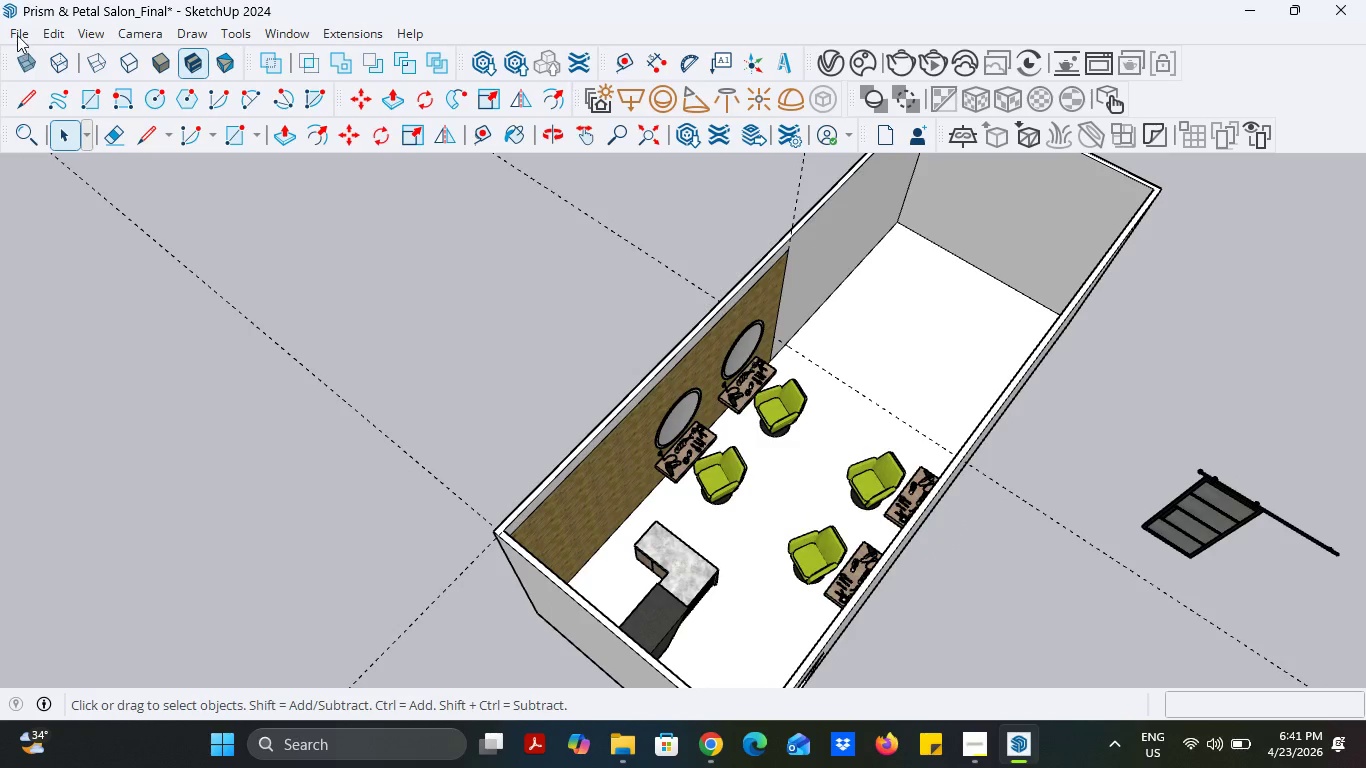 
left_click([17, 34])
 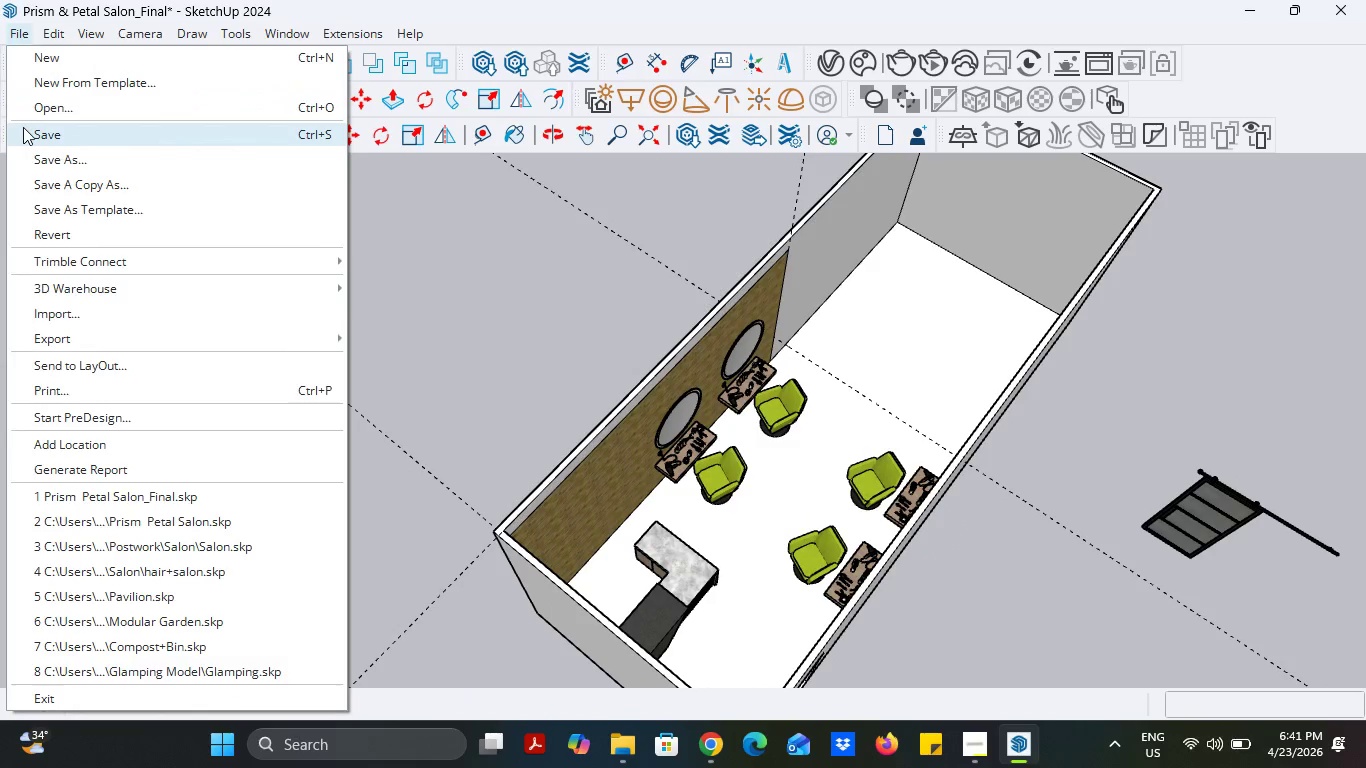 
left_click([23, 129])
 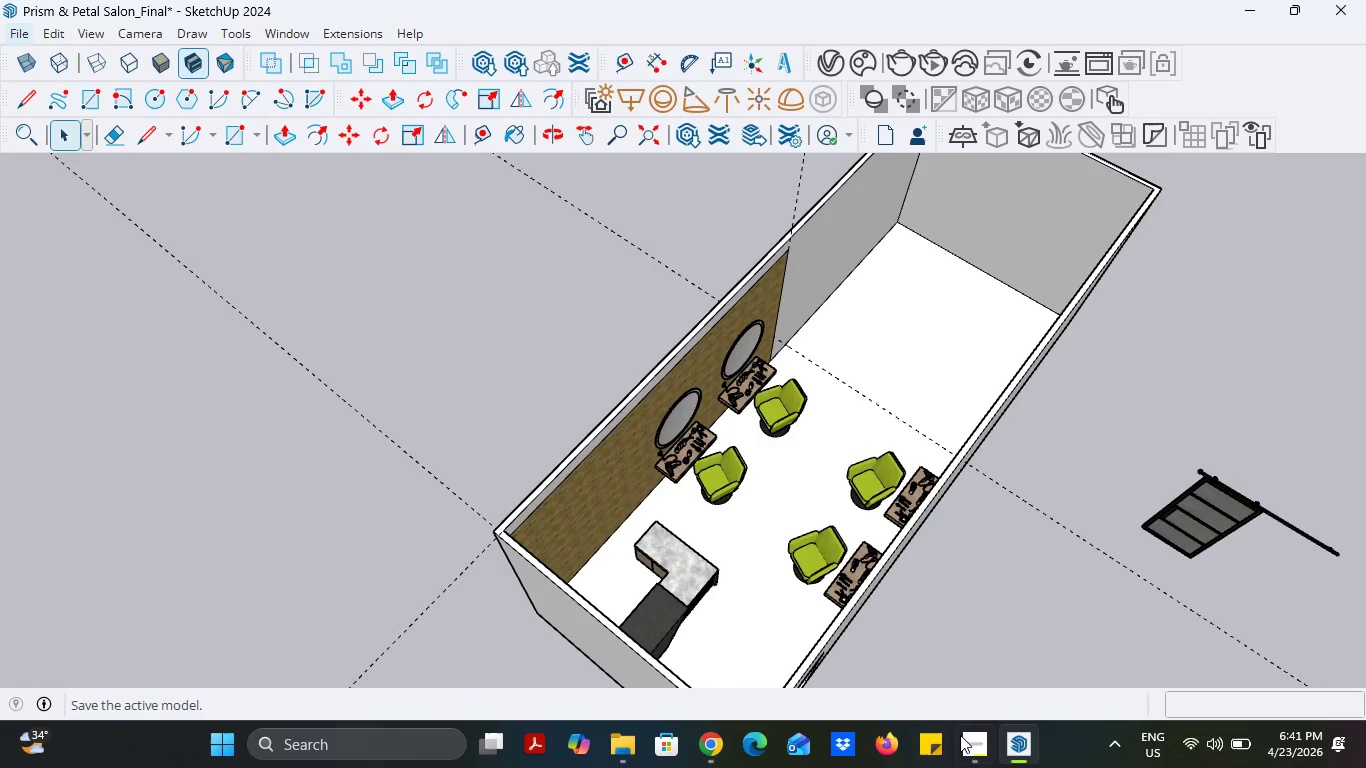 
left_click([964, 746])